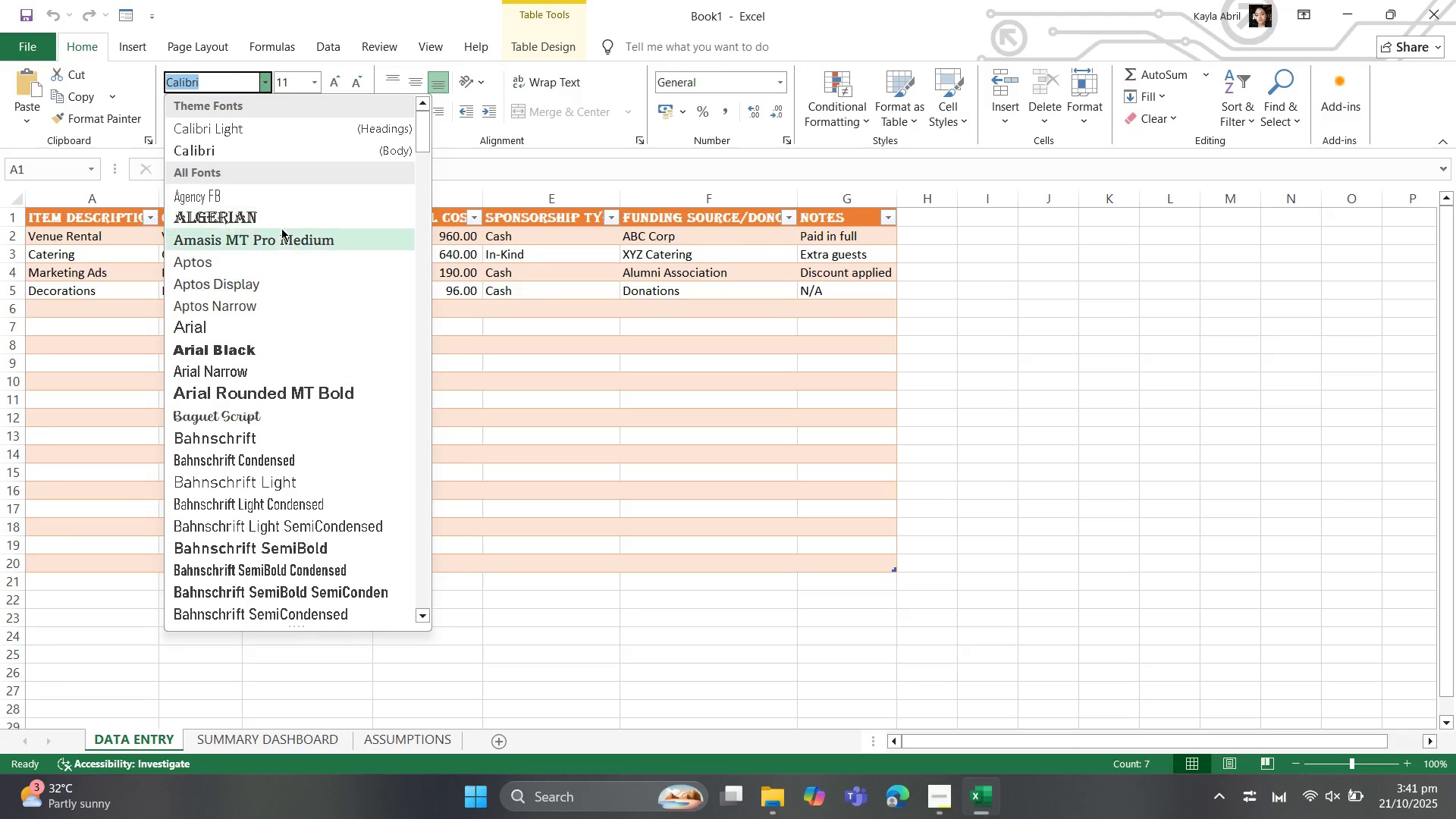 
left_click([278, 235])
 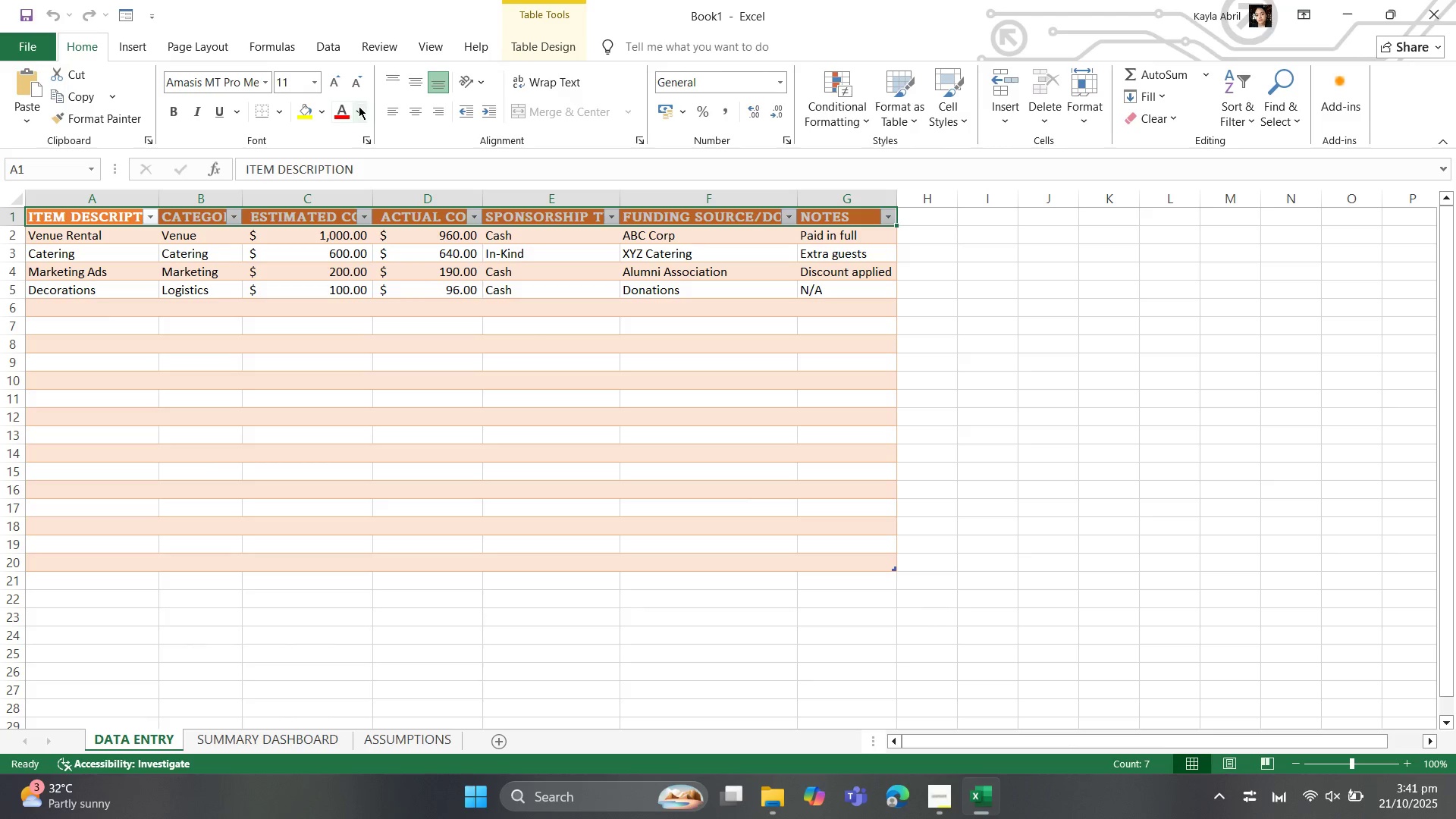 
left_click([359, 110])
 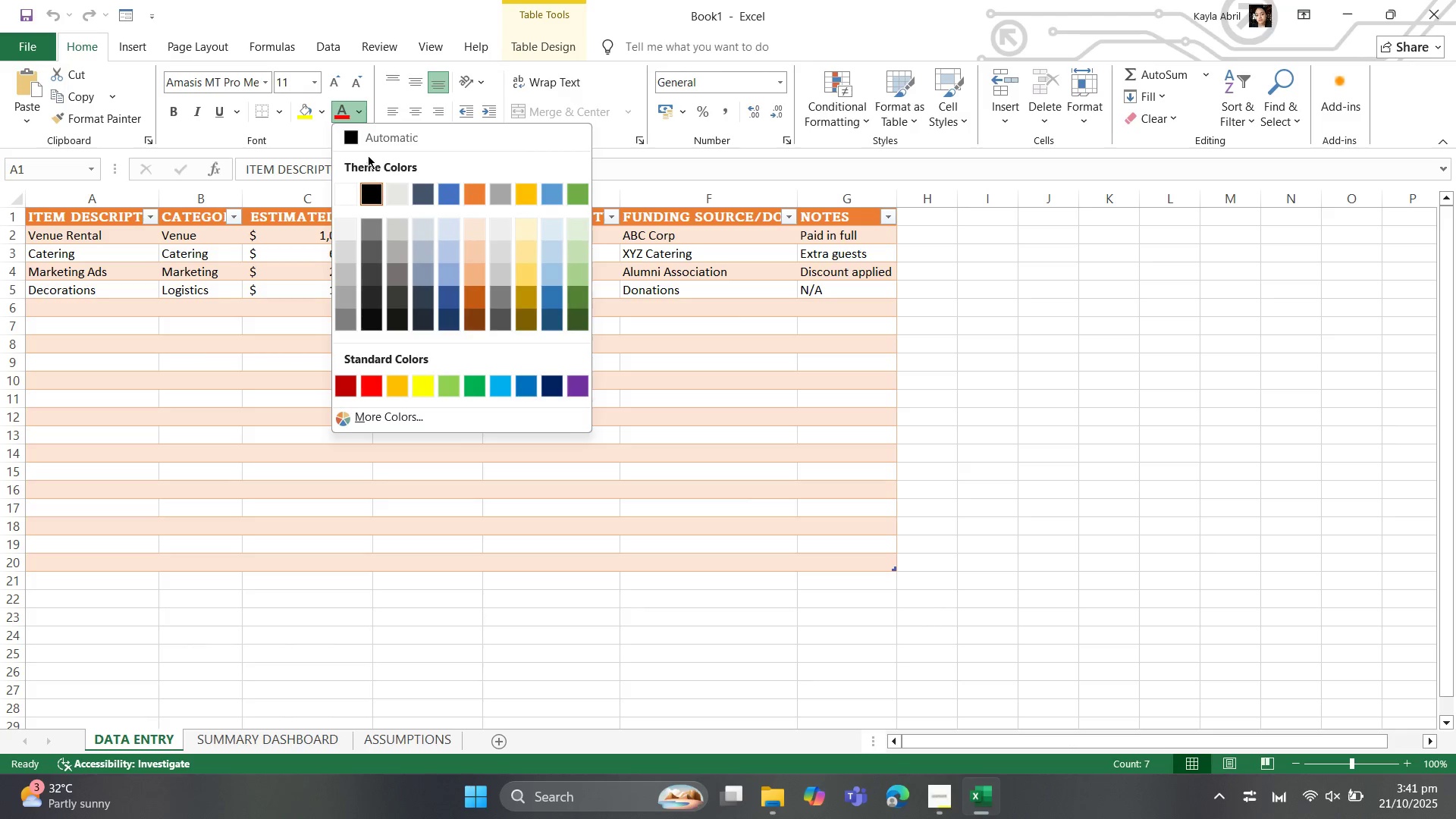 
left_click([374, 140])
 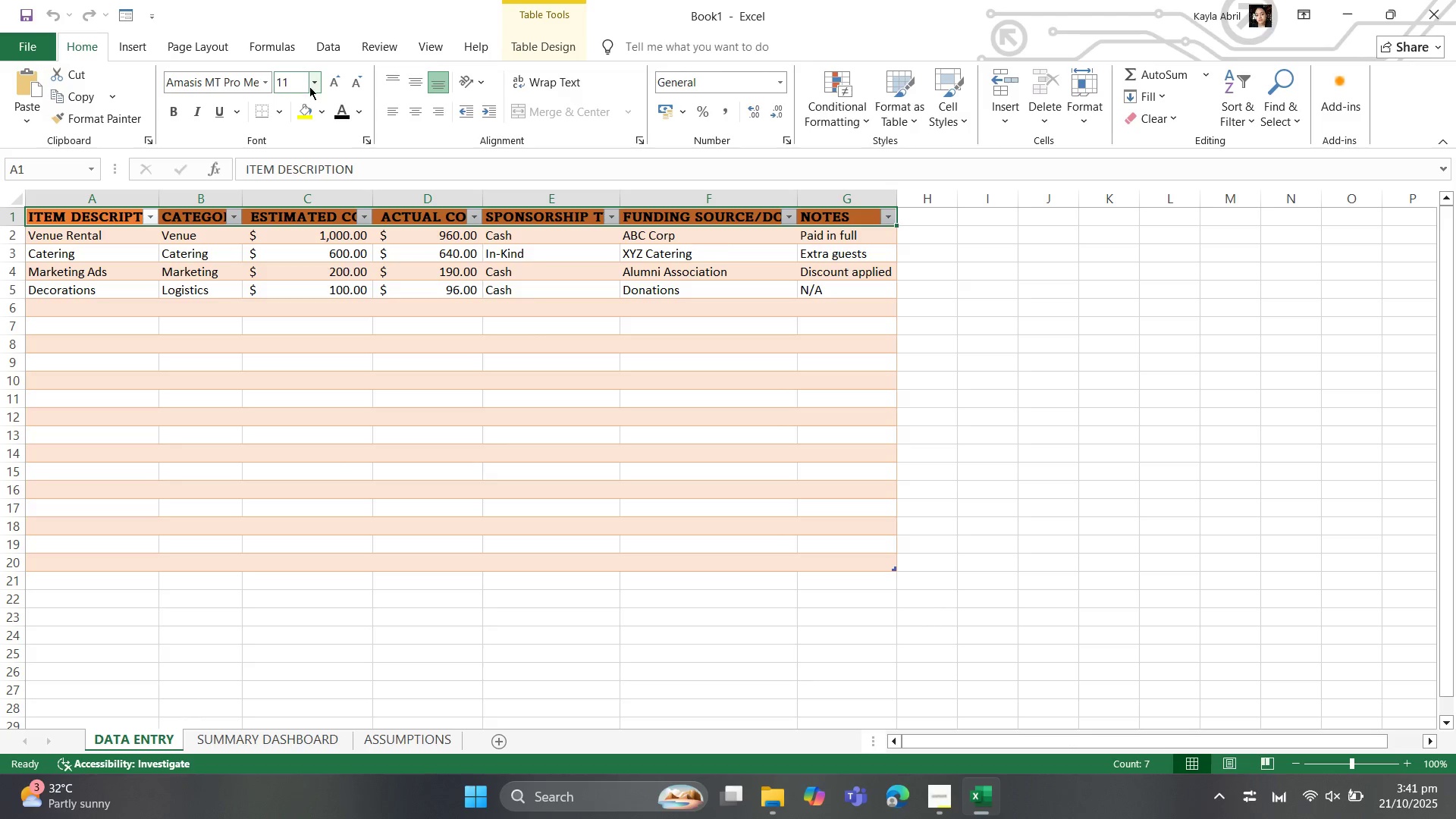 
left_click([313, 86])
 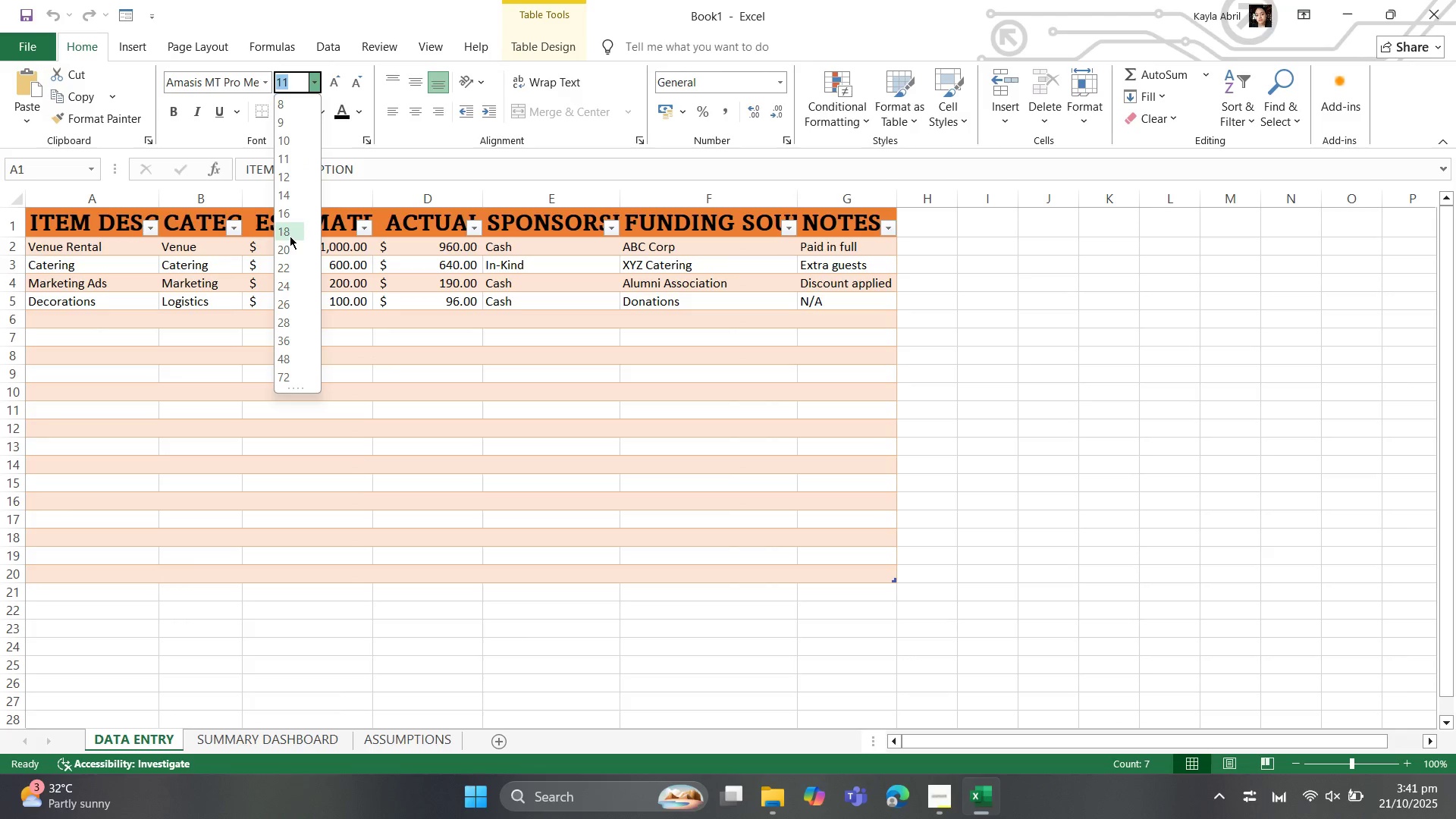 
left_click([290, 236])
 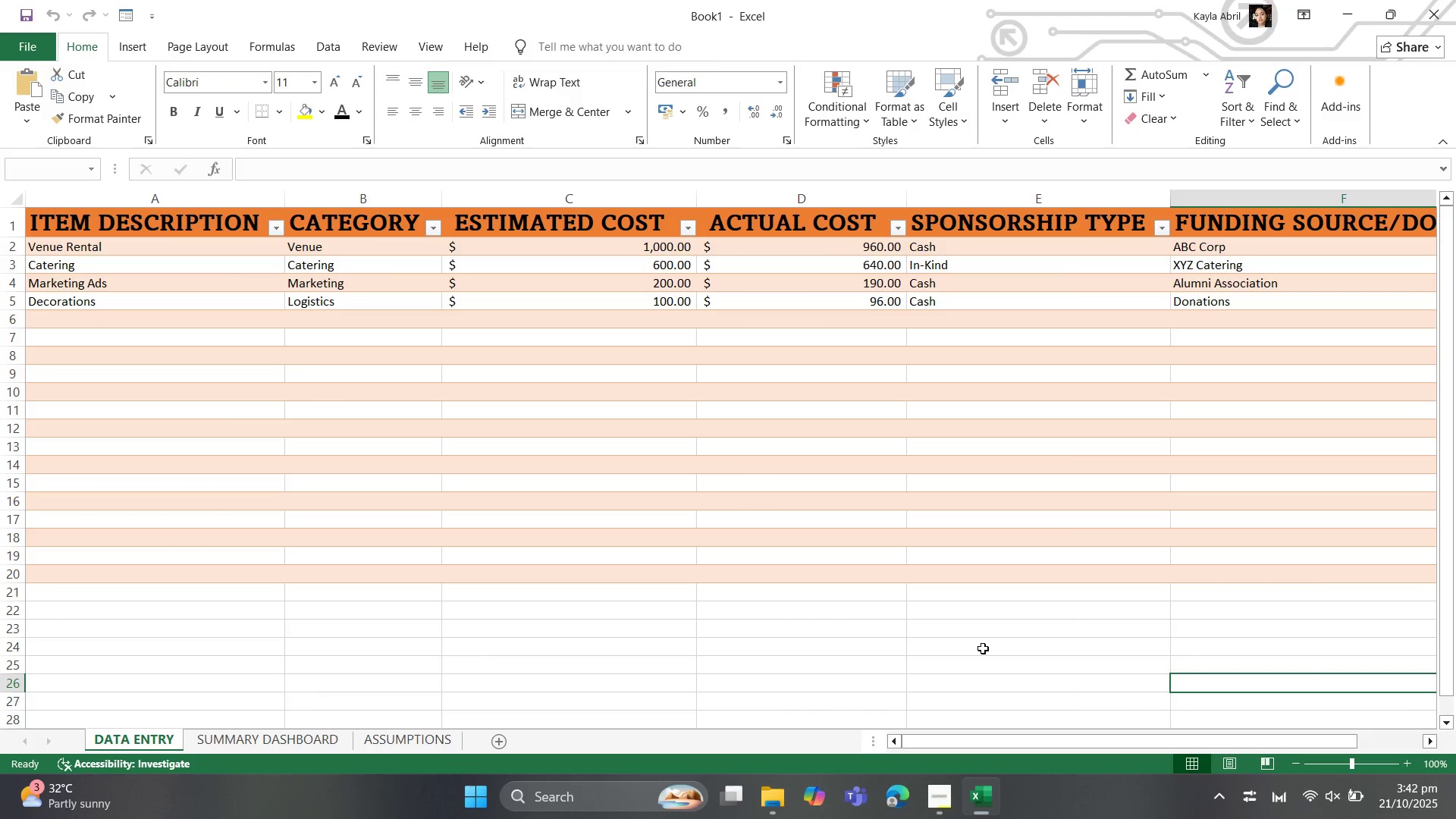 
wait(6.65)
 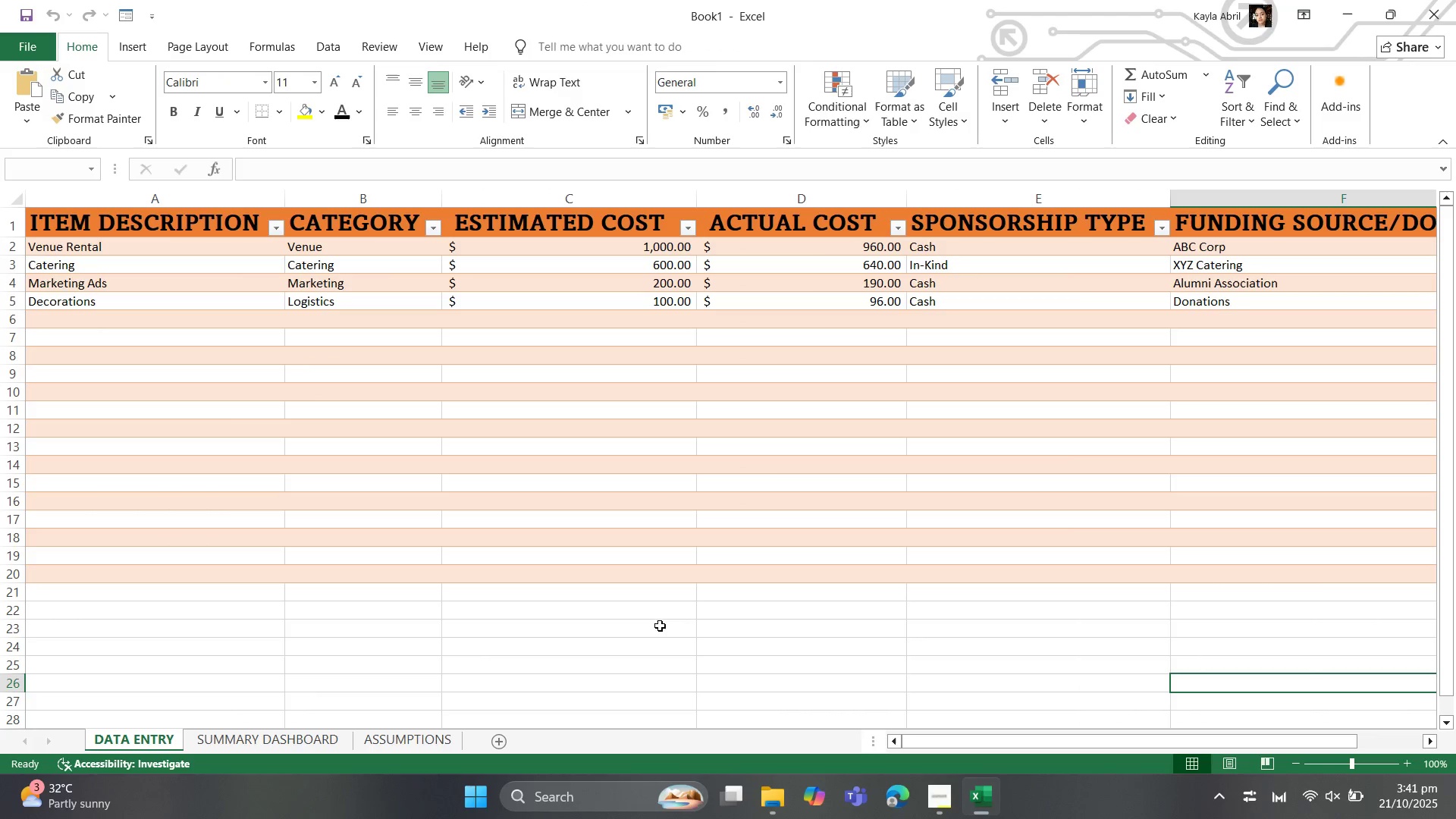 
left_click_drag(start_coordinate=[1024, 739], to_coordinate=[1131, 701])
 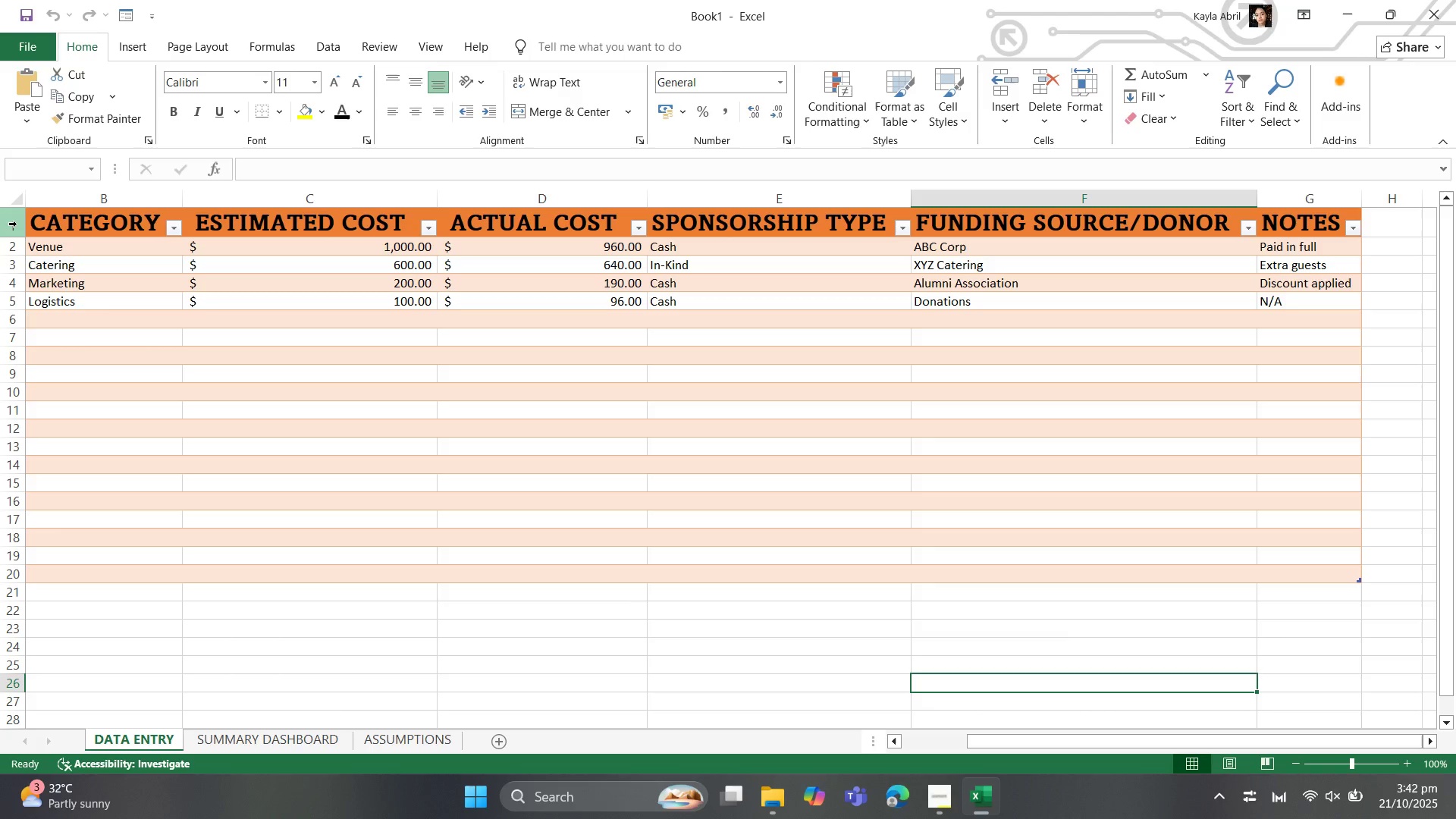 
left_click([14, 221])
 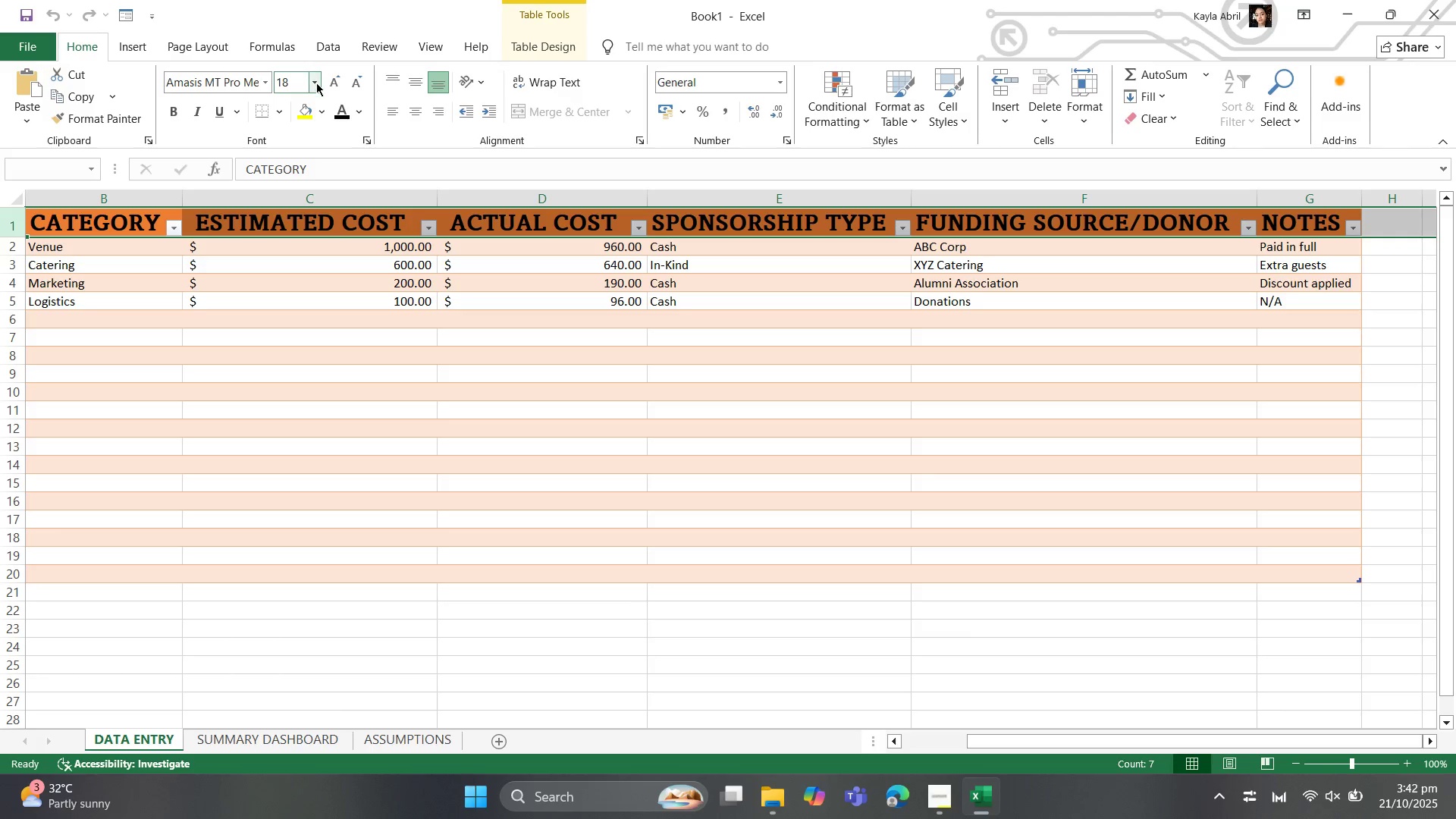 
left_click([318, 83])
 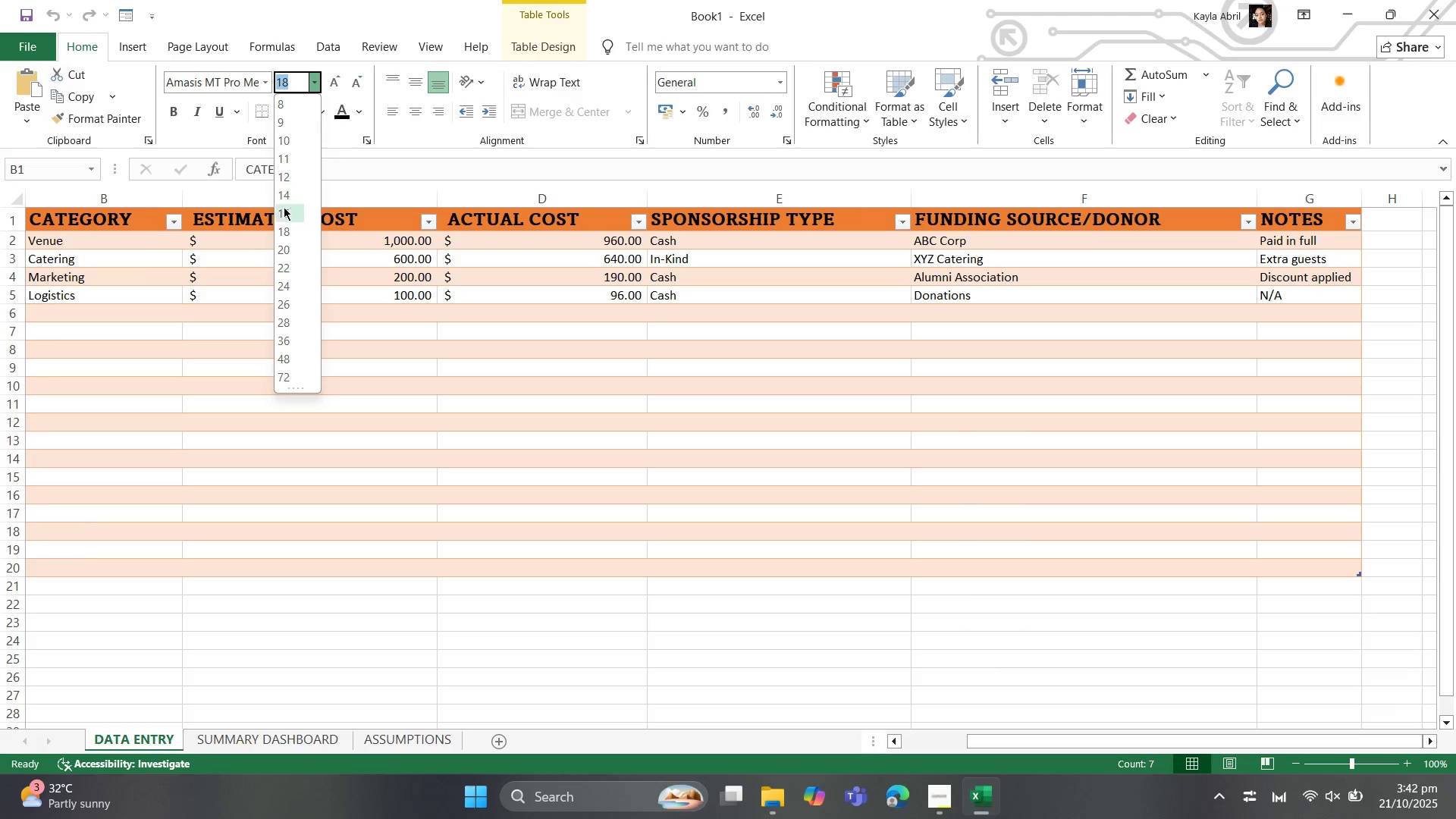 
left_click([284, 207])
 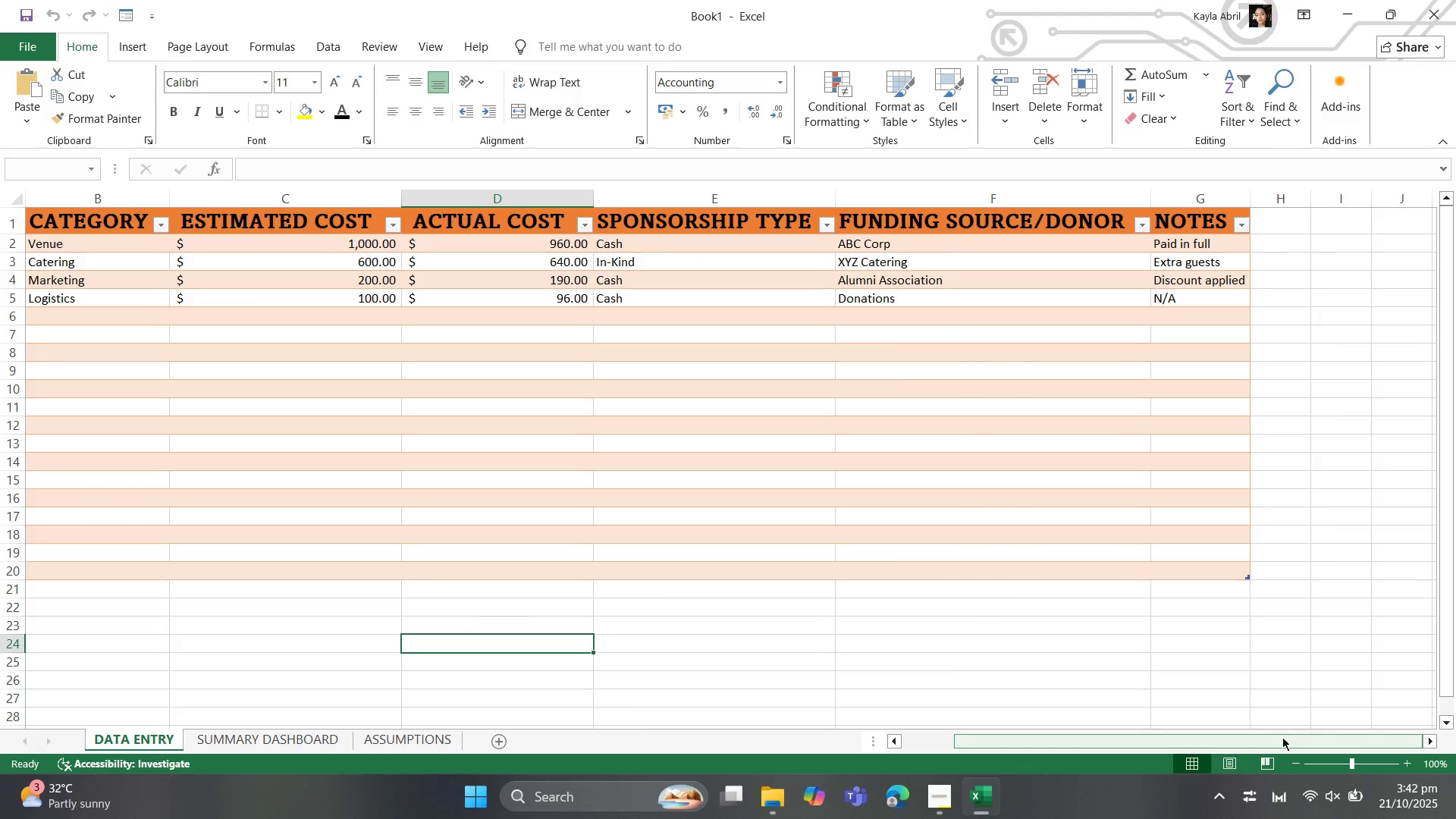 
left_click_drag(start_coordinate=[1214, 739], to_coordinate=[1049, 770])
 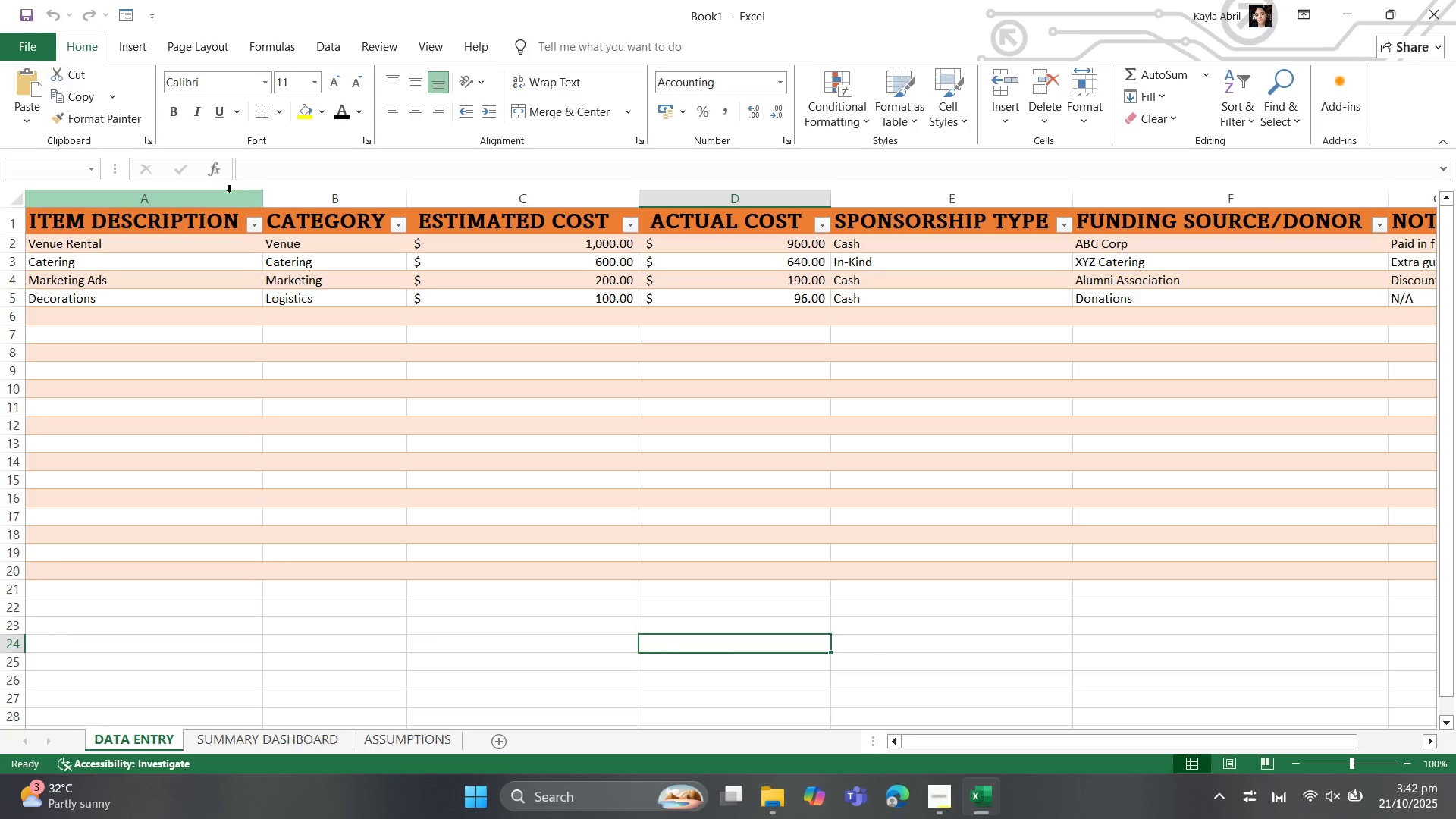 
wait(5.17)
 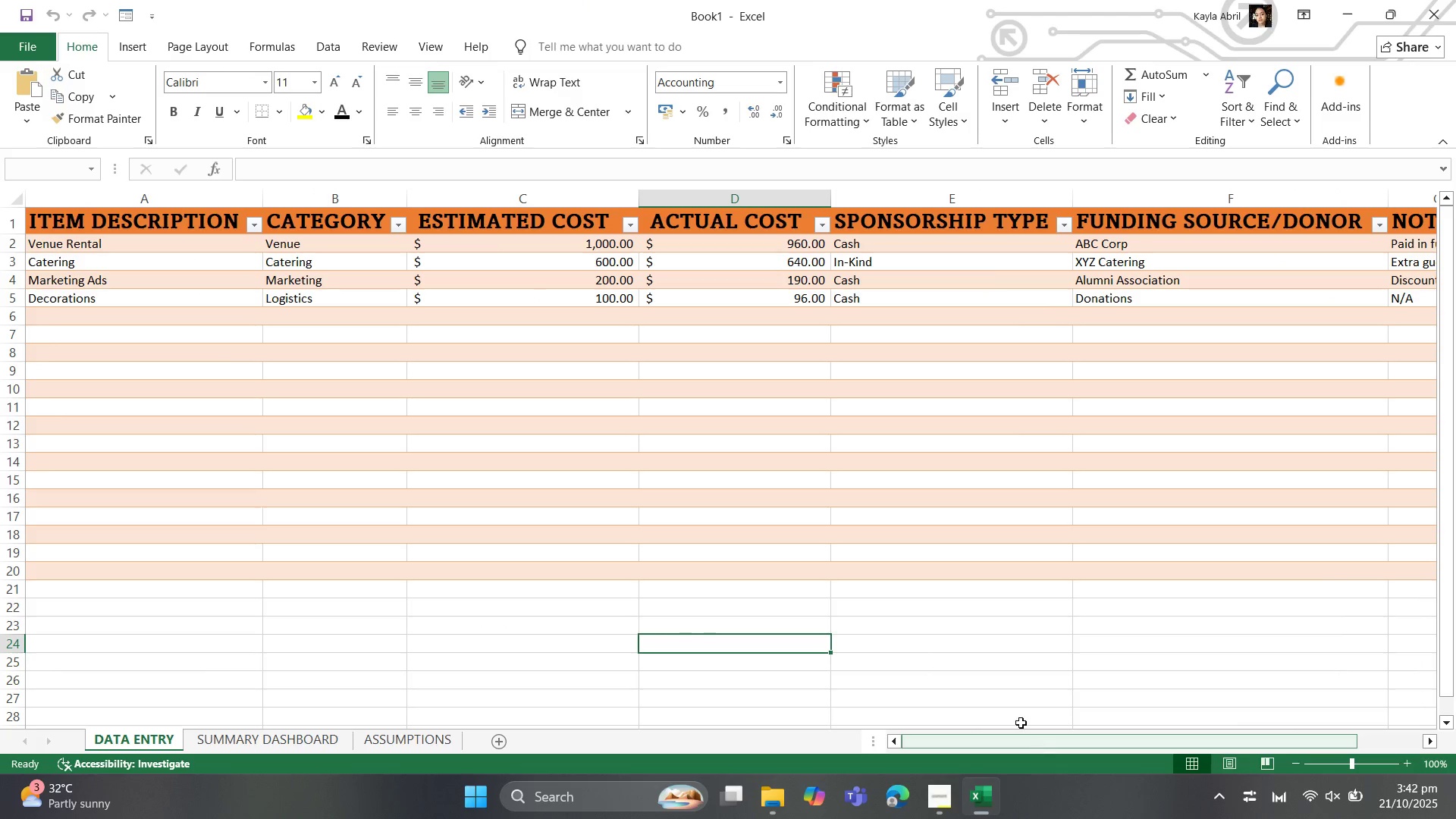 
left_click([8, 222])
 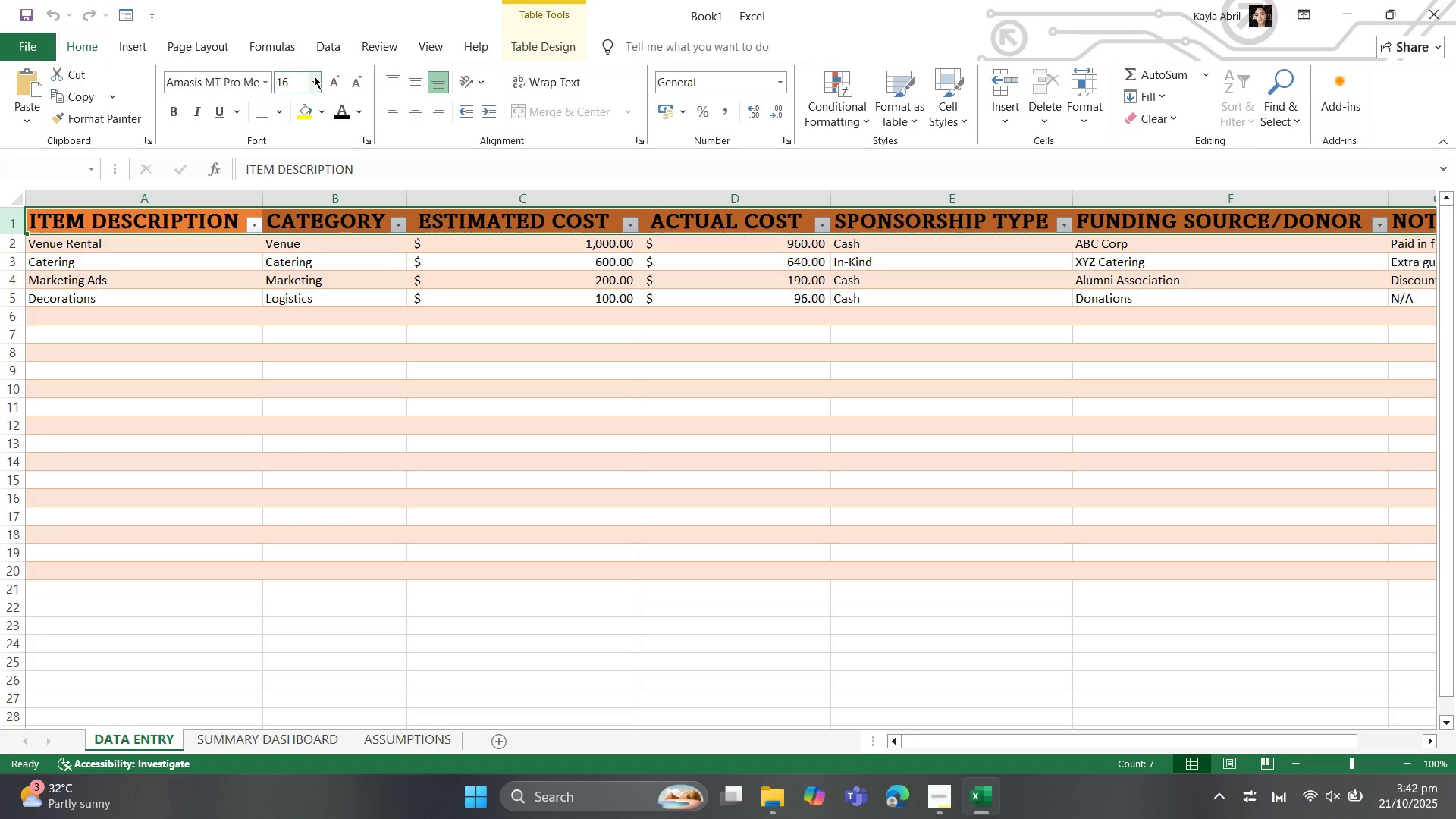 
left_click([314, 76])
 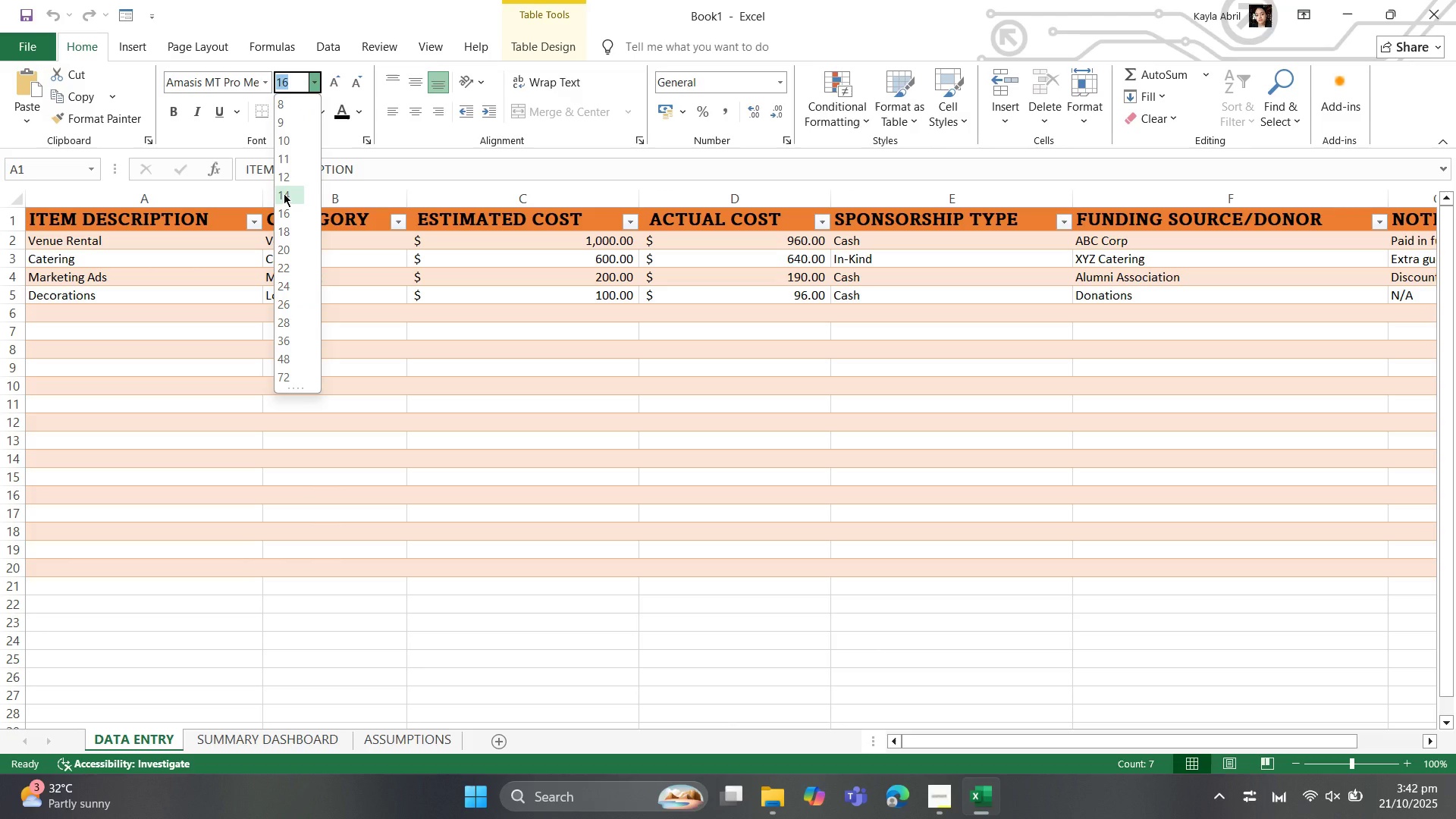 
left_click([284, 193])
 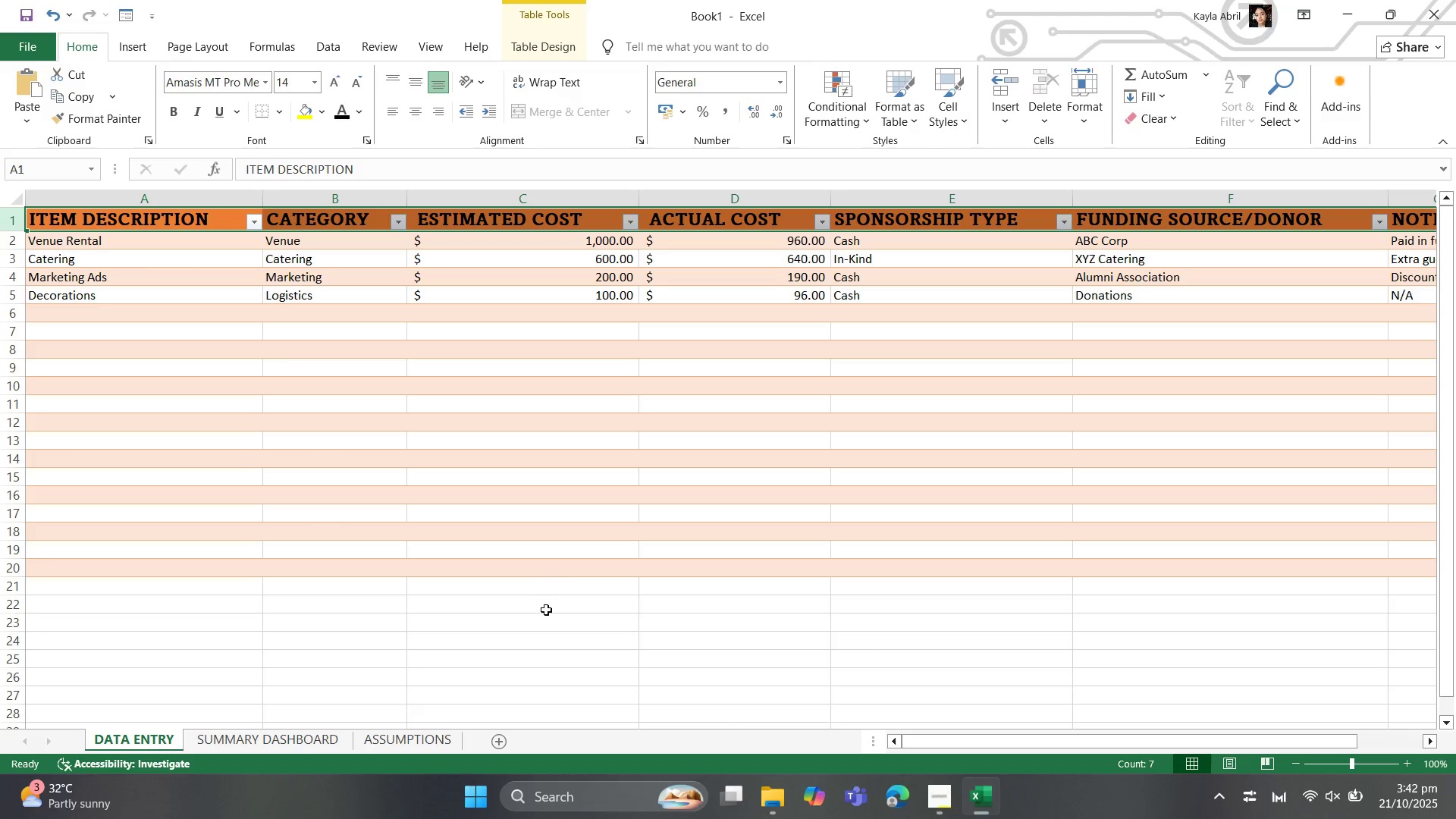 
left_click([546, 610])
 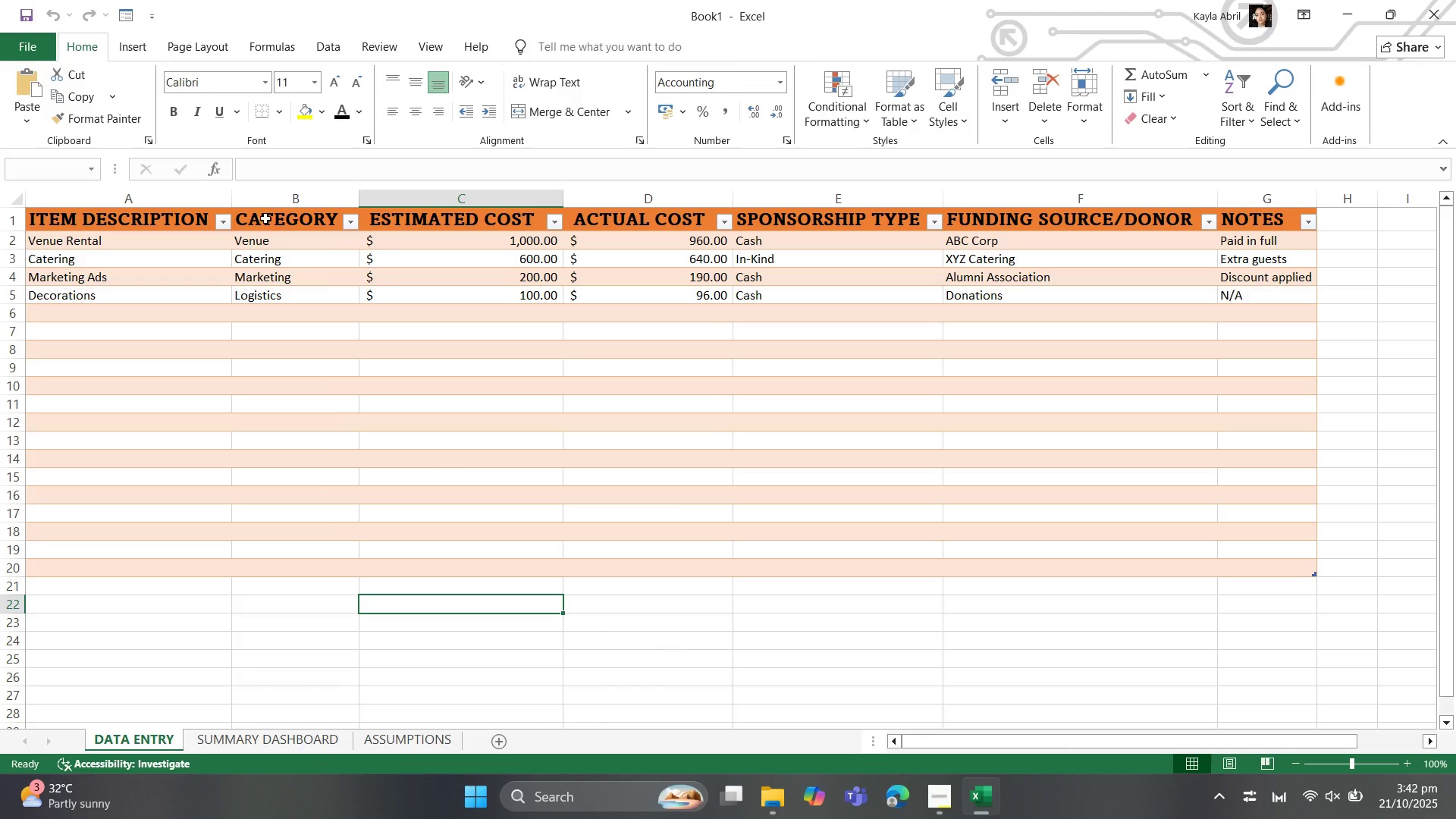 
left_click([263, 218])
 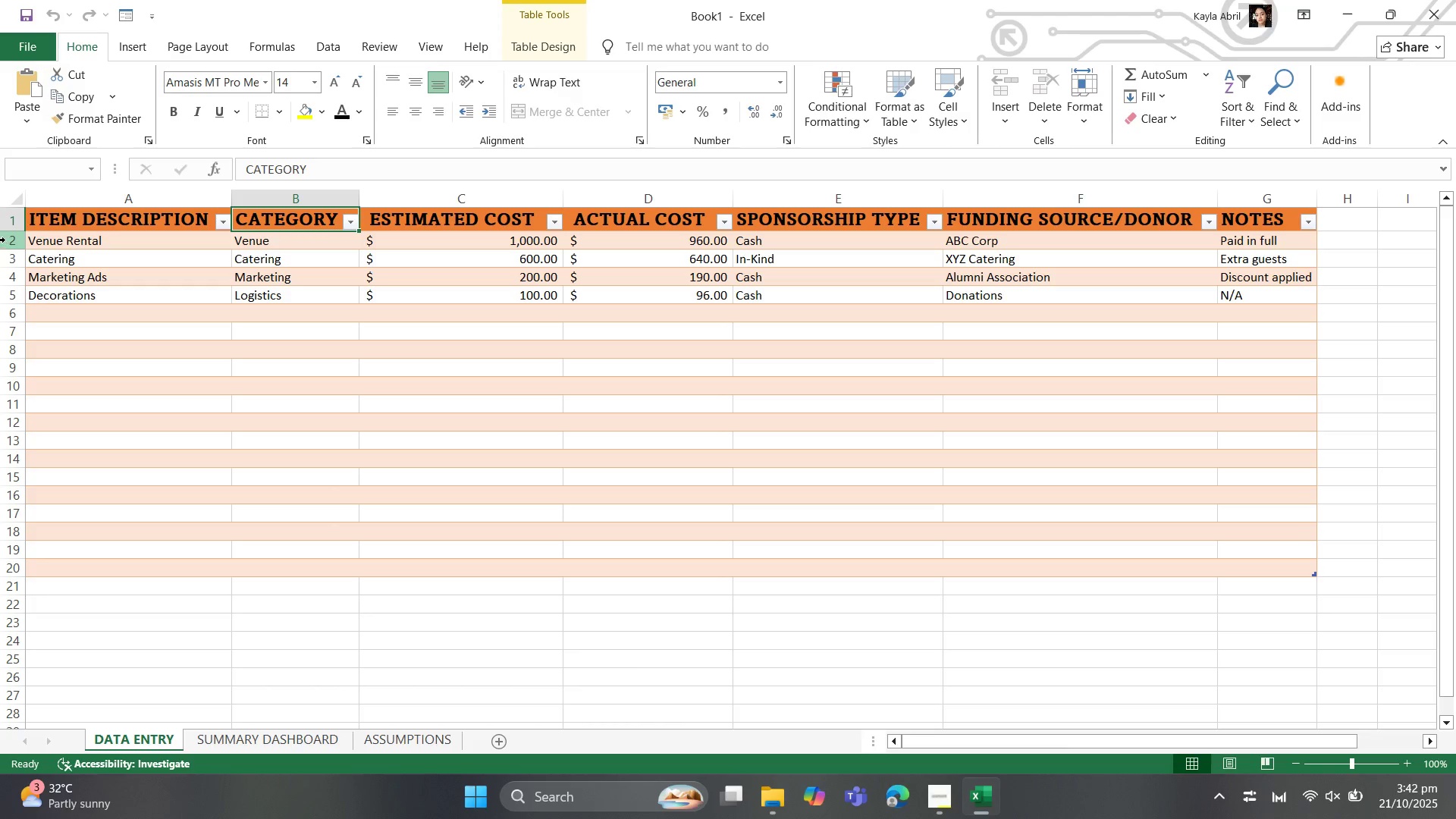 
left_click_drag(start_coordinate=[5, 240], to_coordinate=[0, 562])
 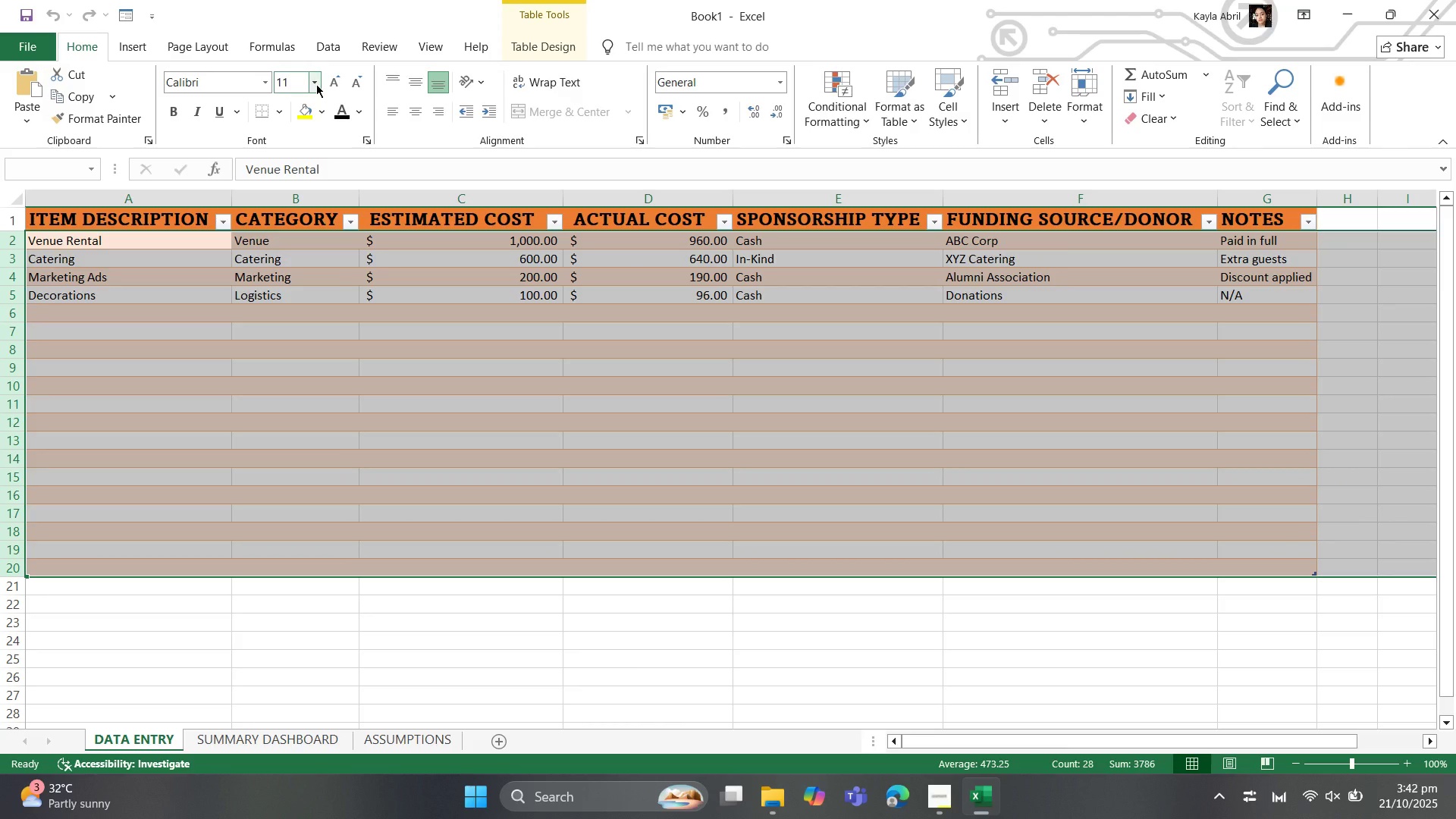 
left_click([316, 84])
 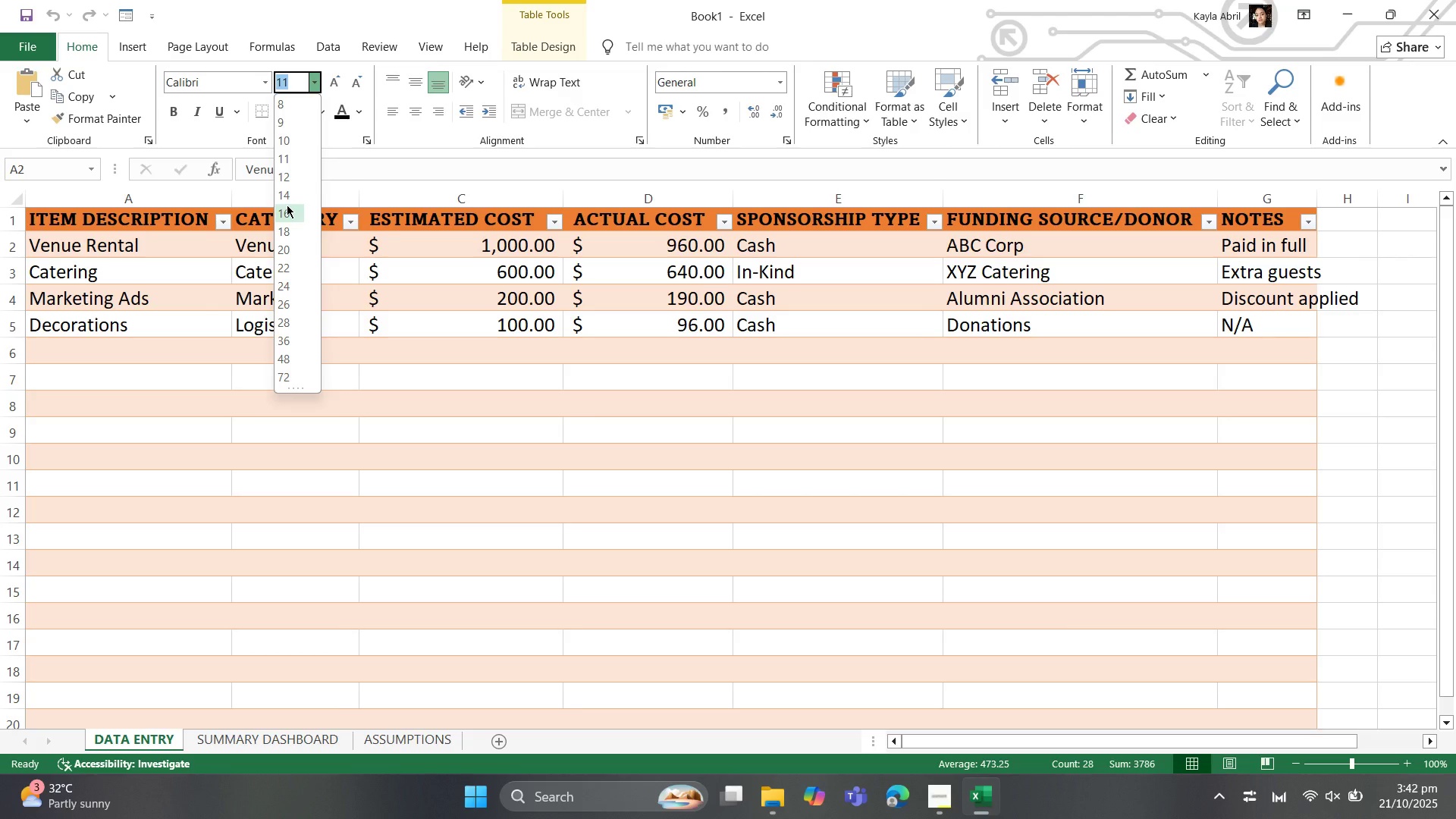 
wait(7.64)
 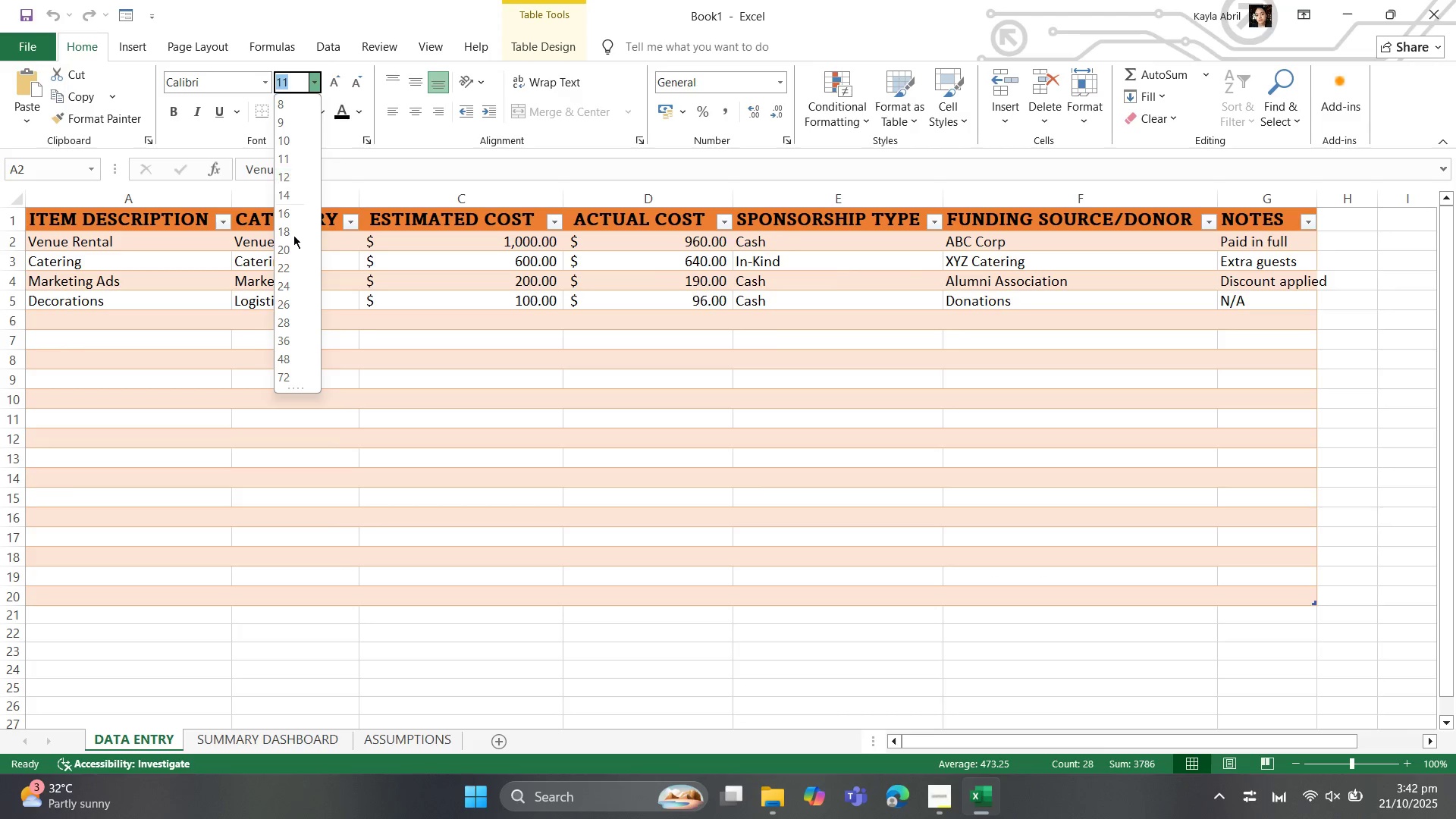 
left_click([285, 198])
 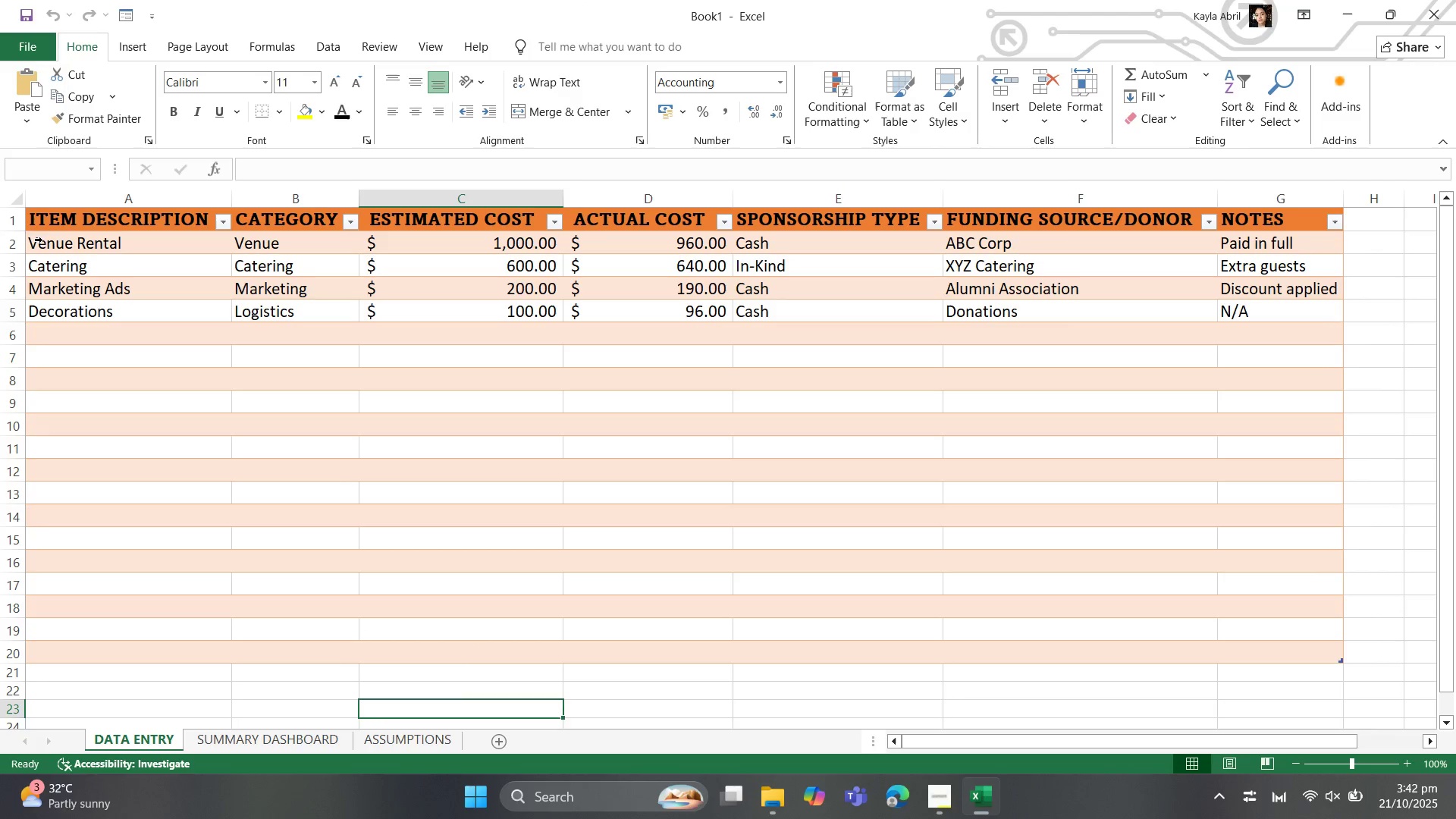 
wait(5.28)
 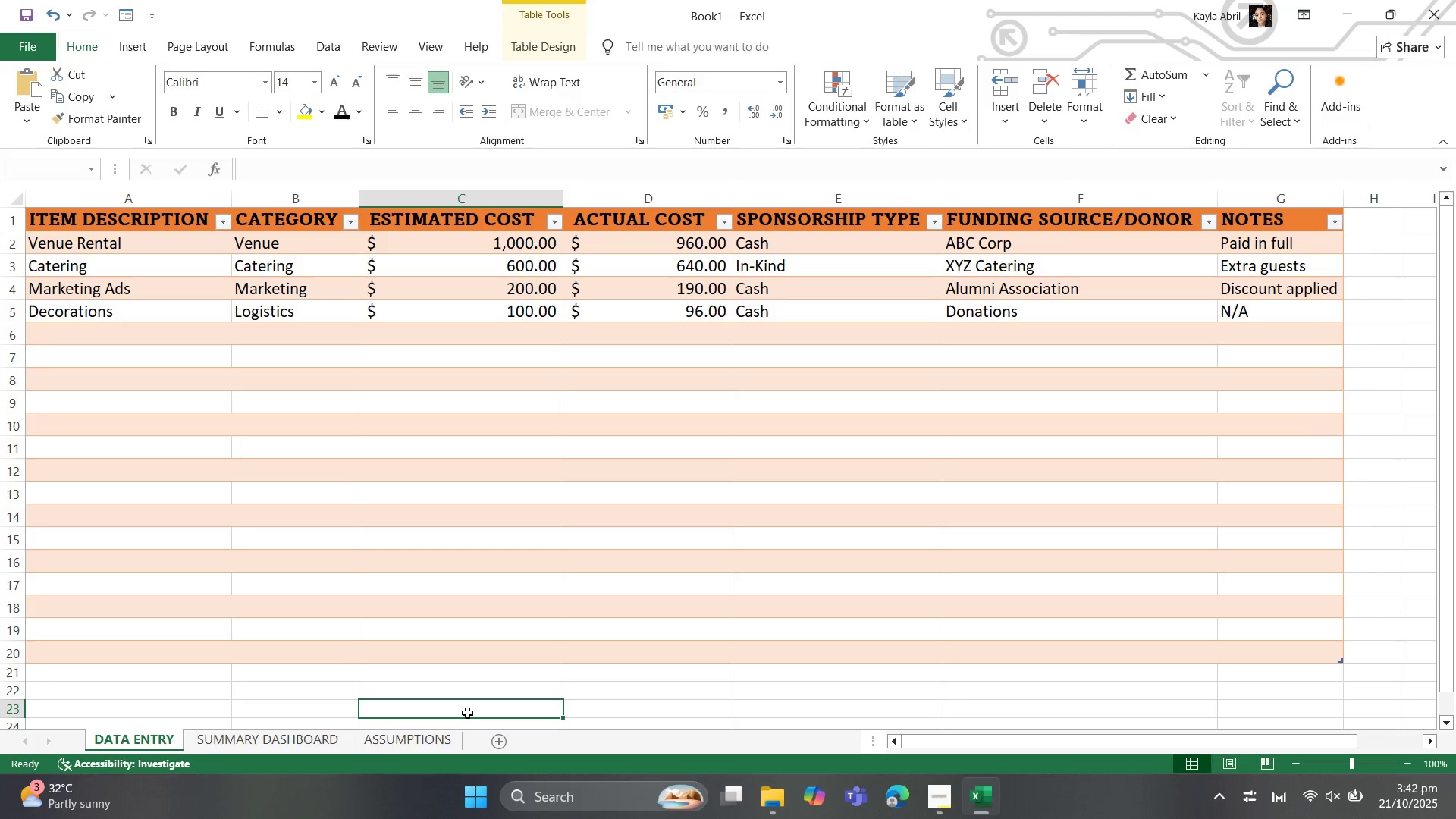 
left_click_drag(start_coordinate=[58, 245], to_coordinate=[1231, 302])
 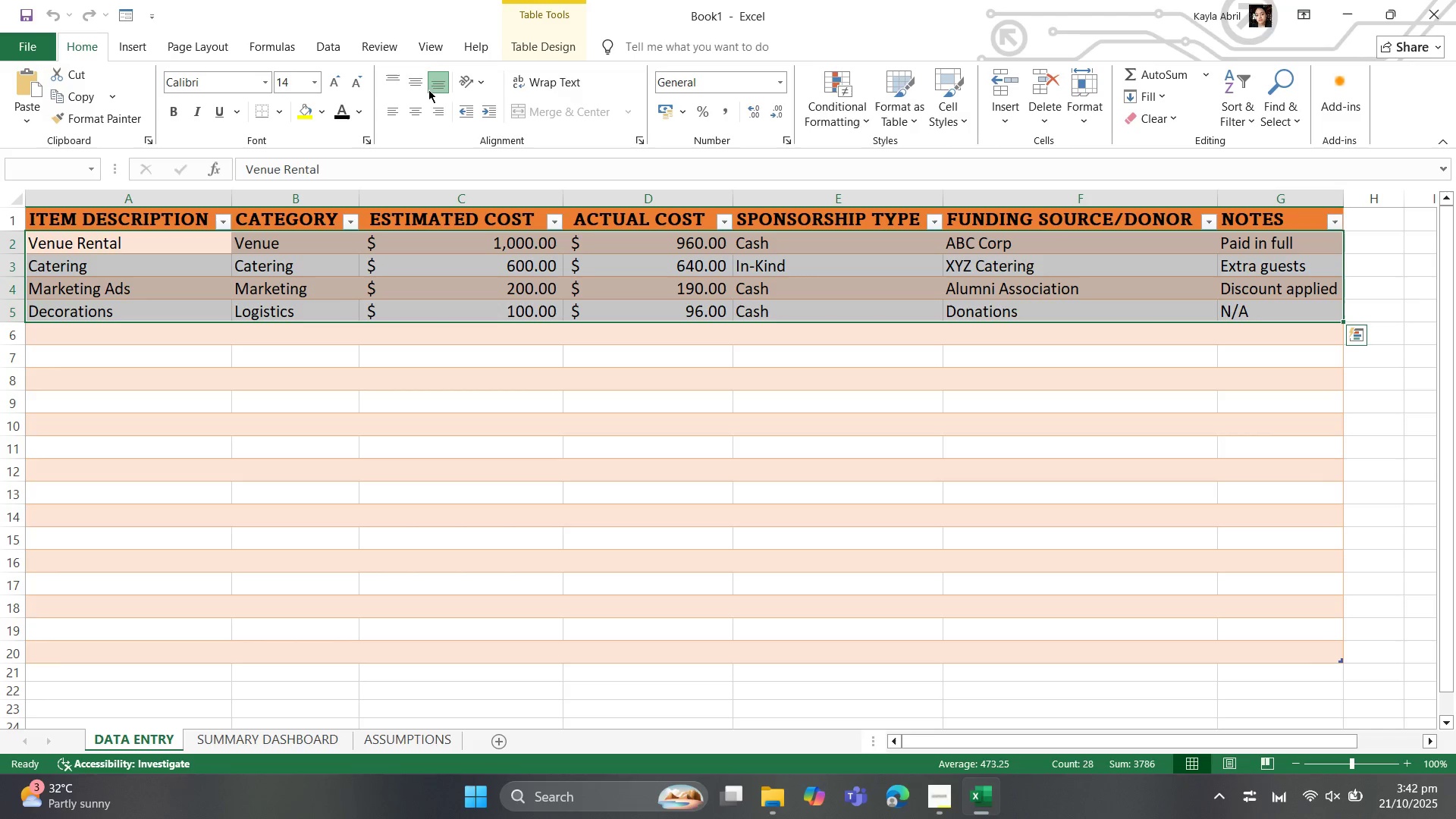 
left_click([417, 86])
 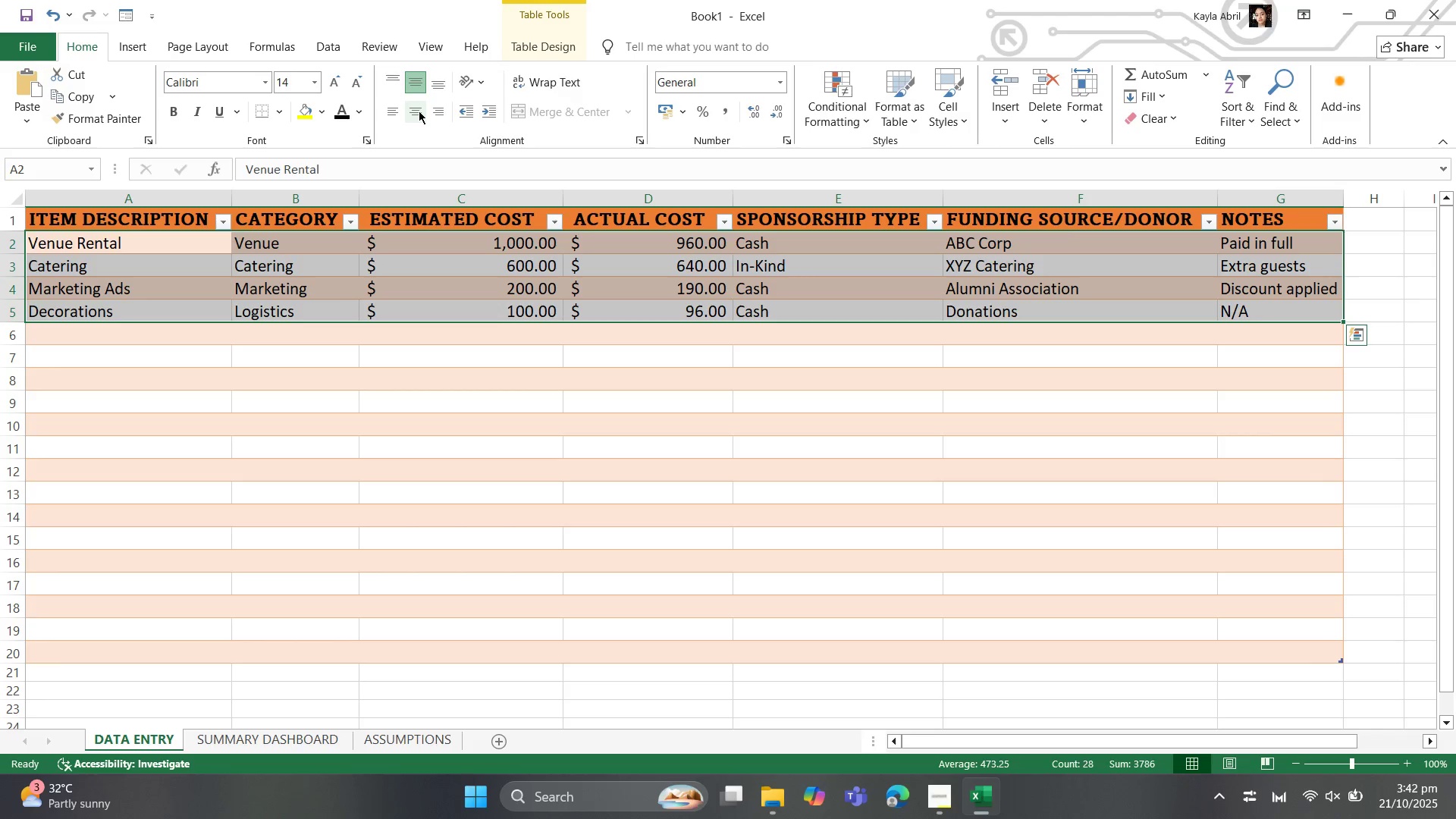 
left_click([416, 113])
 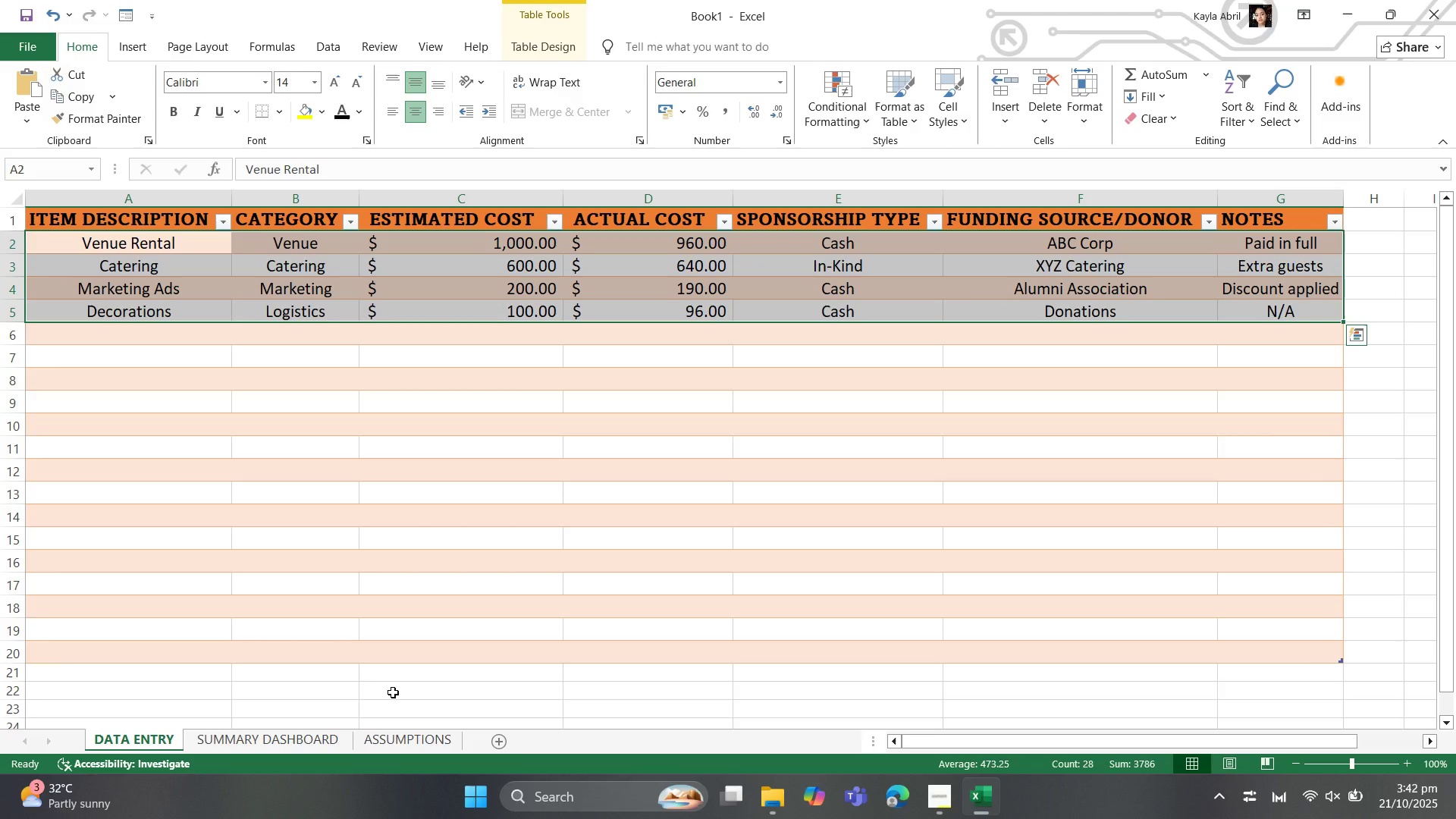 
left_click([395, 691])
 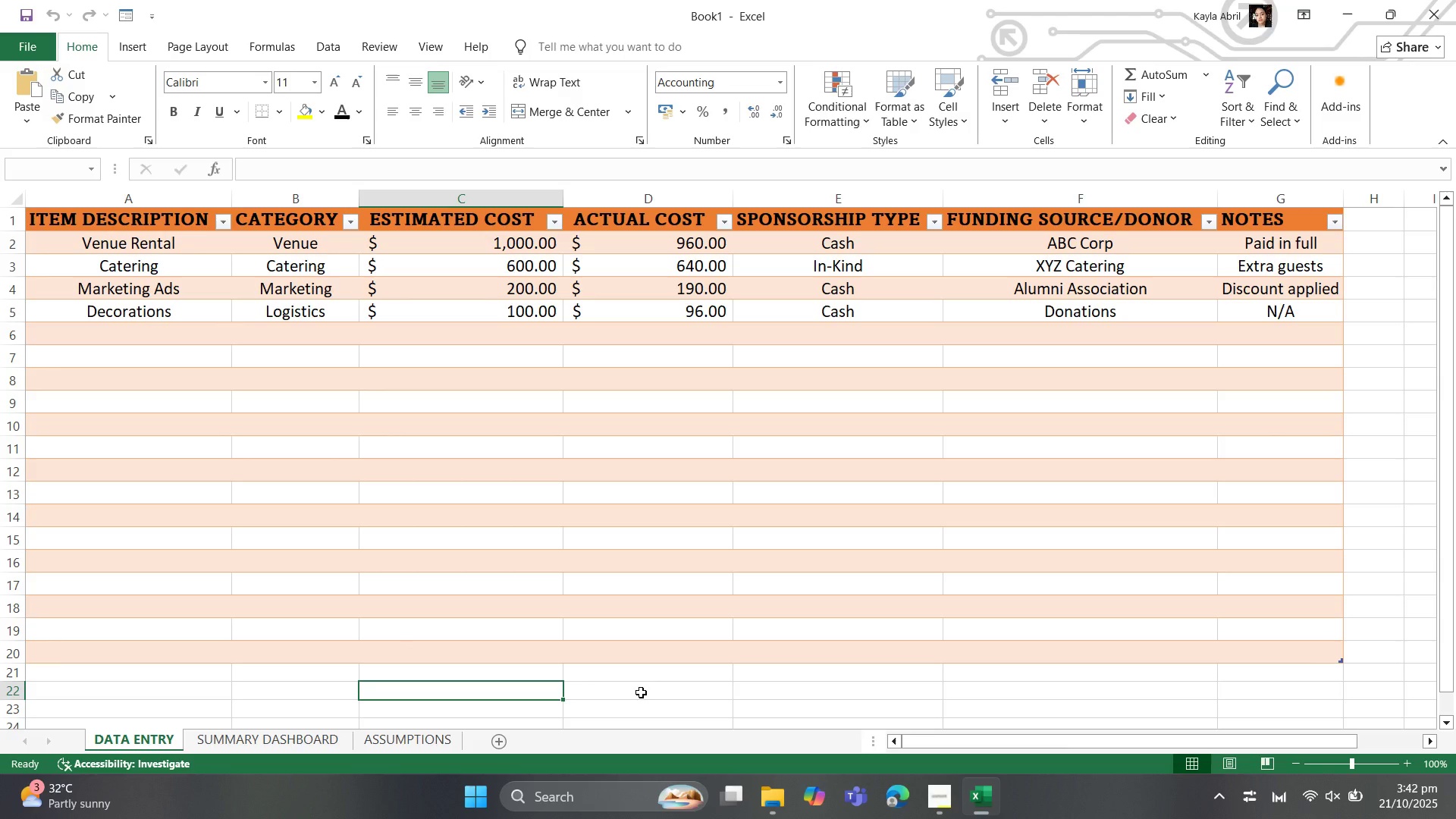 
wait(7.07)
 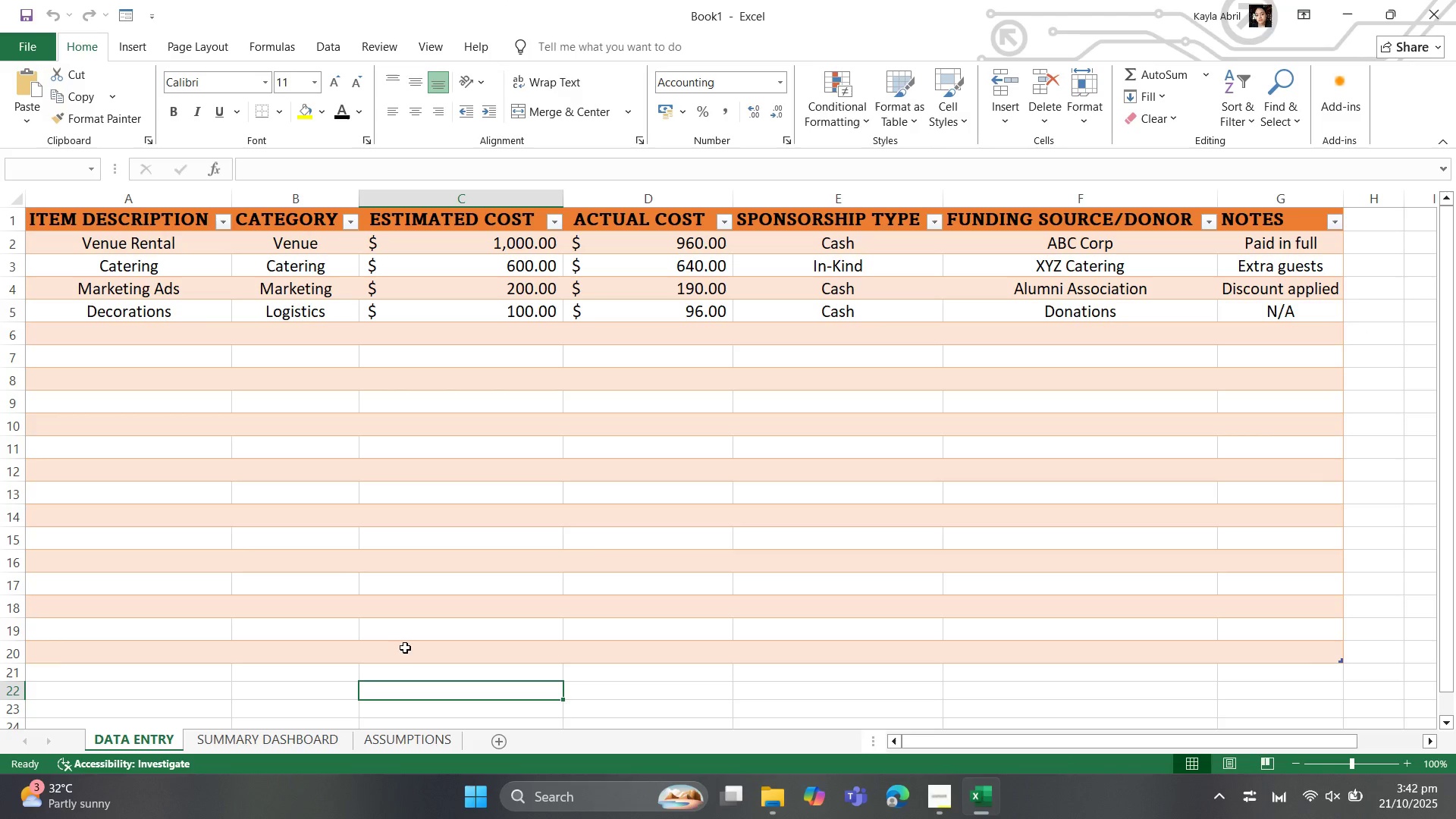 
left_click([706, 693])
 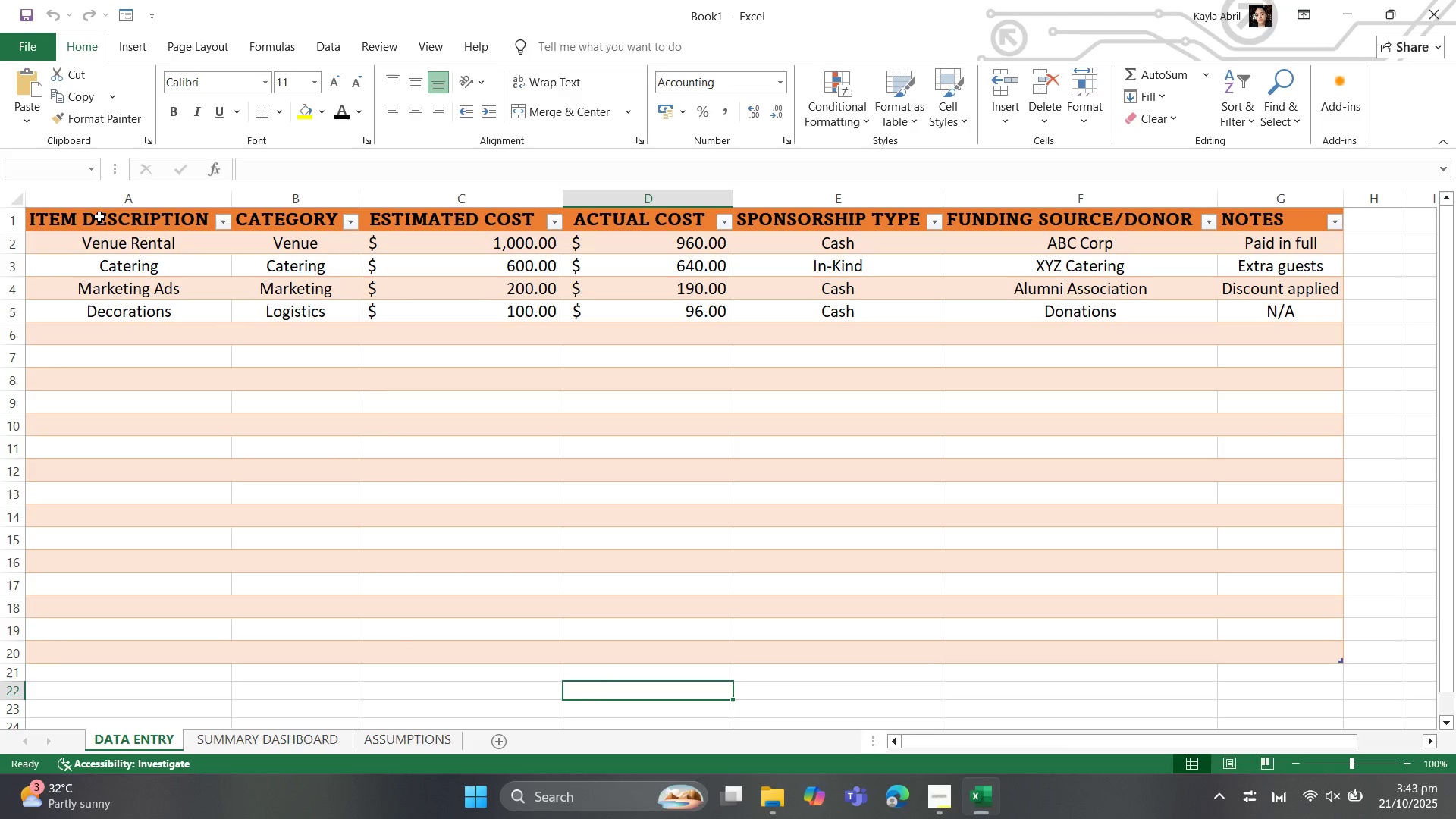 
left_click_drag(start_coordinate=[67, 215], to_coordinate=[1315, 657])
 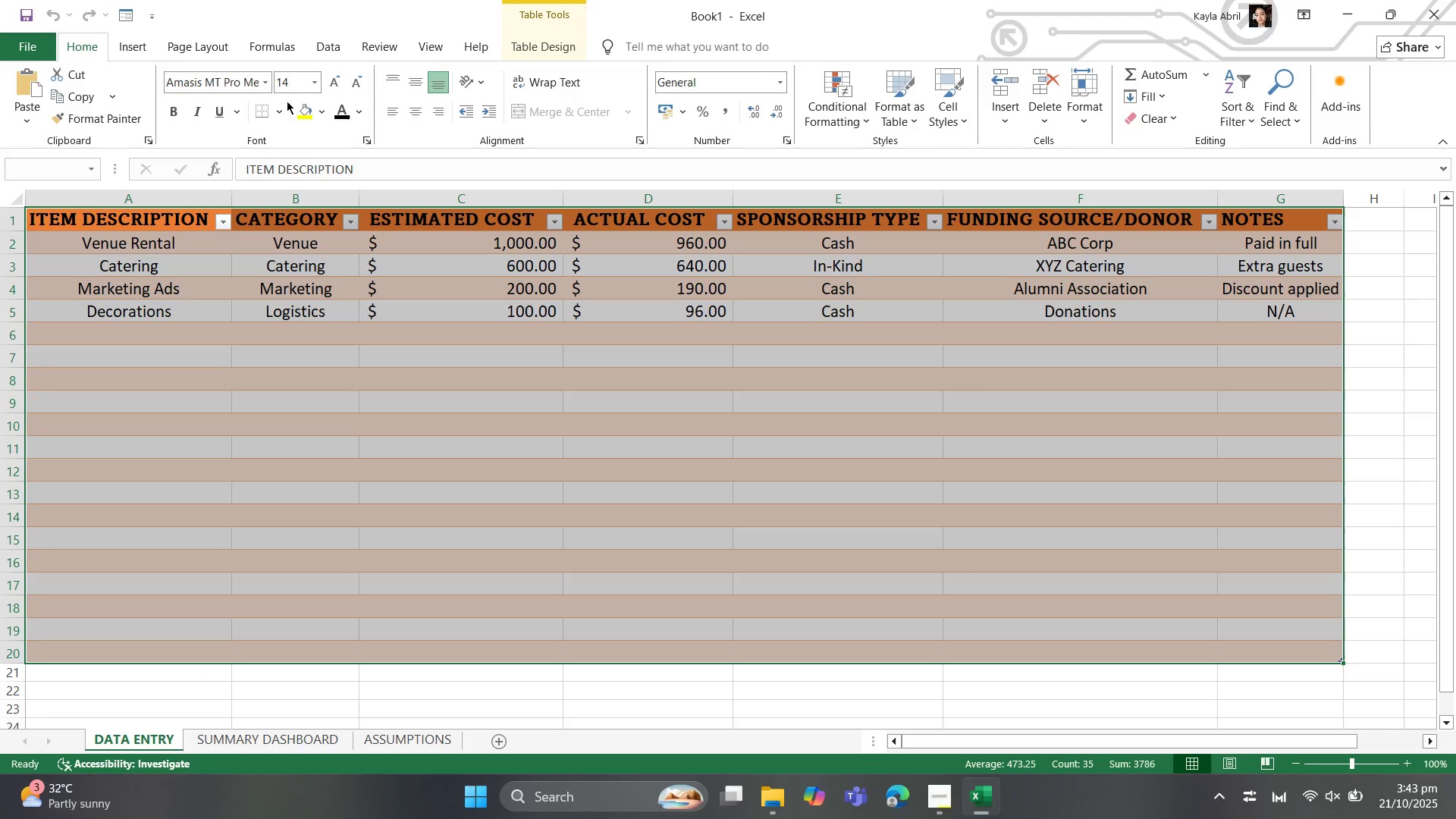 
left_click([281, 105])
 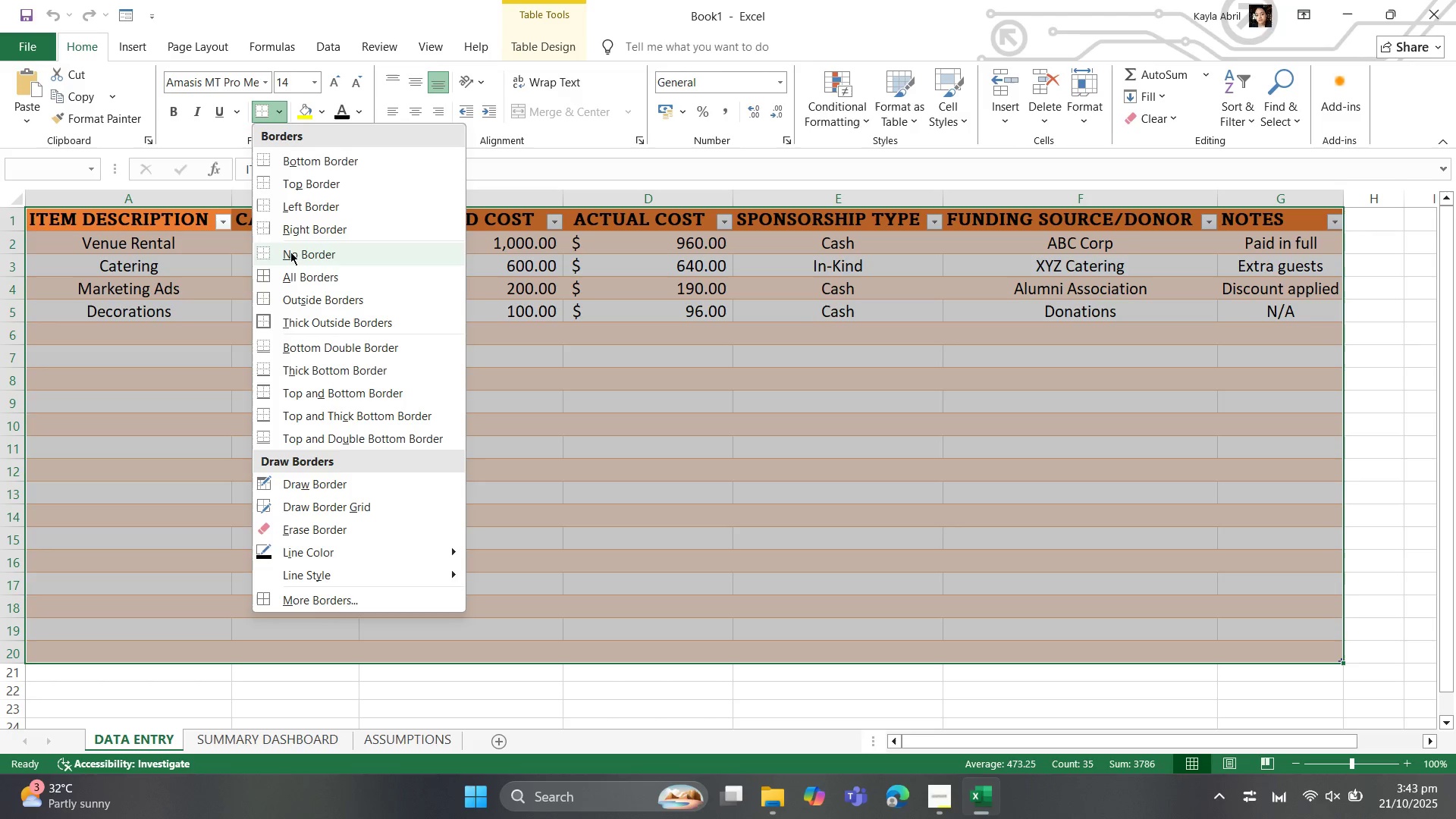 
left_click([297, 278])
 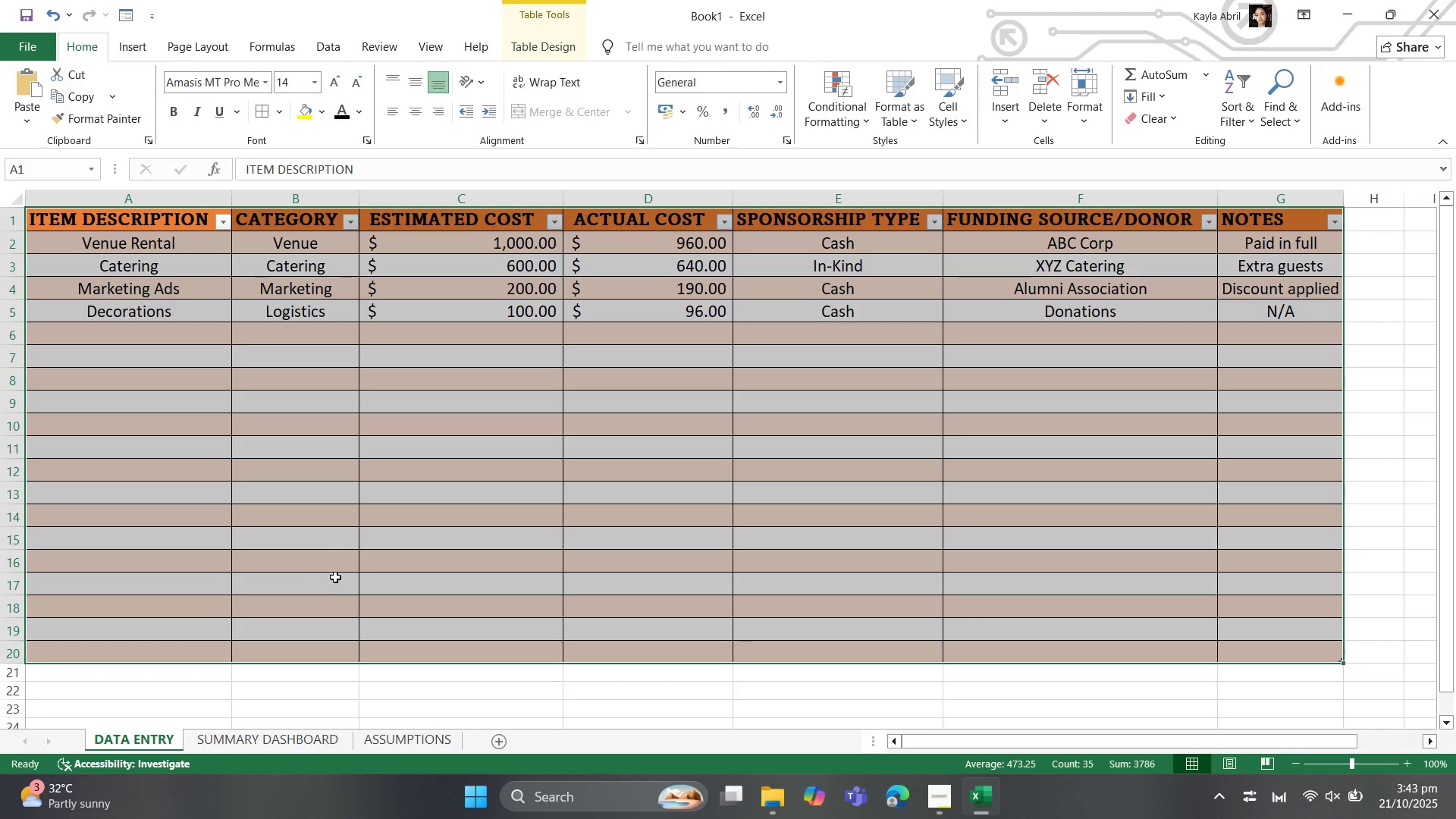 
left_click([335, 575])
 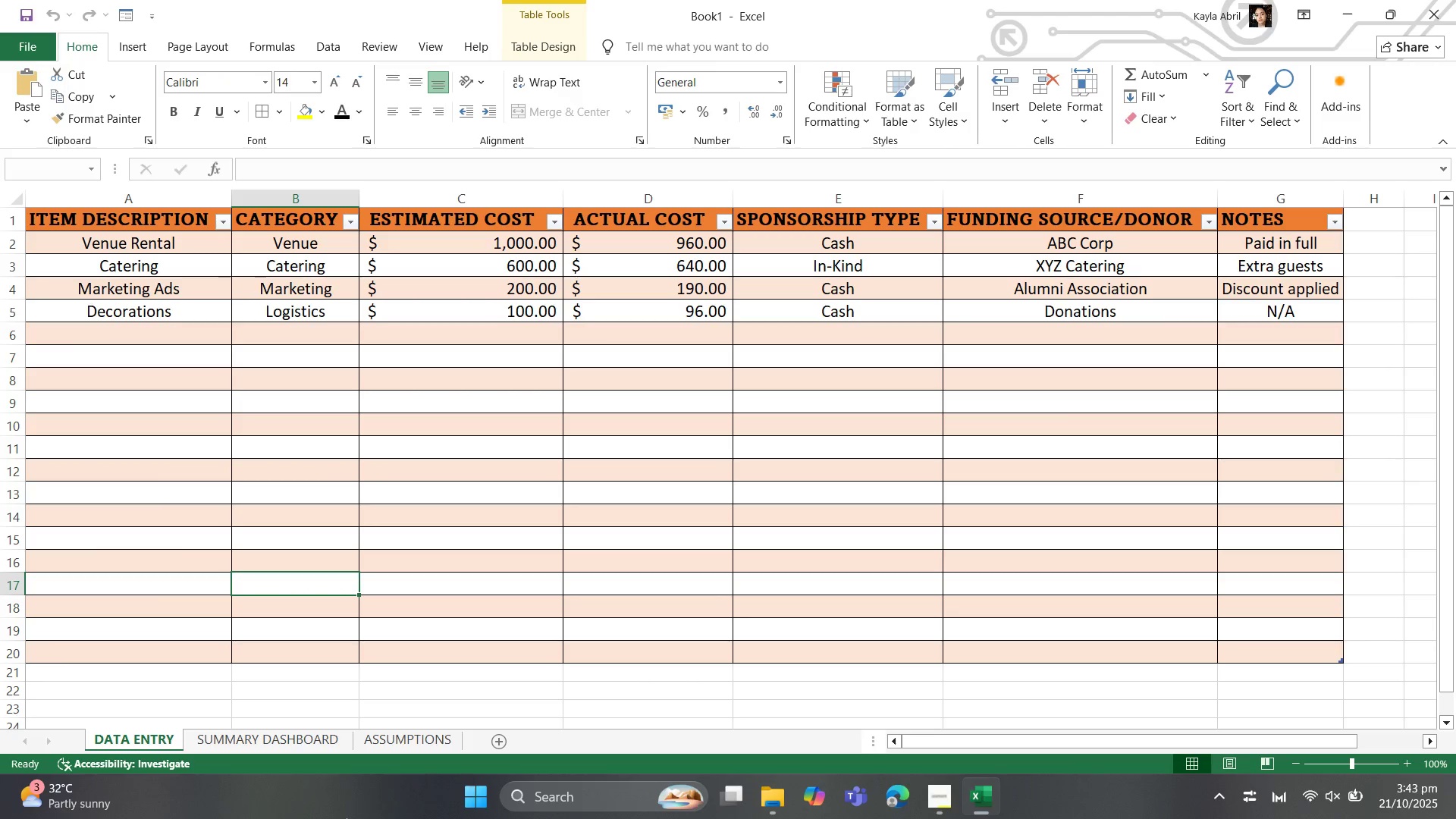 
wait(5.81)
 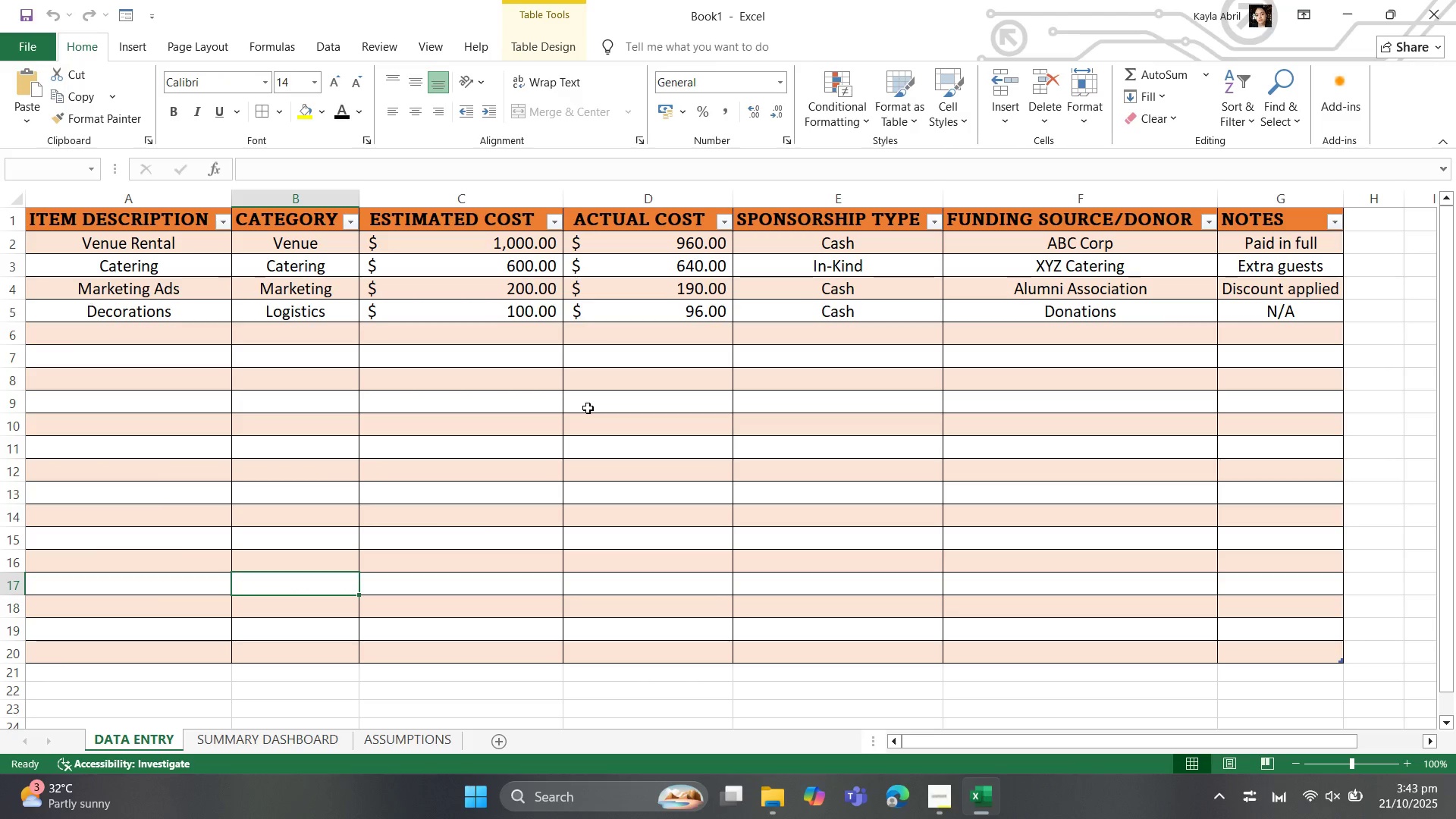 
left_click([289, 732])
 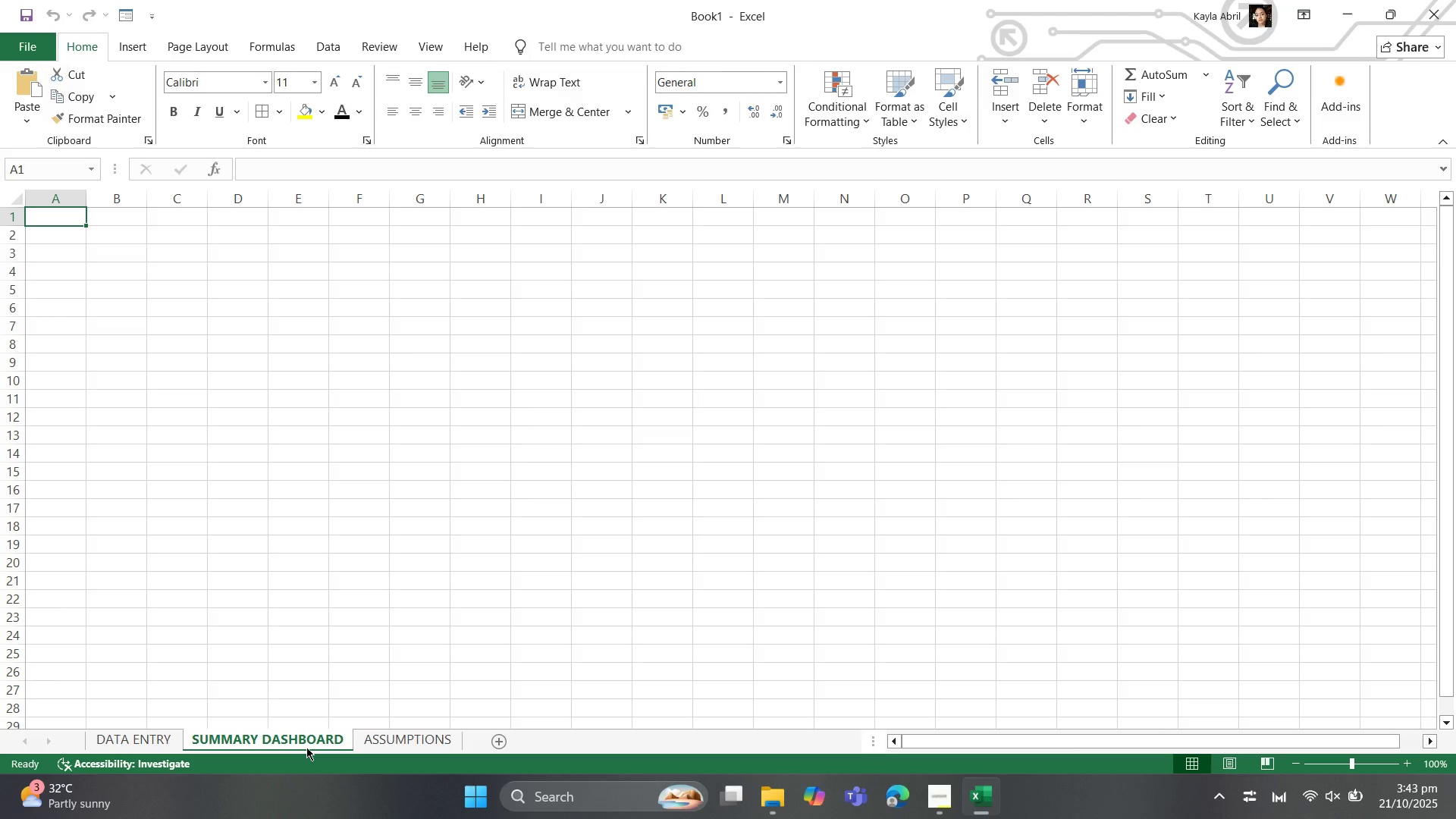 
wait(14.54)
 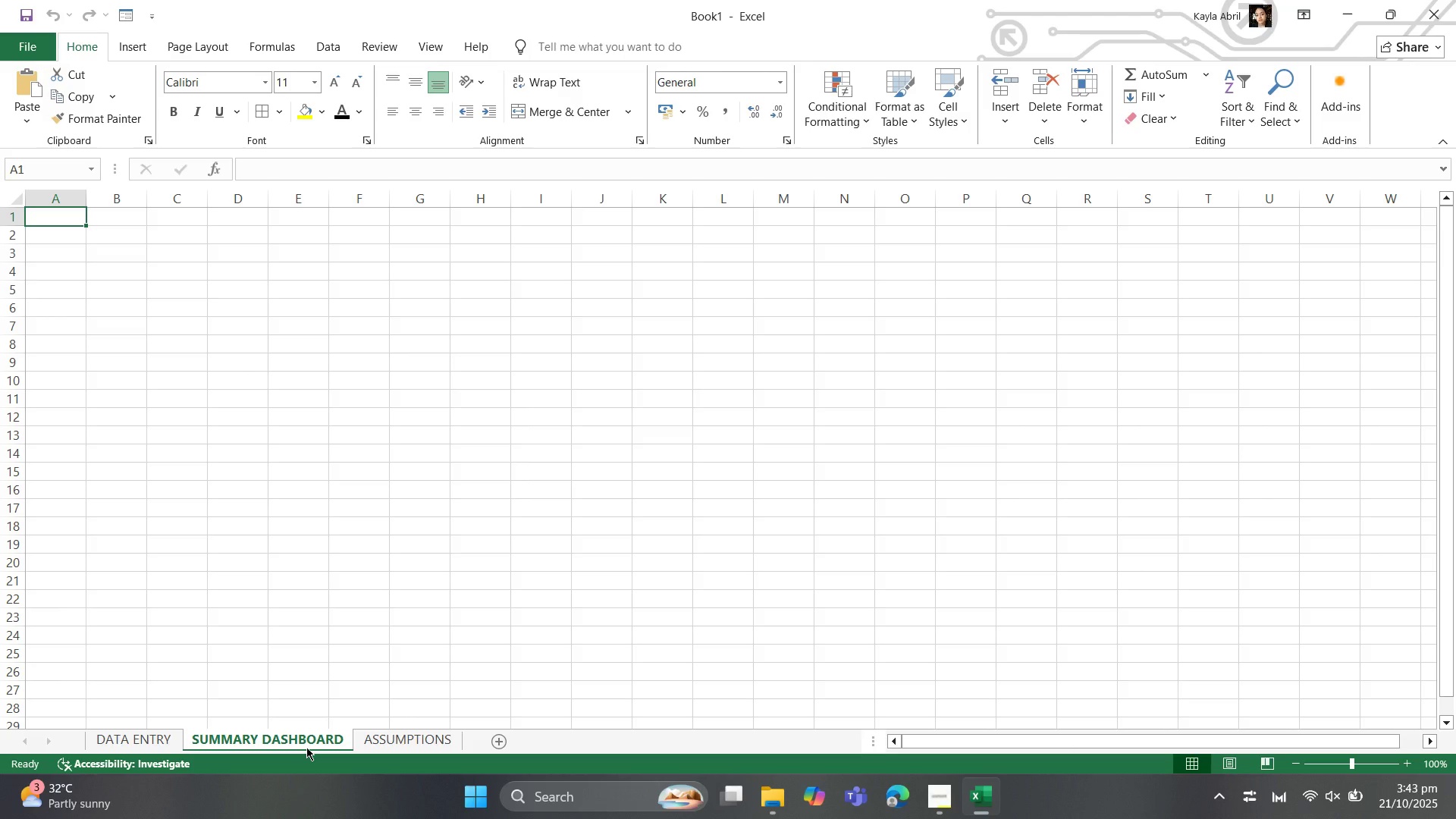 
left_click_drag(start_coordinate=[127, 38], to_coordinate=[132, 36])
 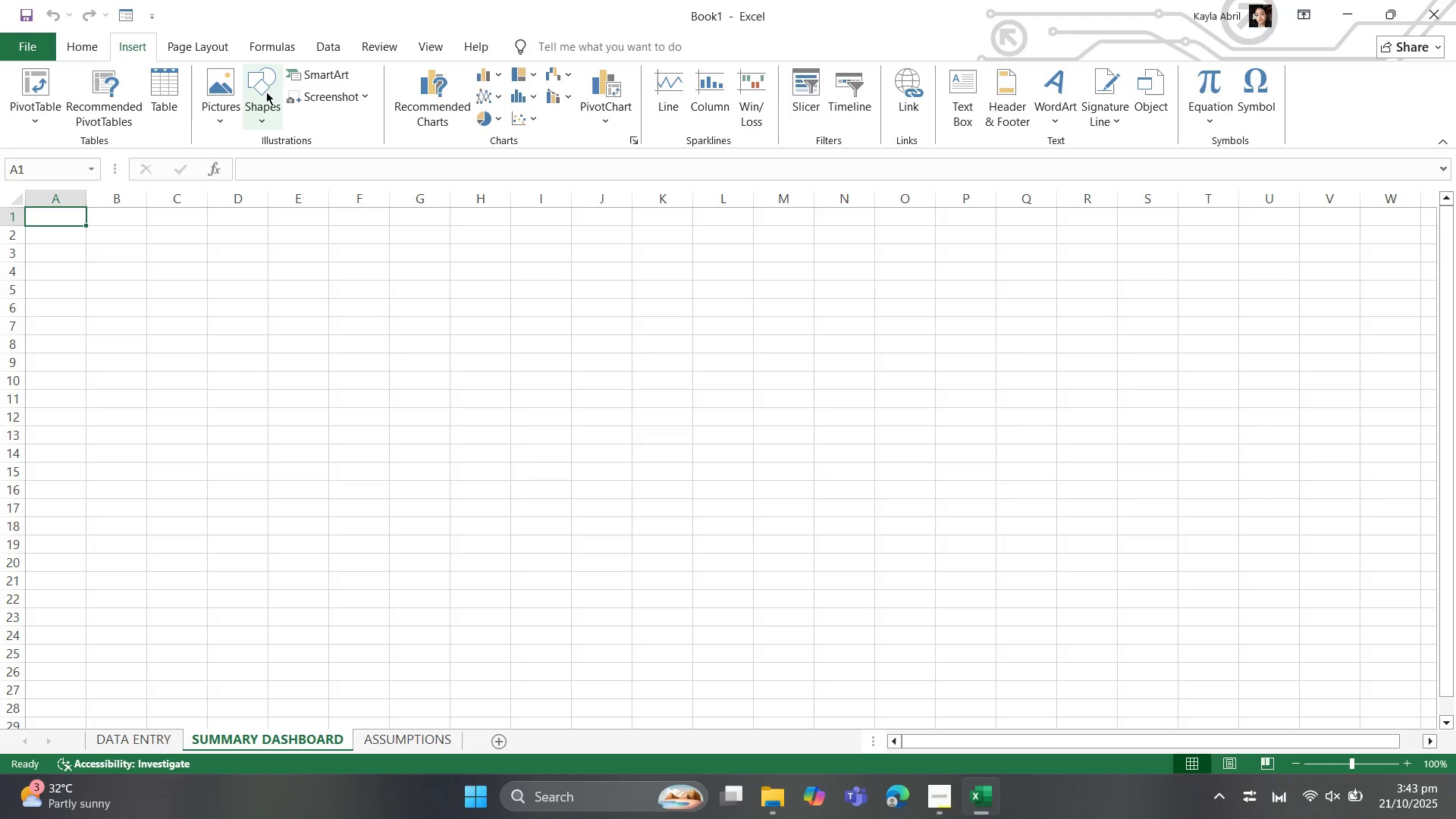 
left_click([266, 90])
 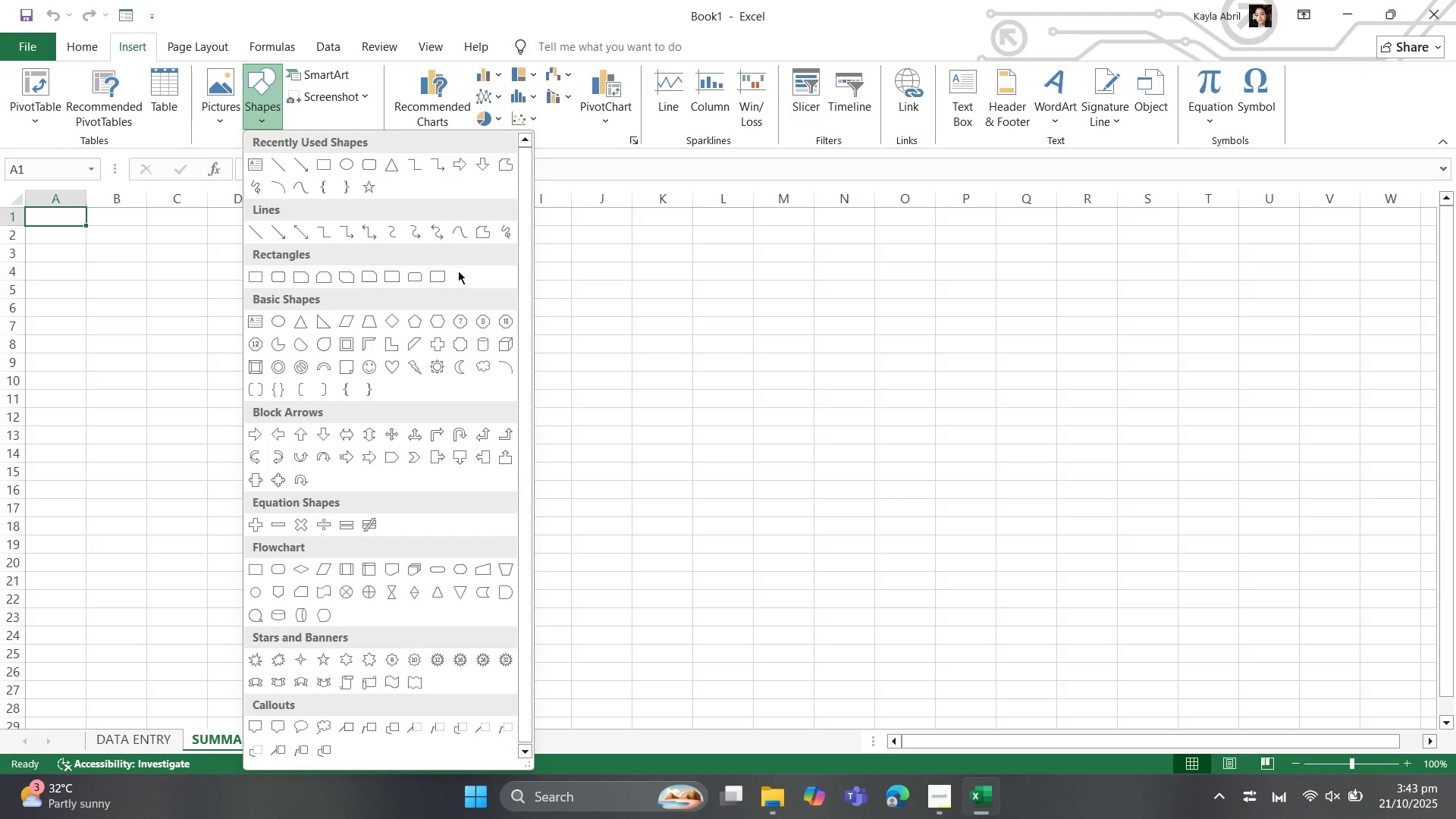 
wait(8.99)
 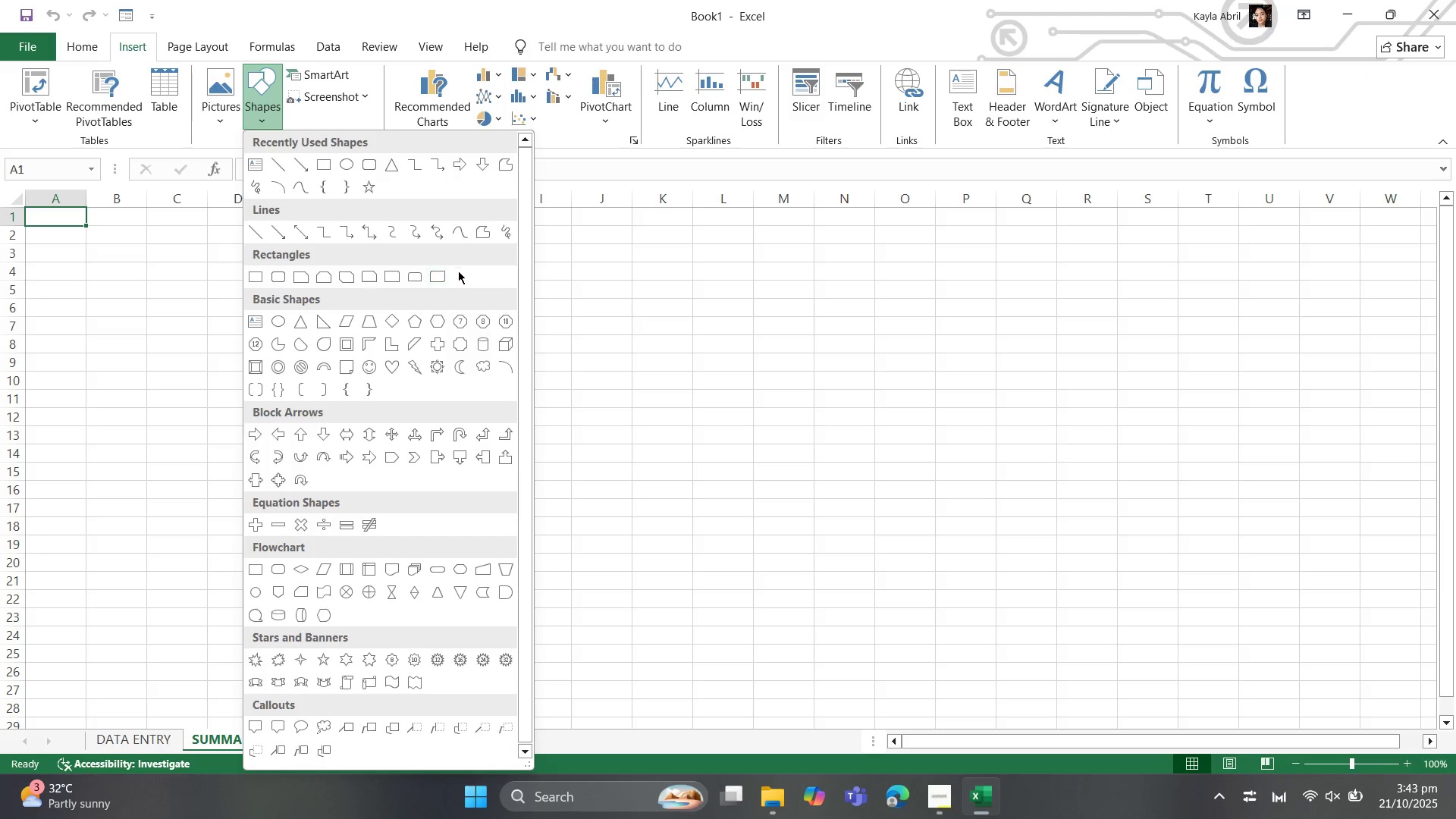 
mouse_move([382, 575])
 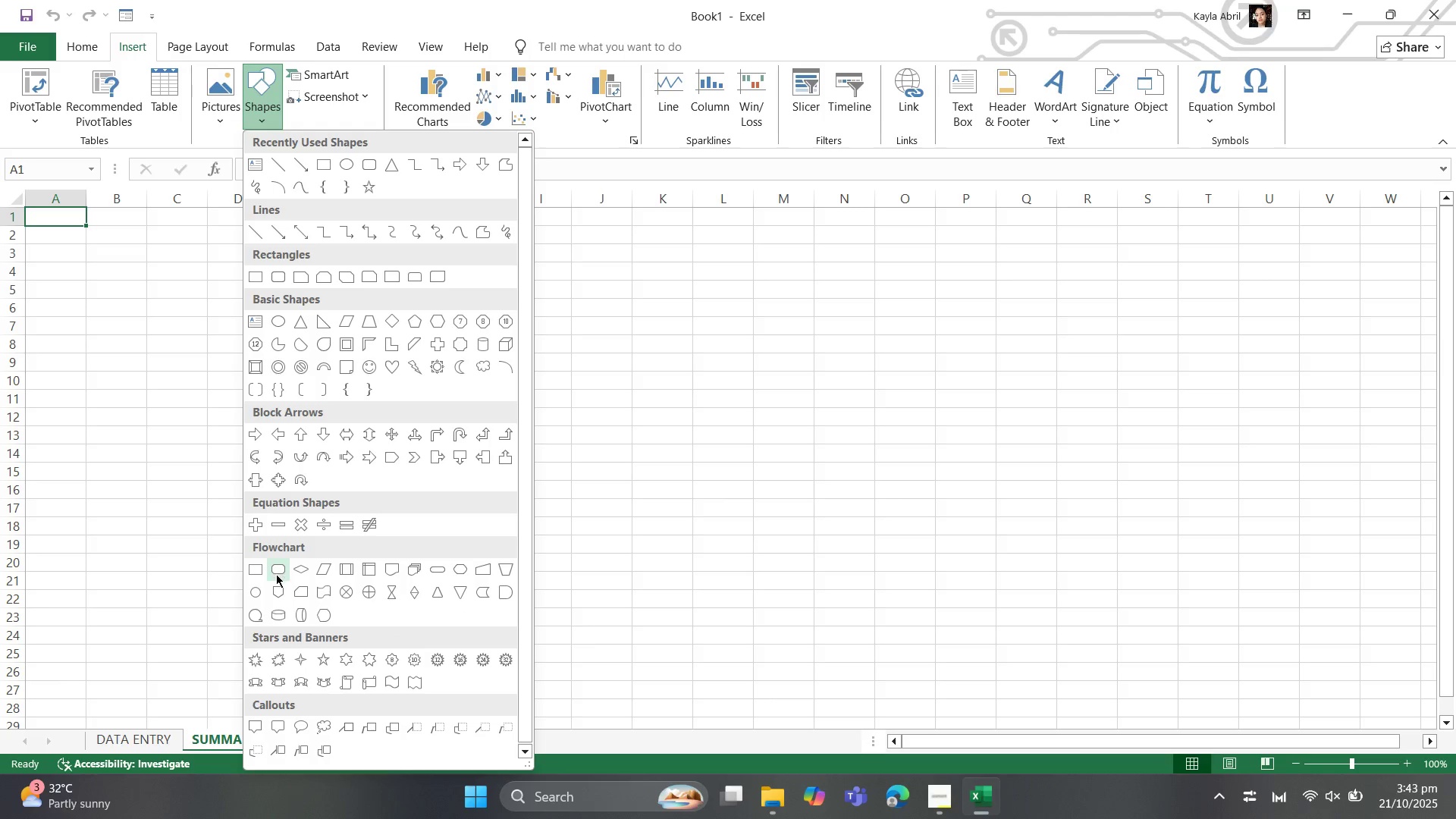 
mouse_move([265, 592])
 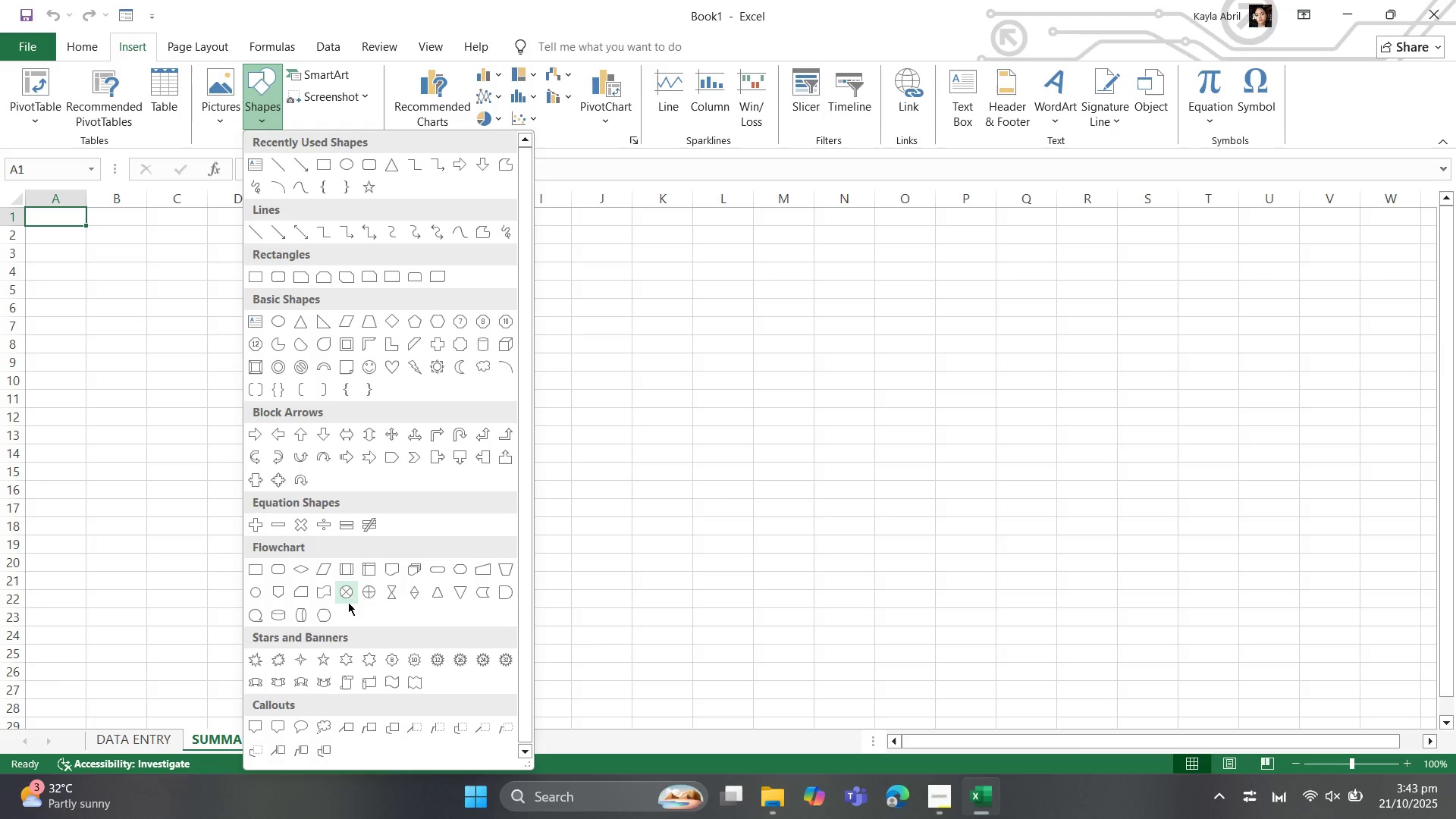 
mouse_move([278, 573])
 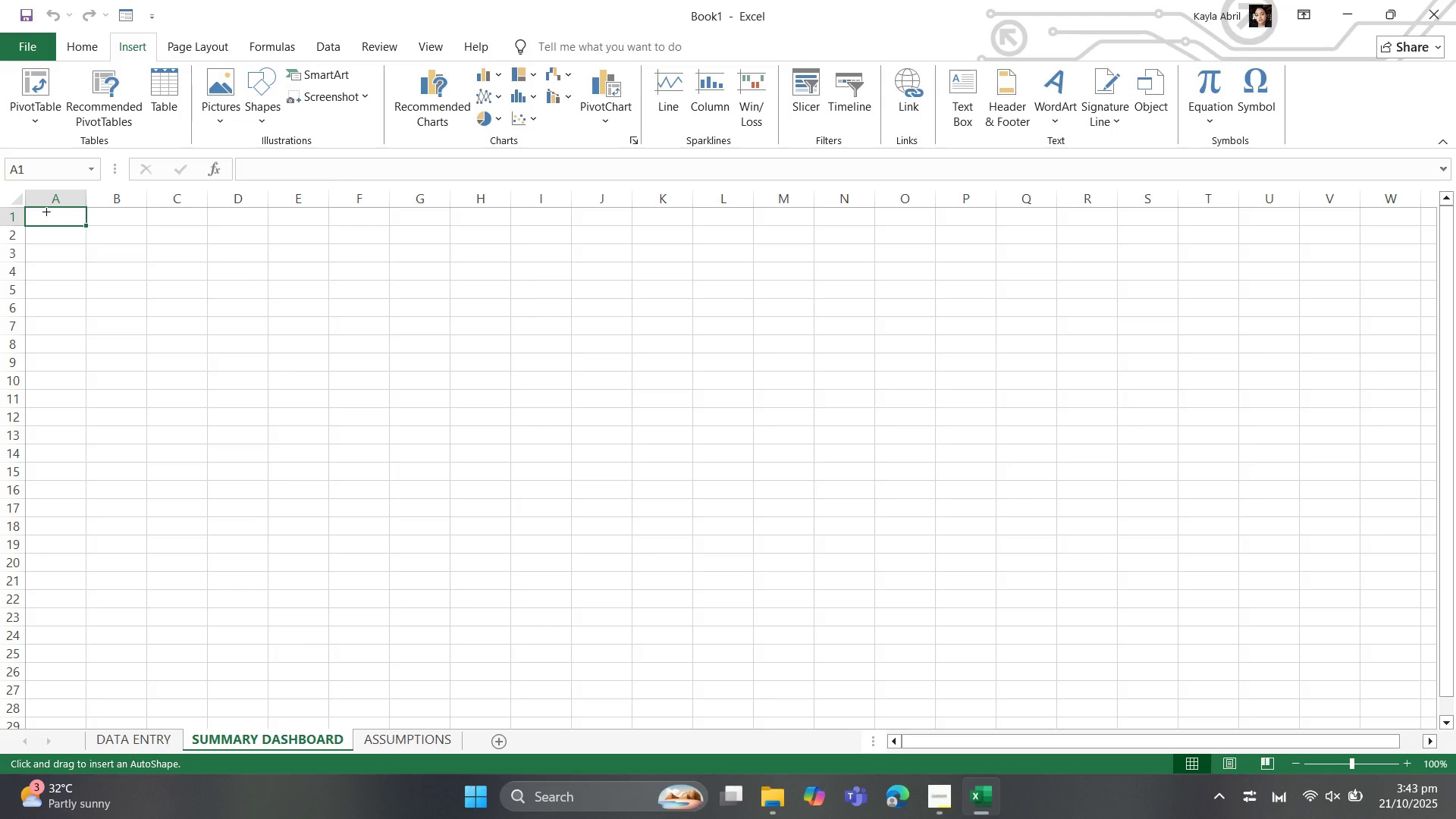 
left_click_drag(start_coordinate=[48, 213], to_coordinate=[182, 332])
 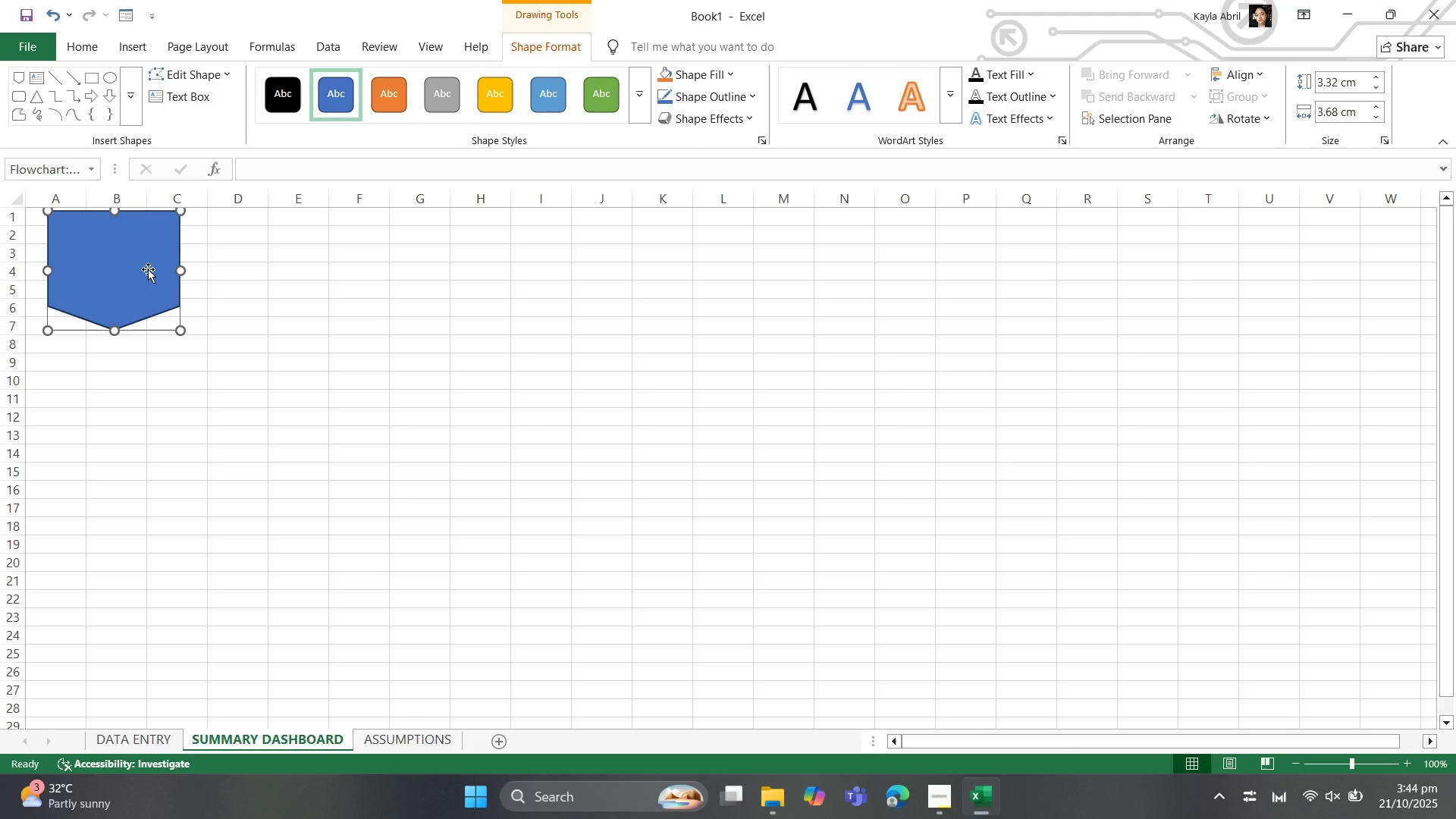 
left_click([148, 269])
 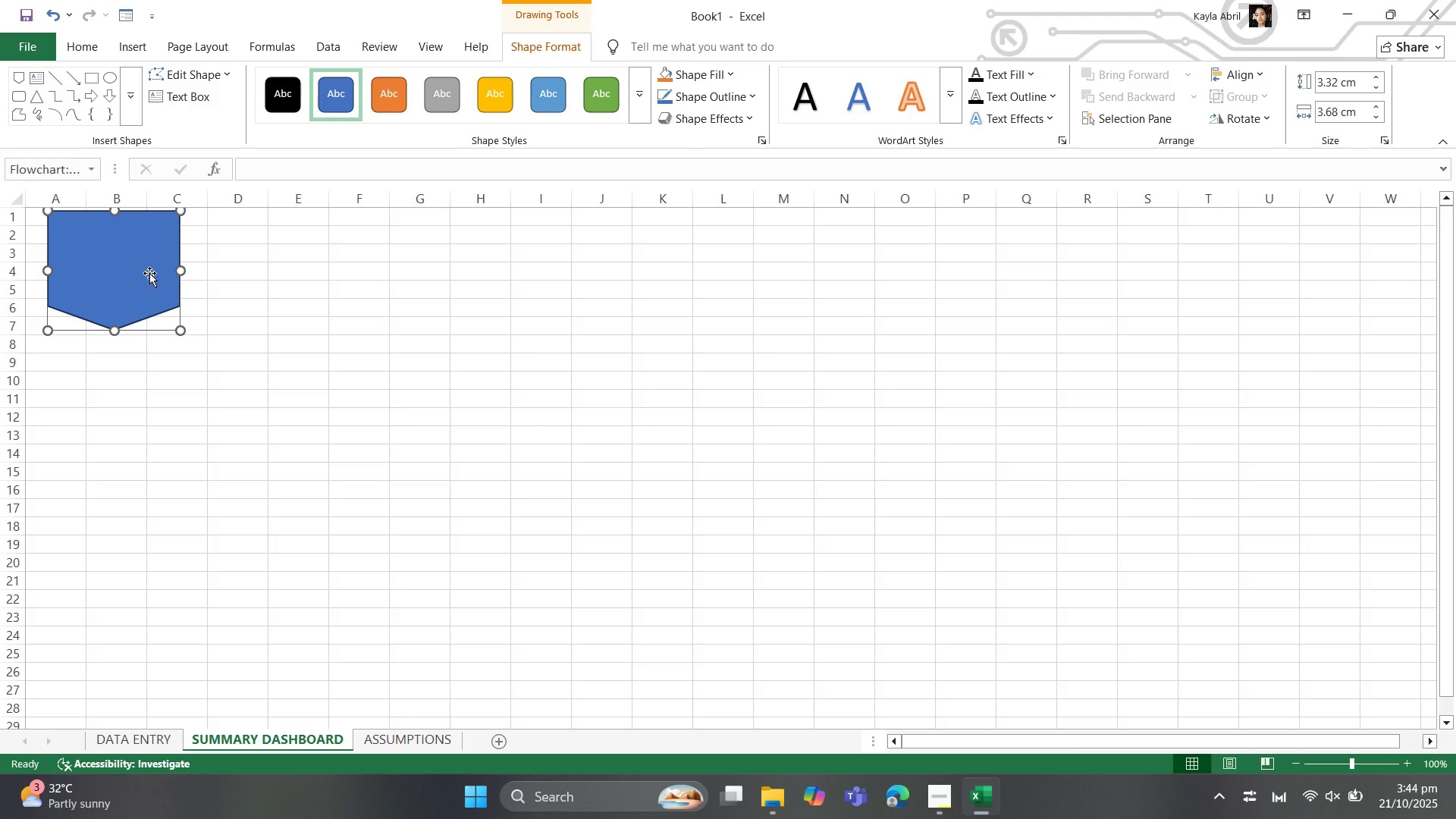 
key(Control+Z)
 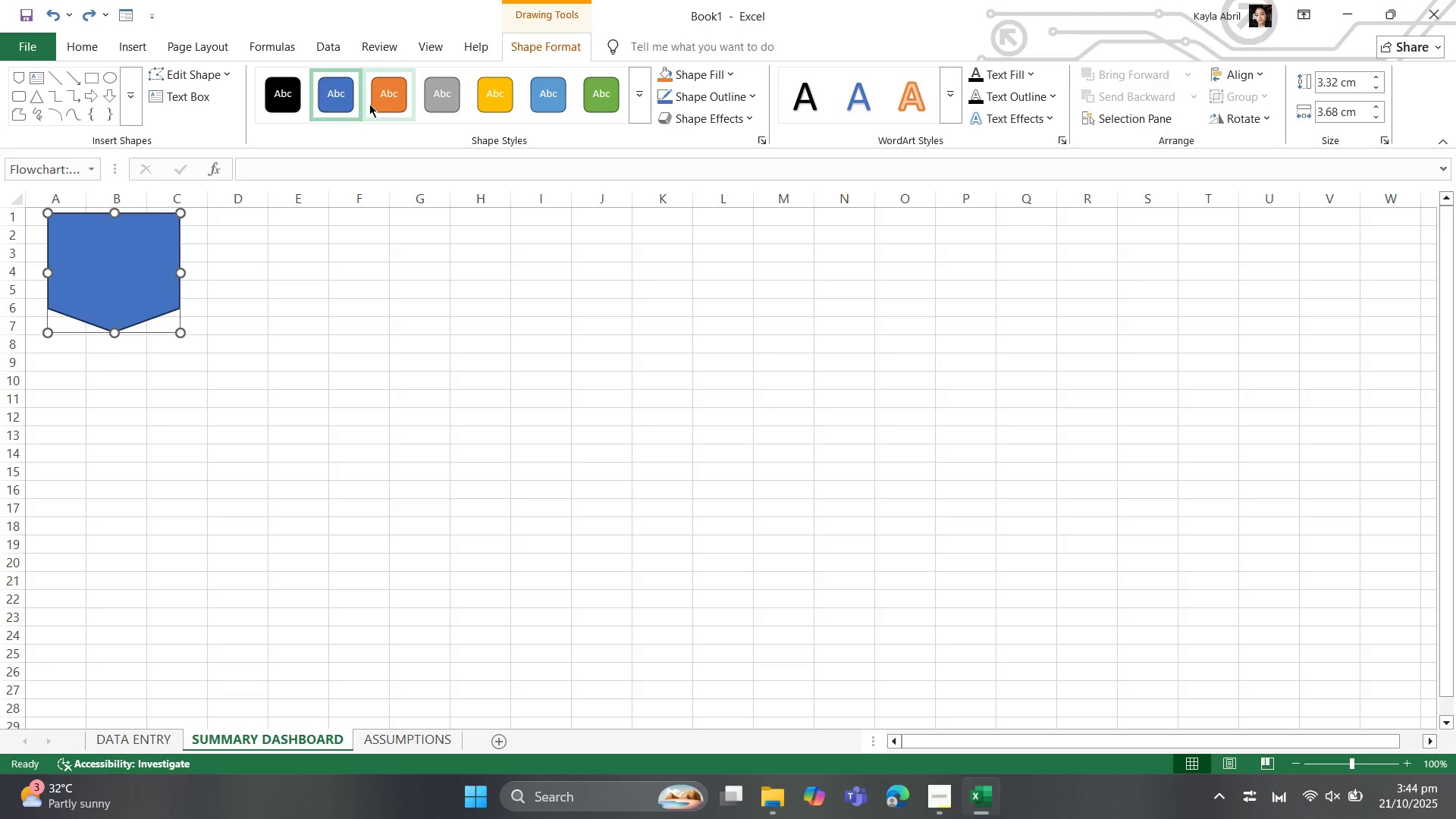 
left_click([386, 97])
 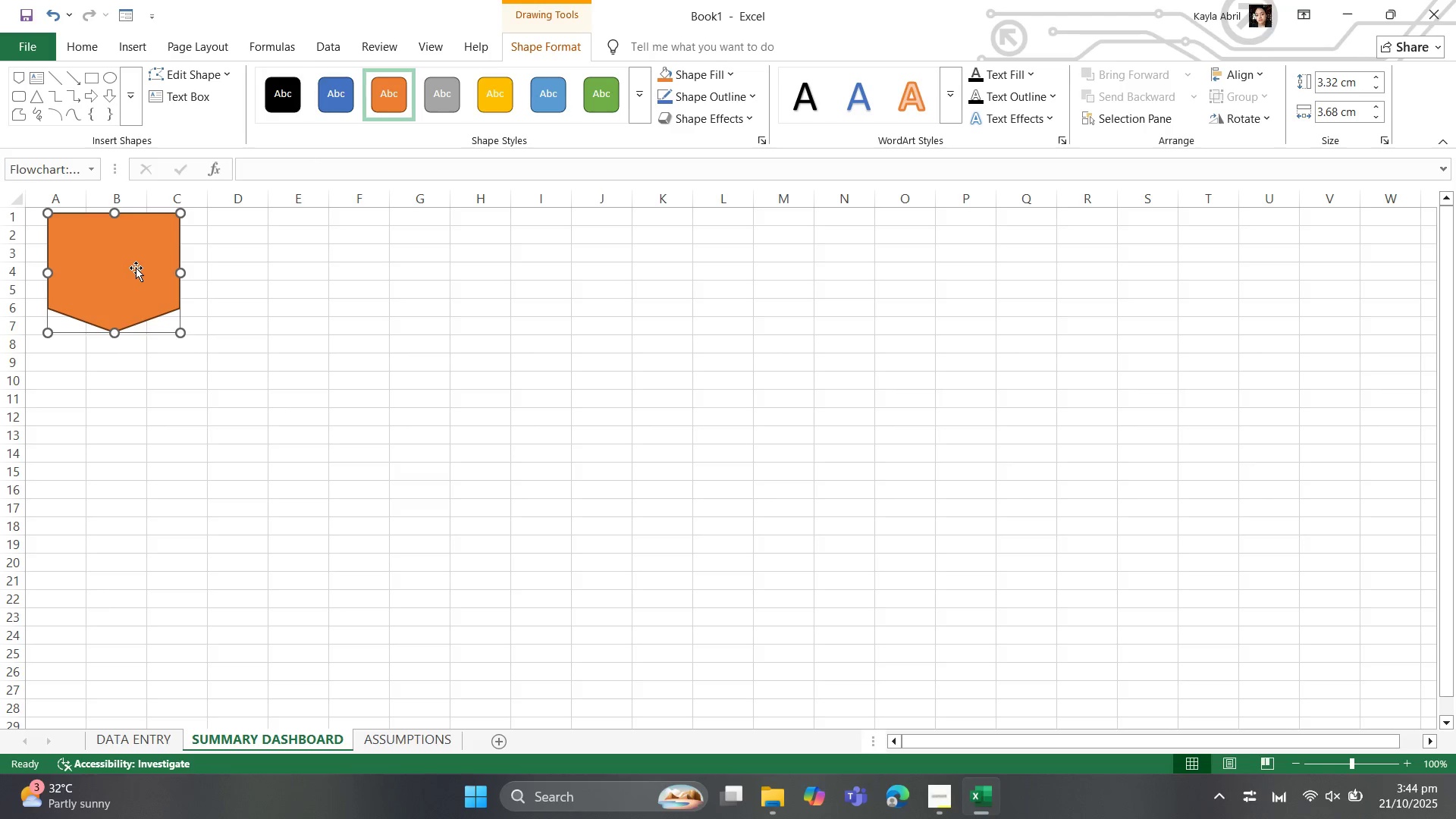 
left_click([132, 266])
 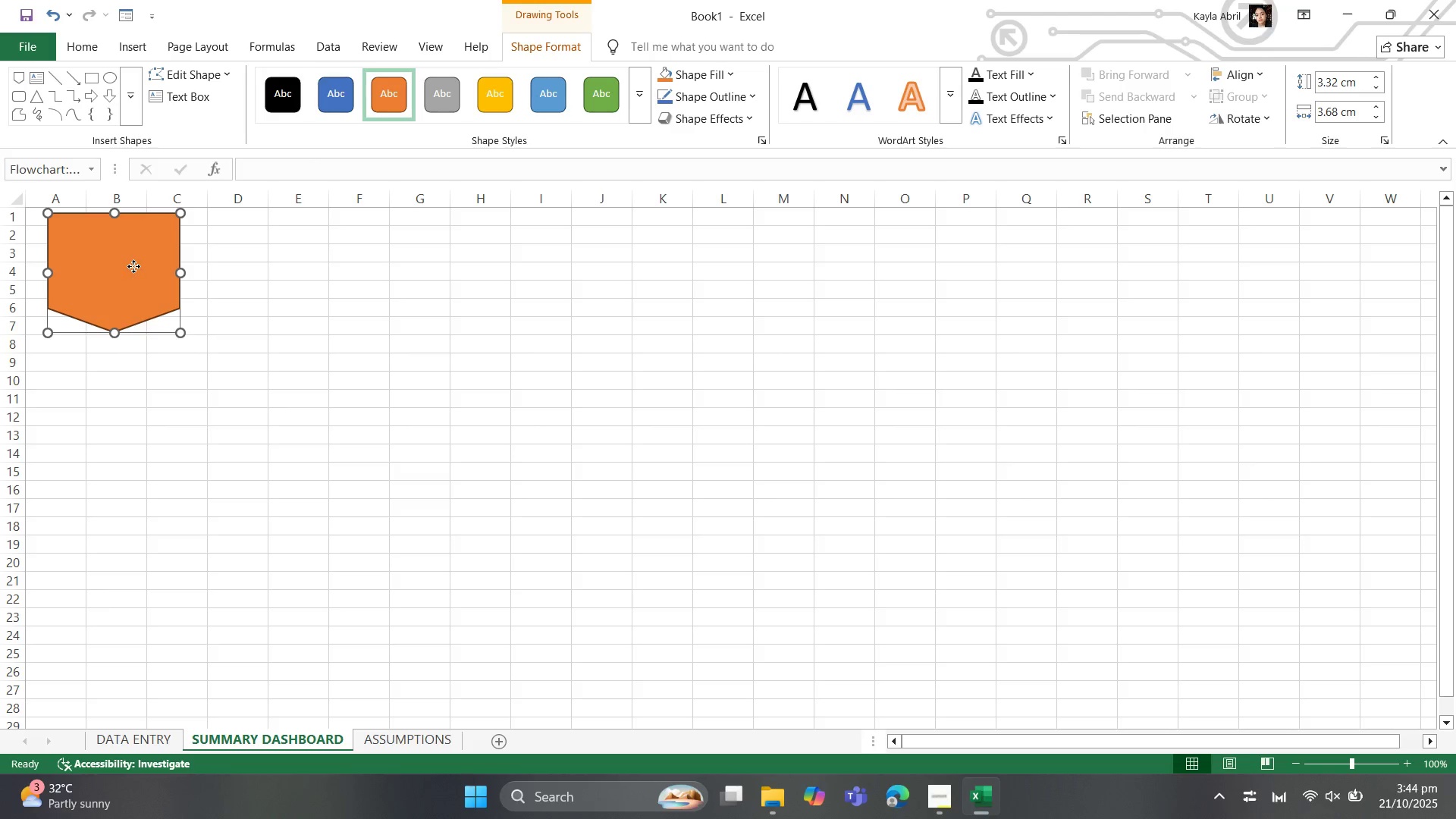 
left_click([133, 266])
 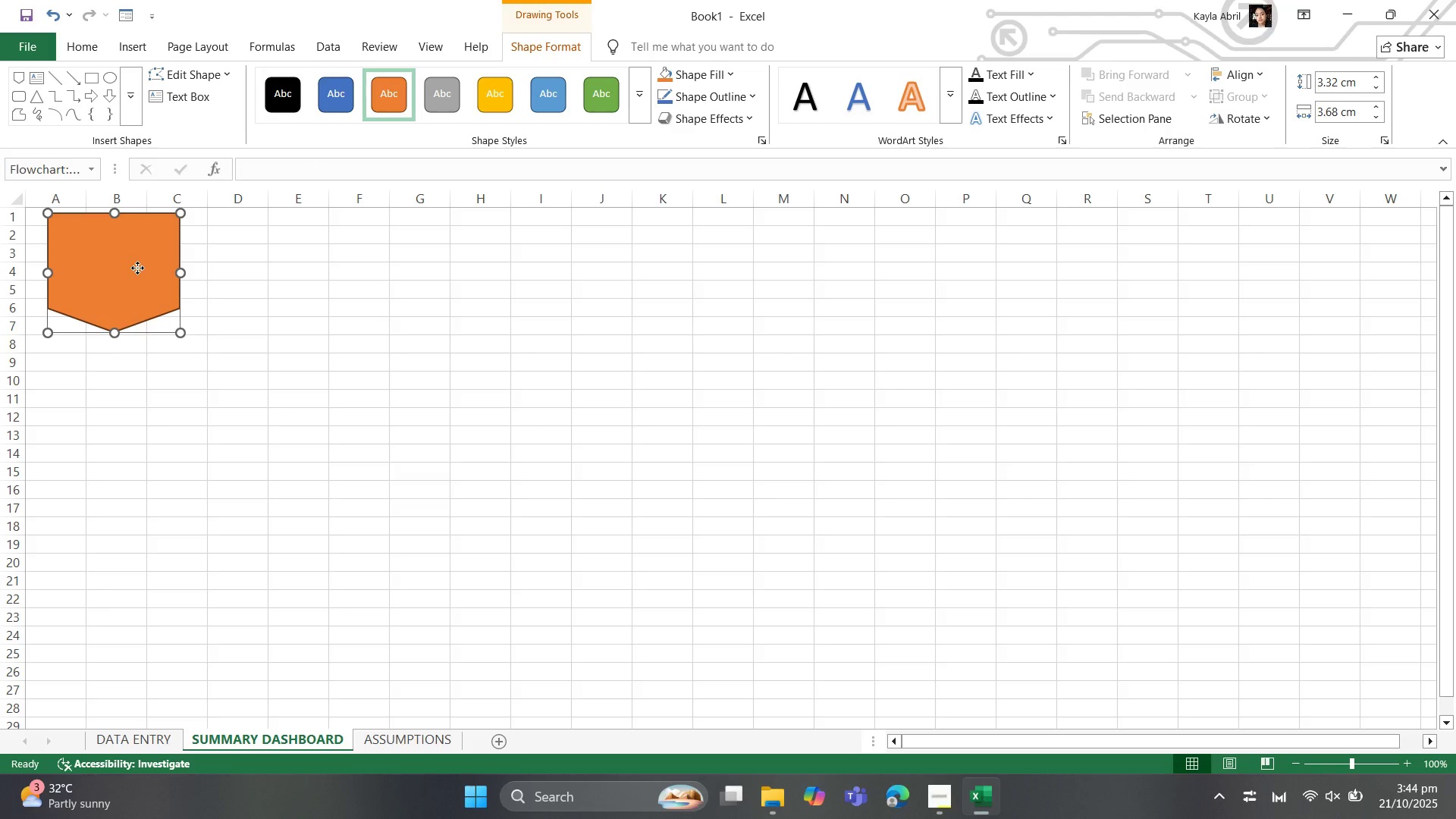 
double_click([137, 268])
 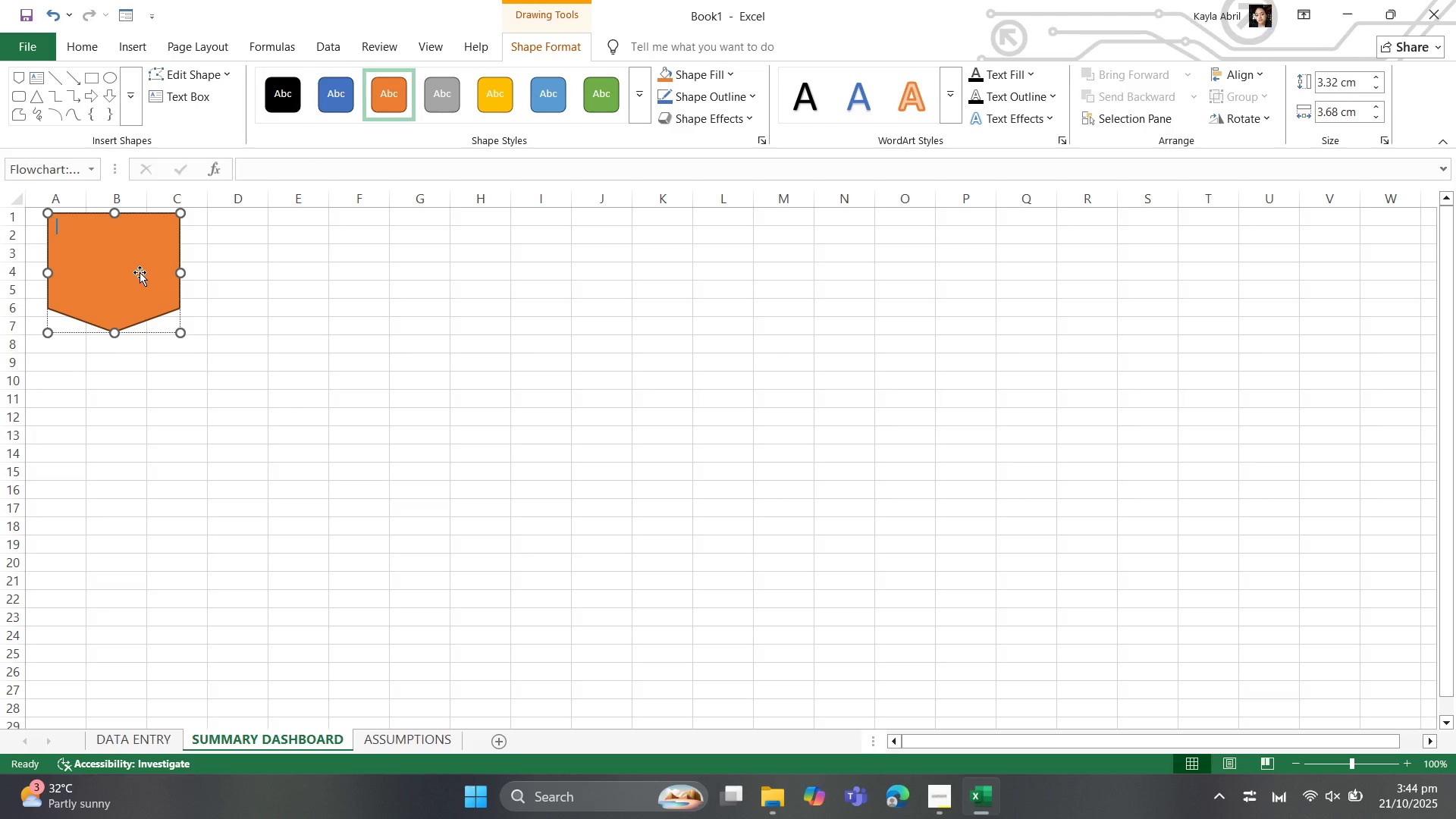 
type(t)
key(Backspace)
type(TOTAL ESTIMATED COST)
 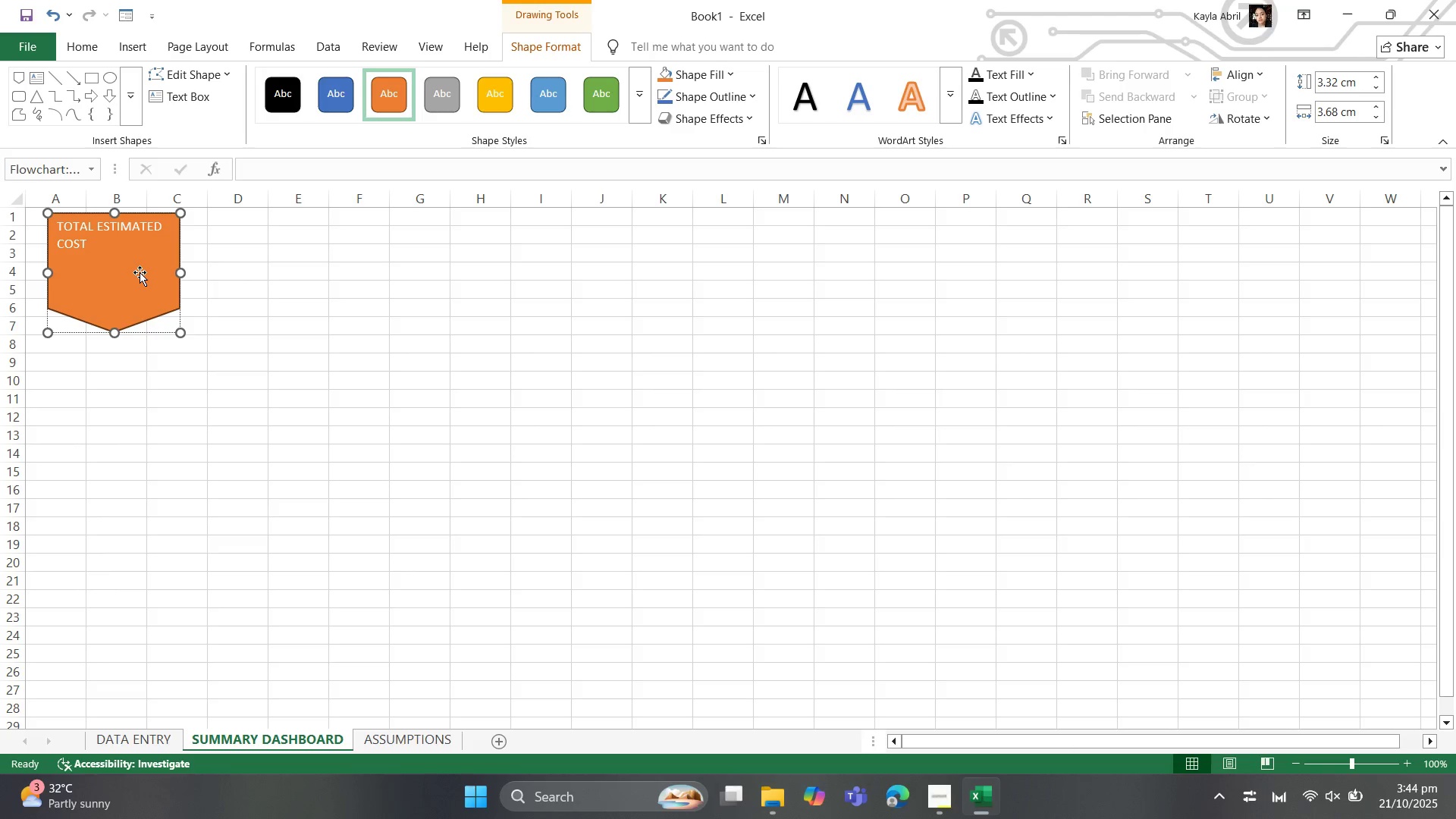 
key(Control+A)
 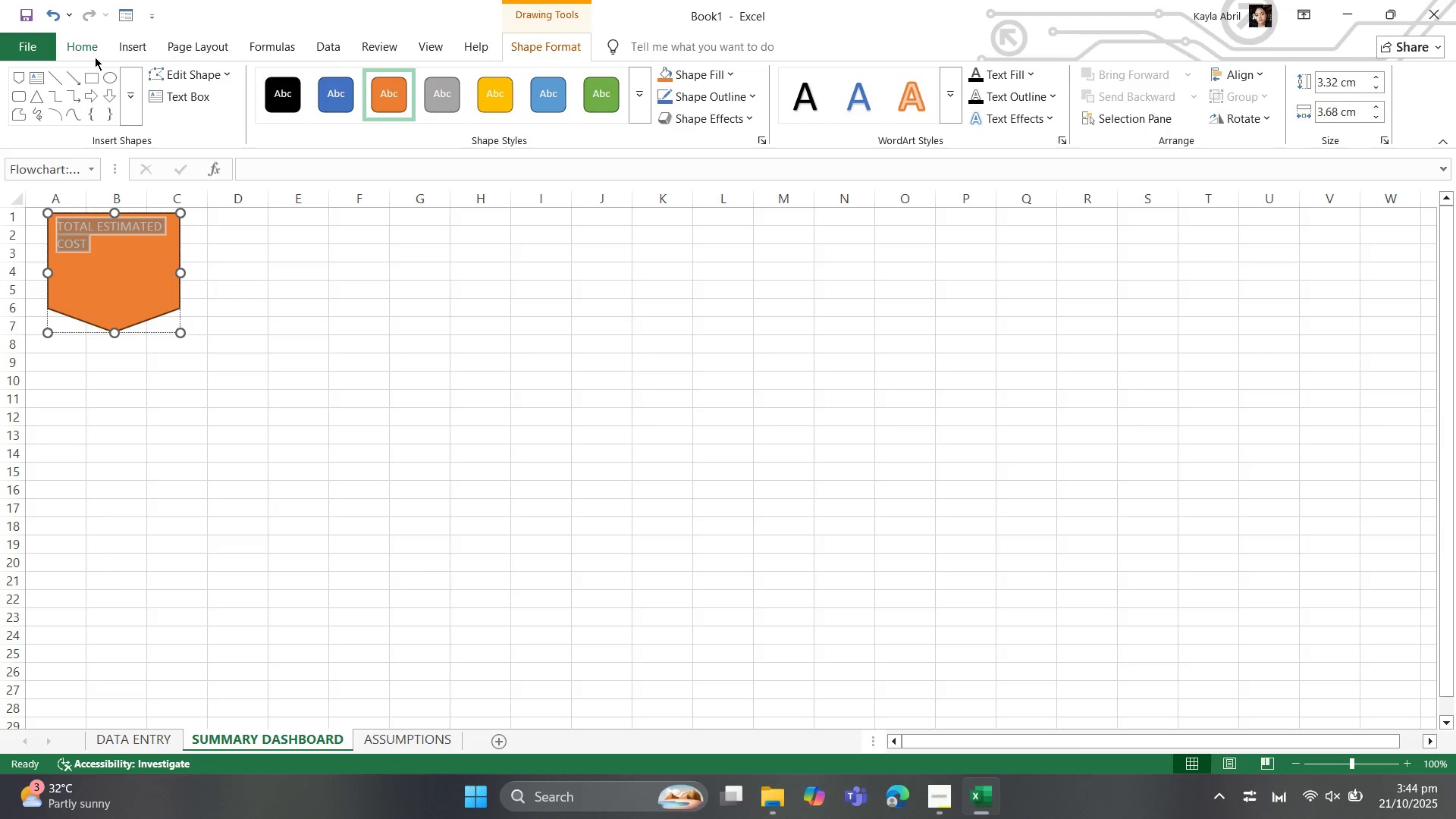 
left_click([93, 57])
 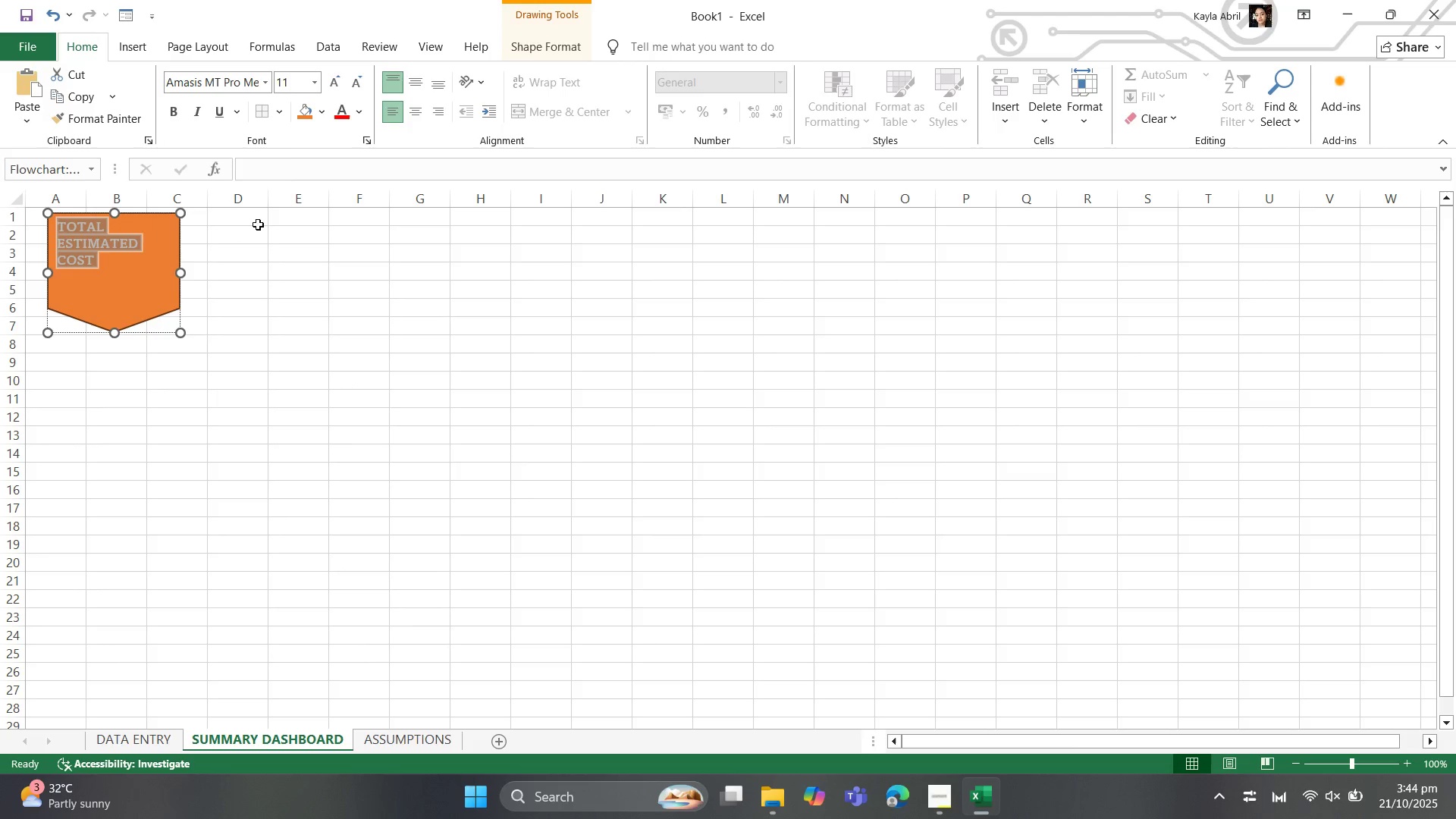 
left_click([322, 76])
 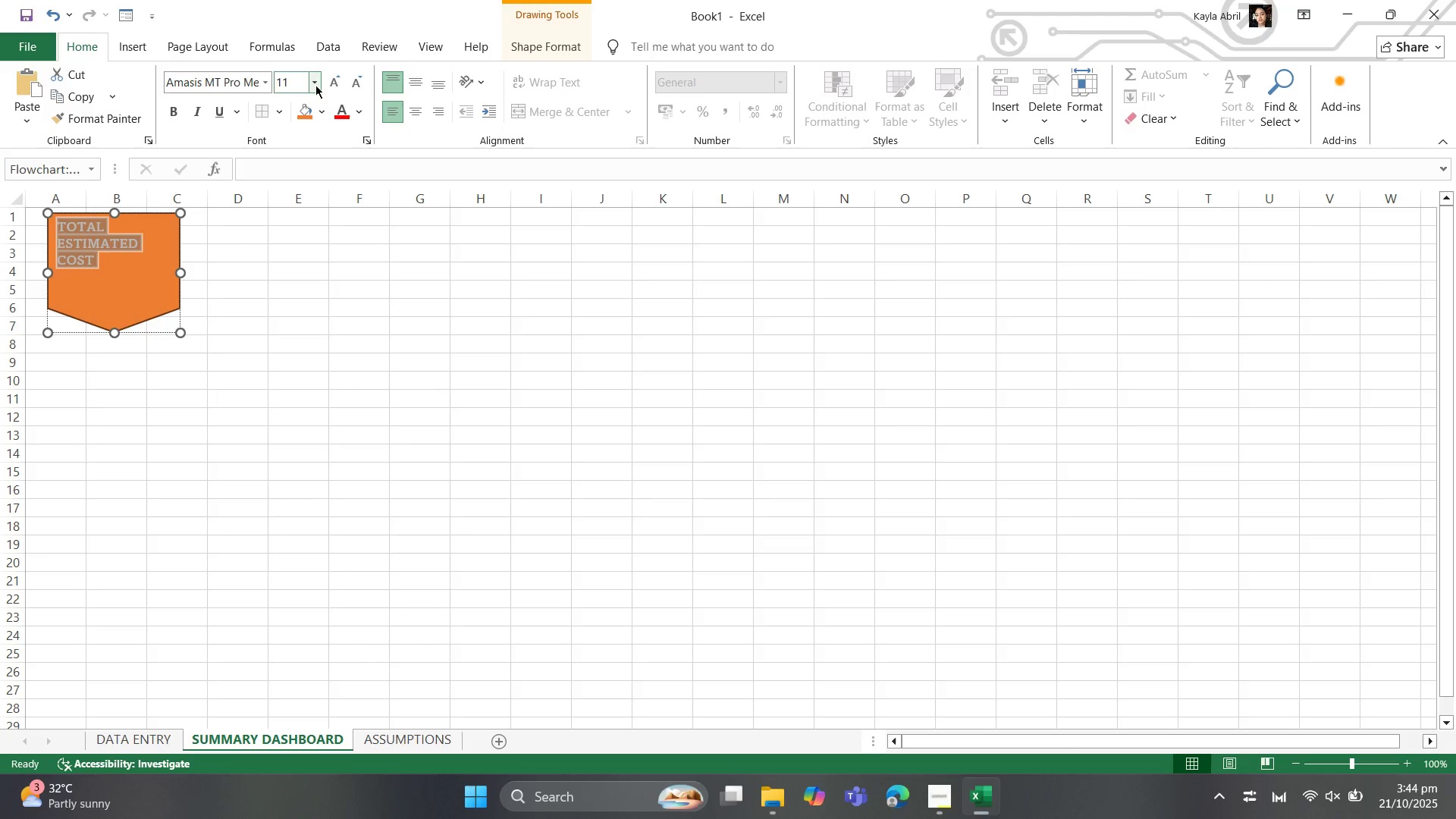 
left_click([315, 85])
 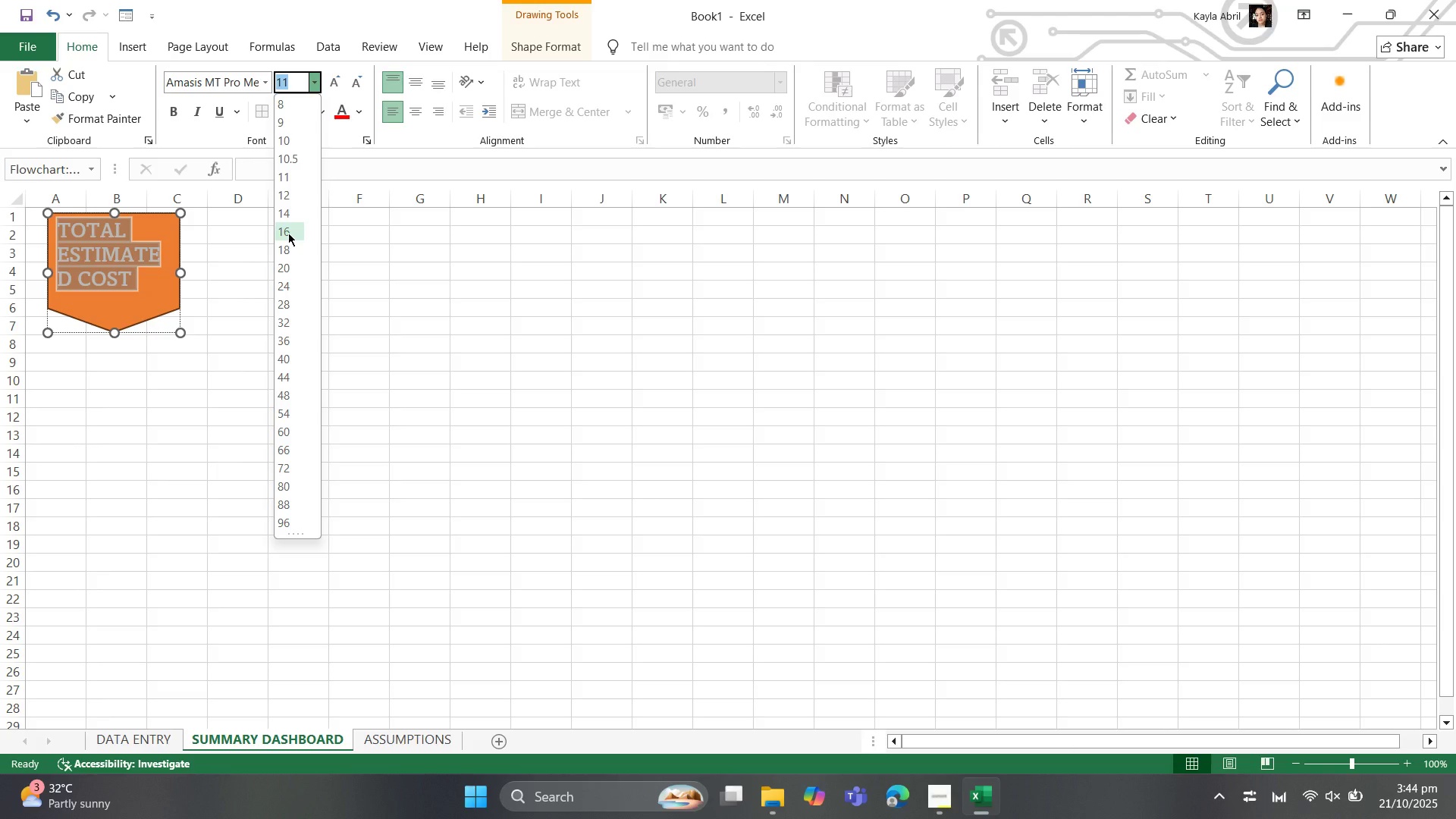 
wait(7.68)
 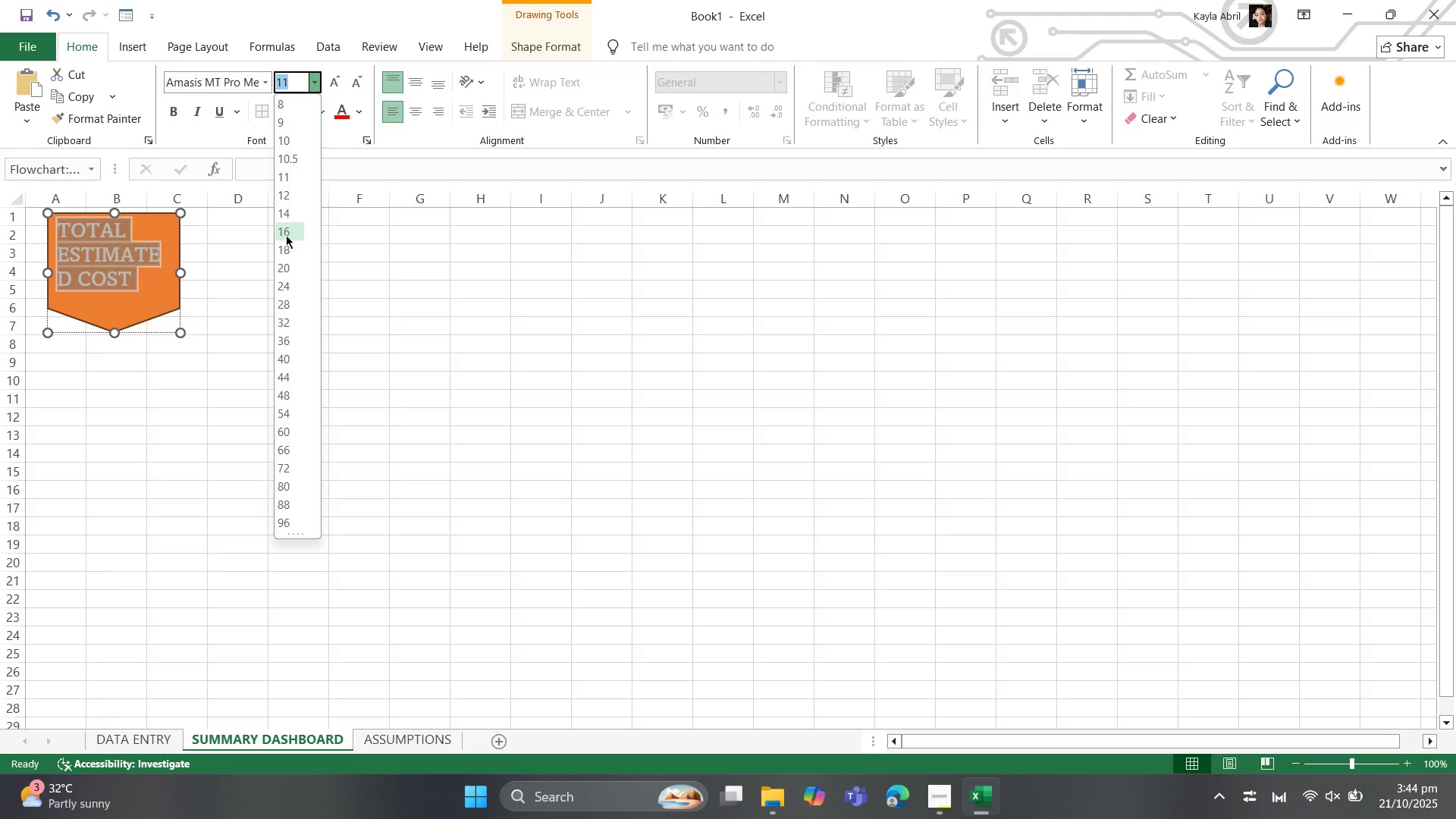 
left_click([337, 83])
 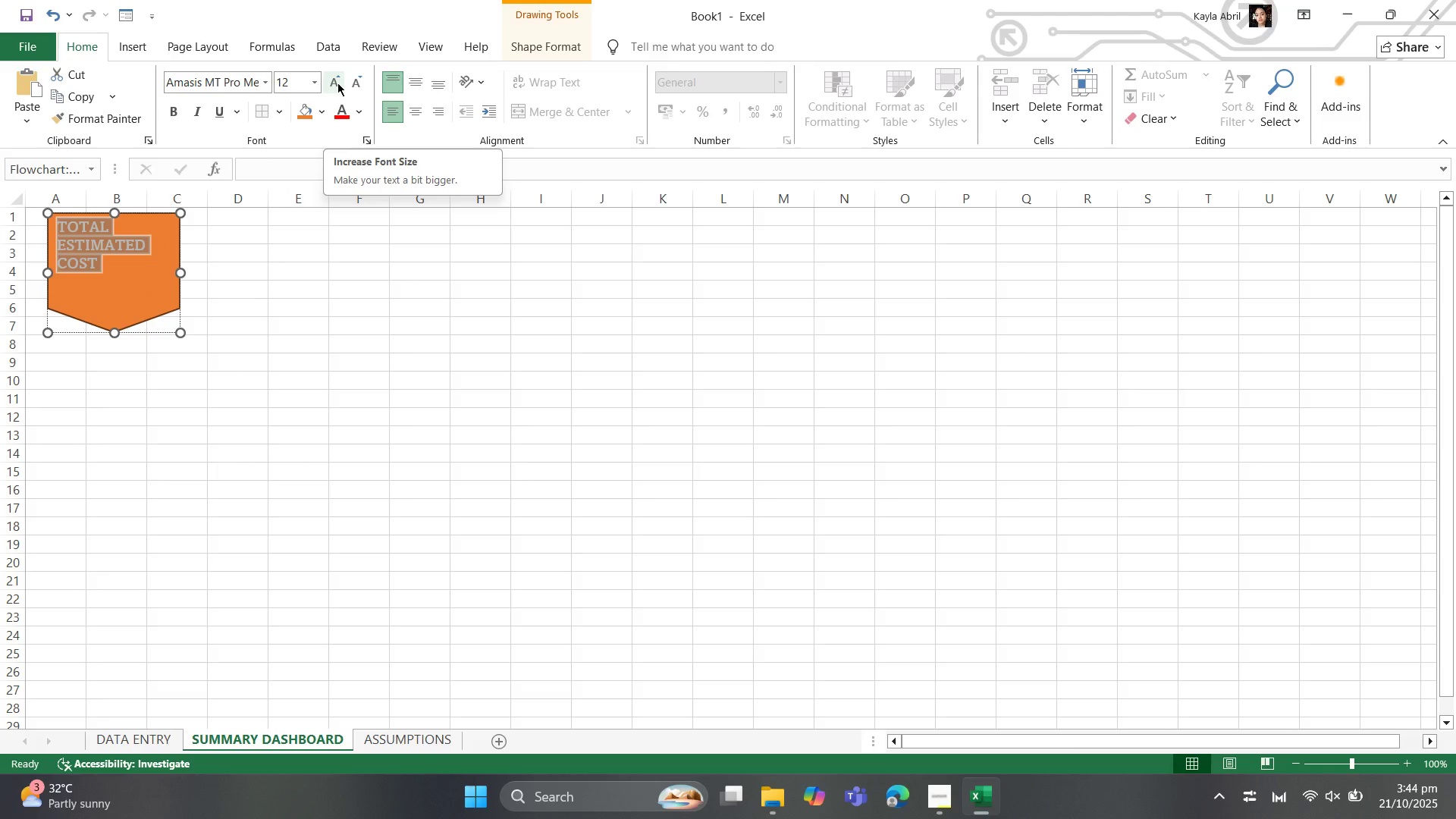 
left_click([337, 83])
 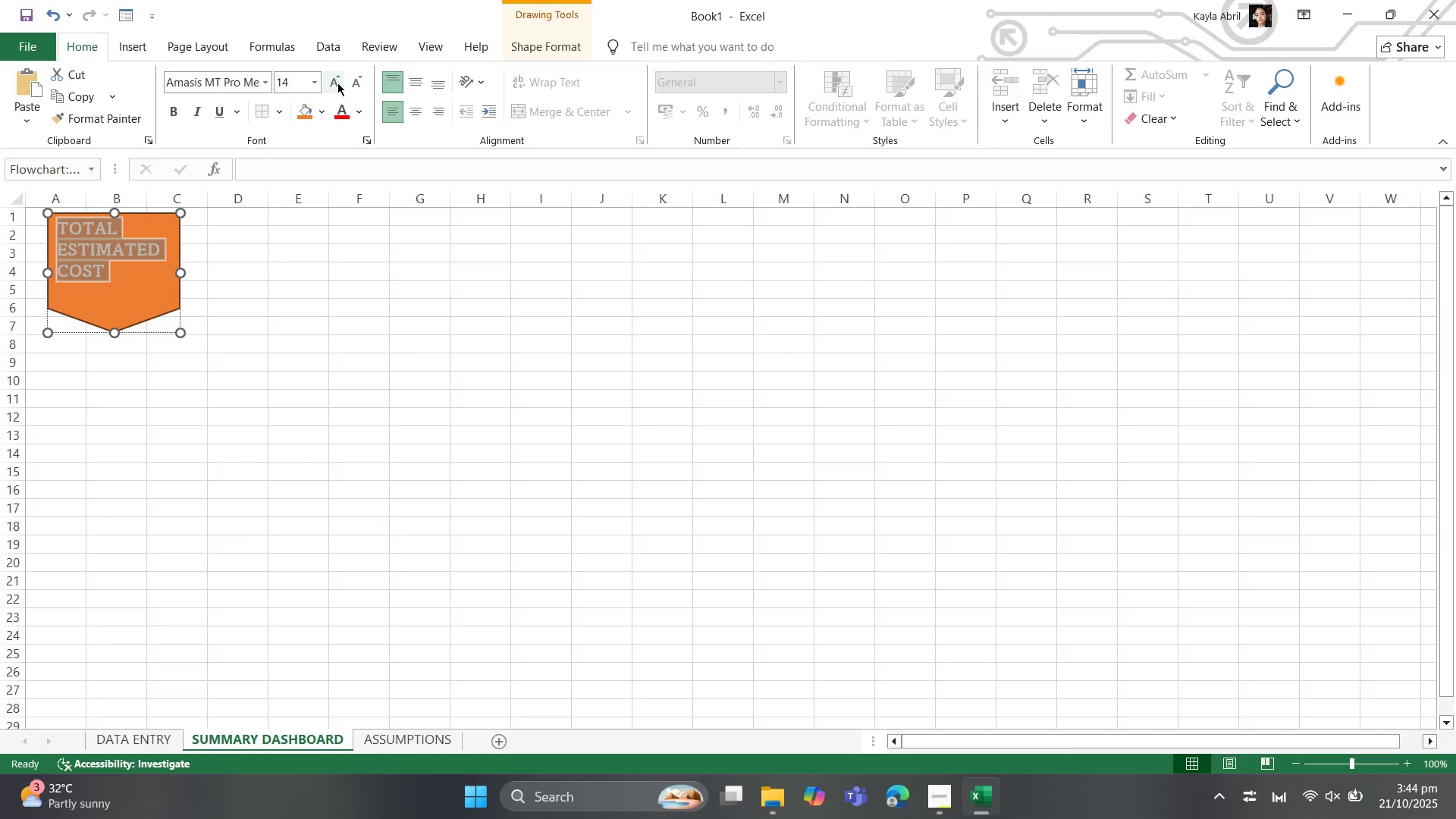 
left_click([337, 83])
 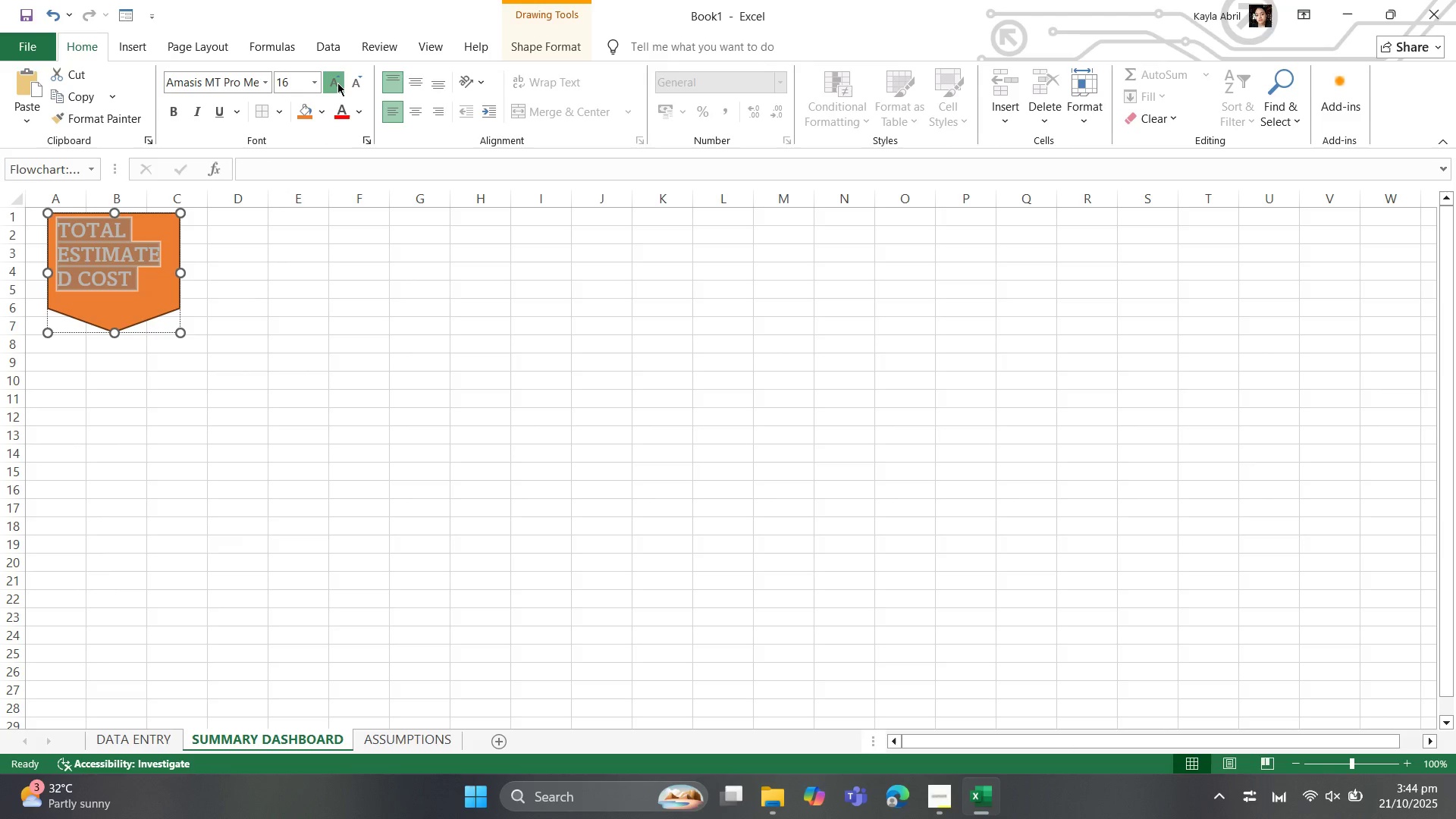 
left_click([337, 83])
 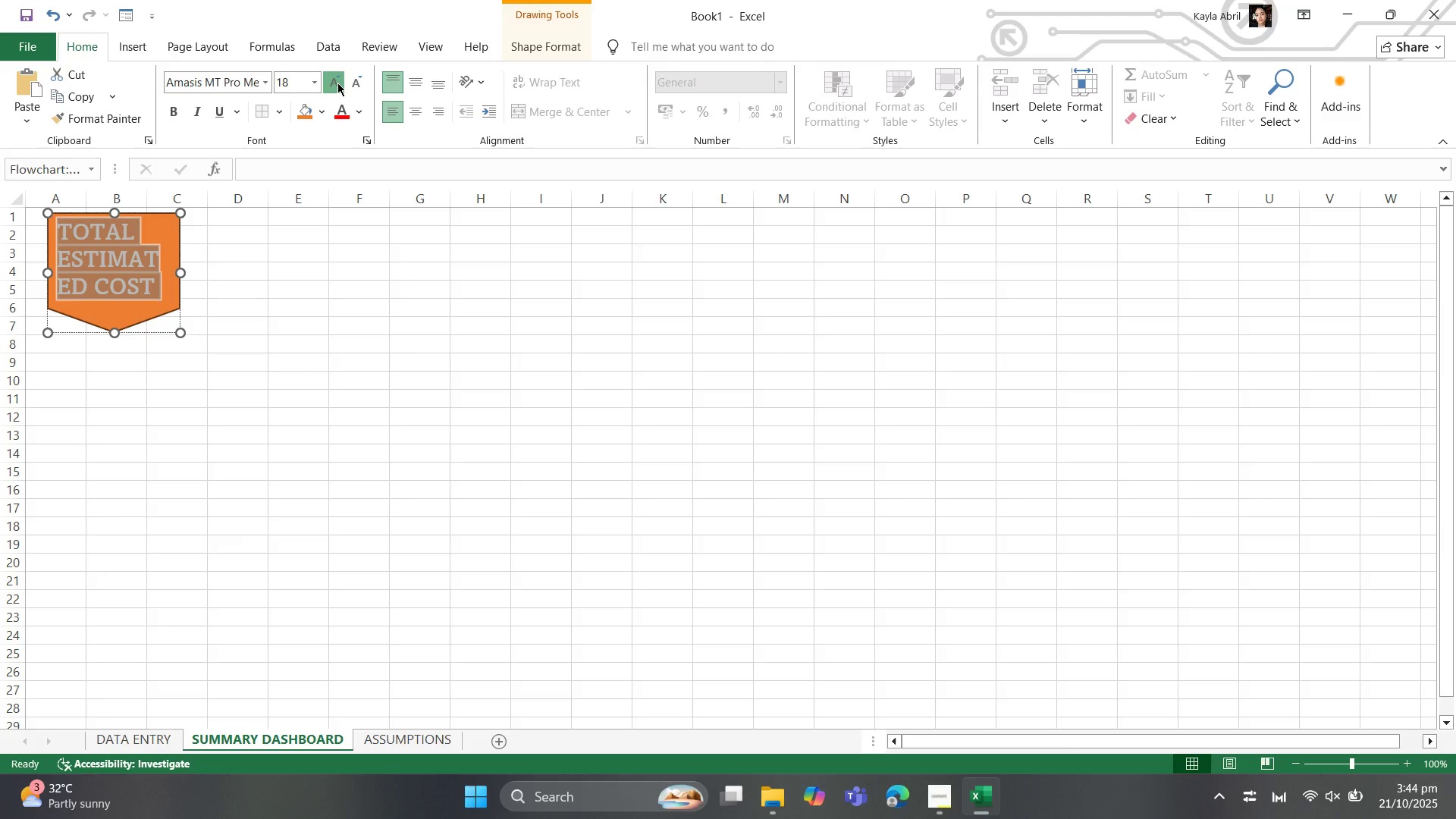 
left_click([337, 83])
 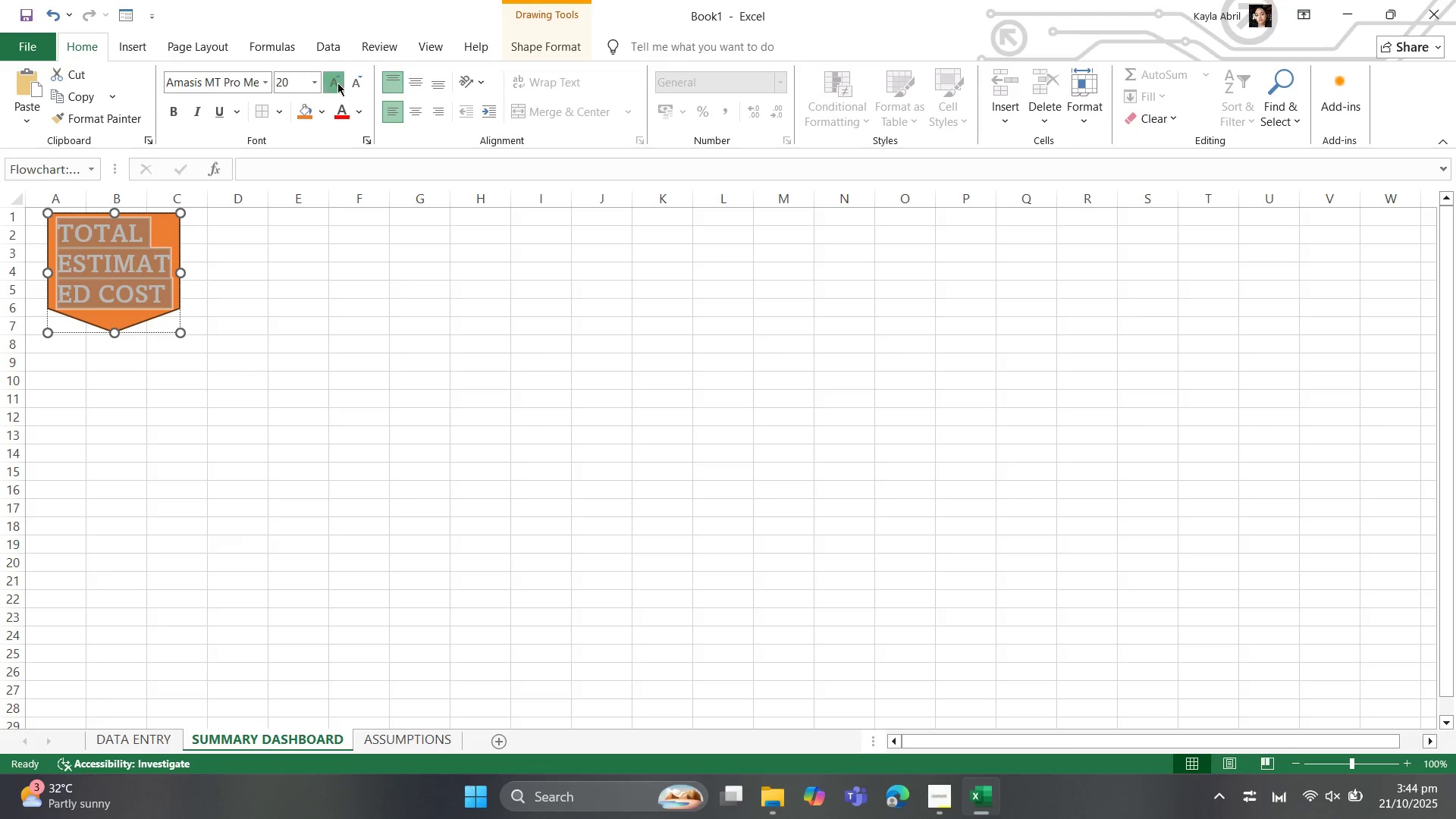 
left_click([337, 83])
 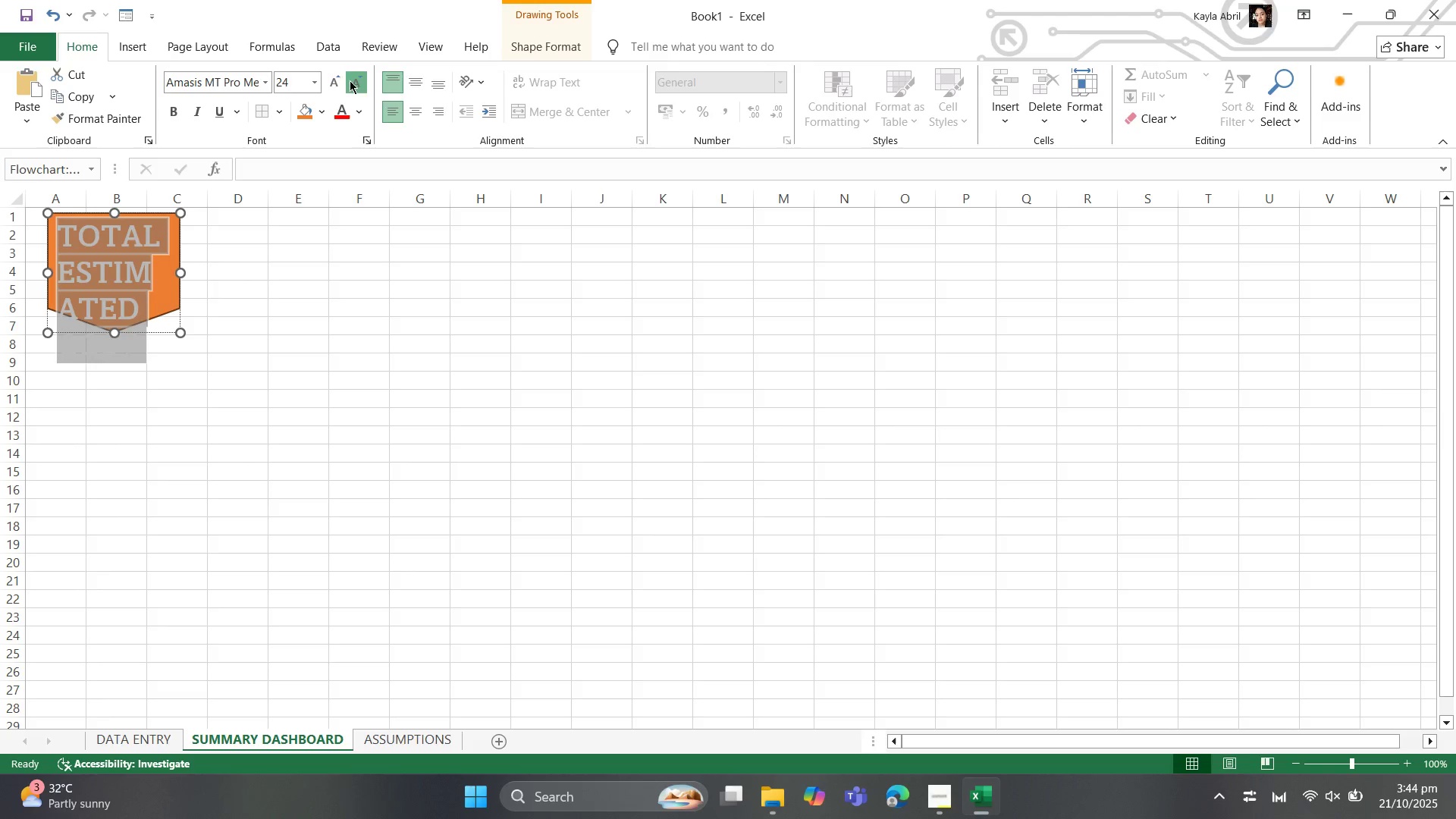 
double_click([350, 80])
 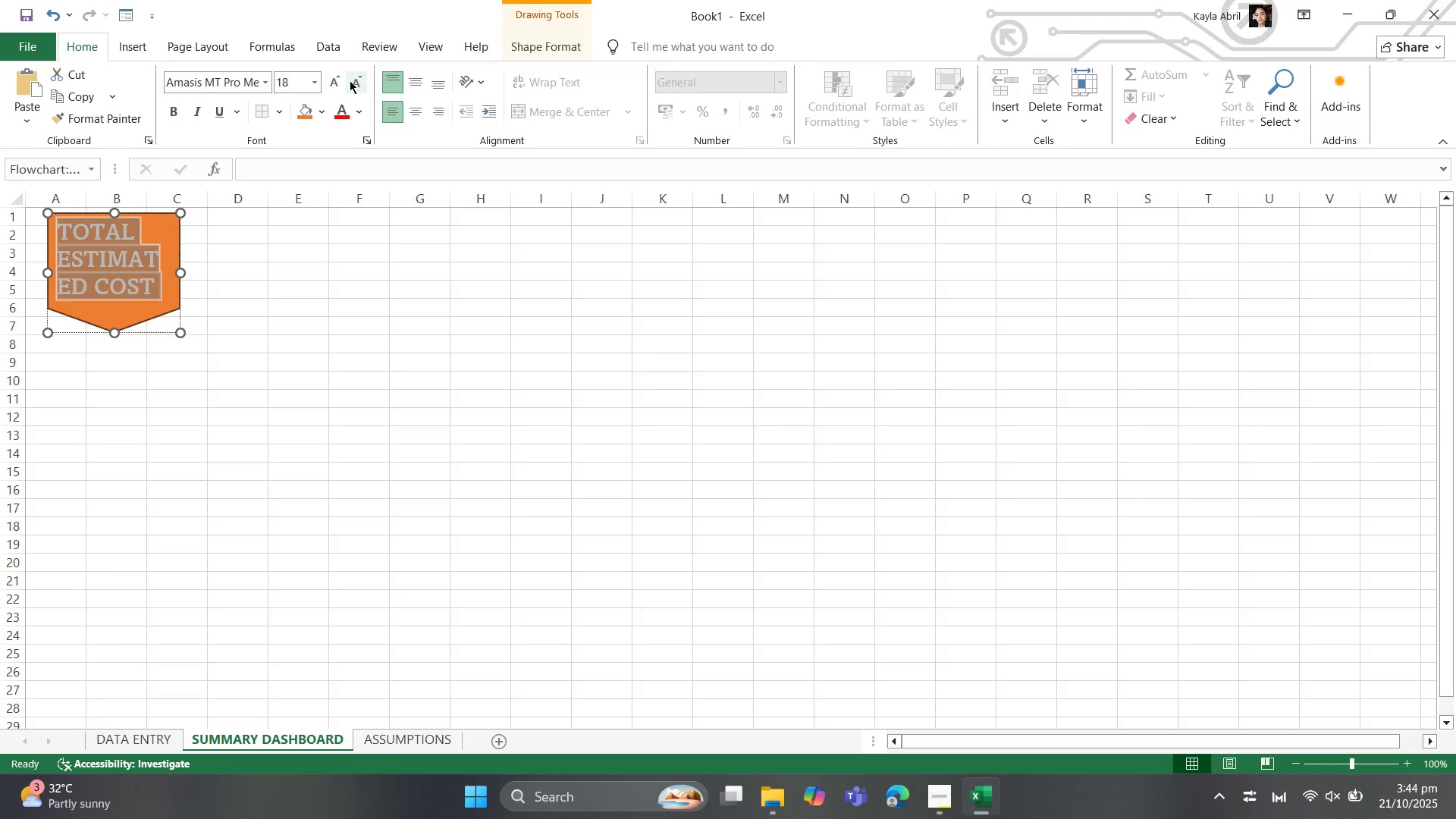 
left_click([350, 80])
 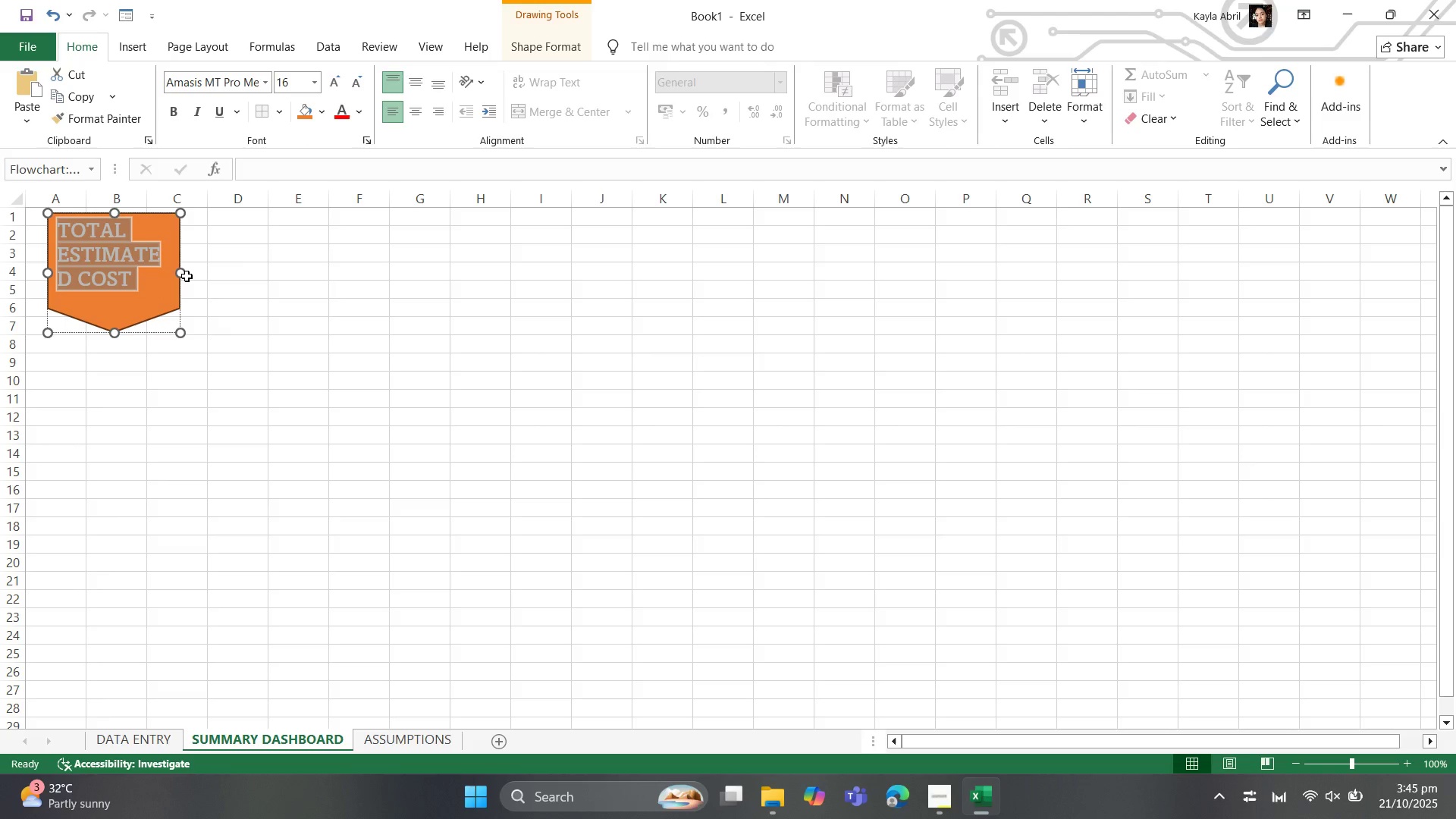 
left_click_drag(start_coordinate=[184, 272], to_coordinate=[190, 268])
 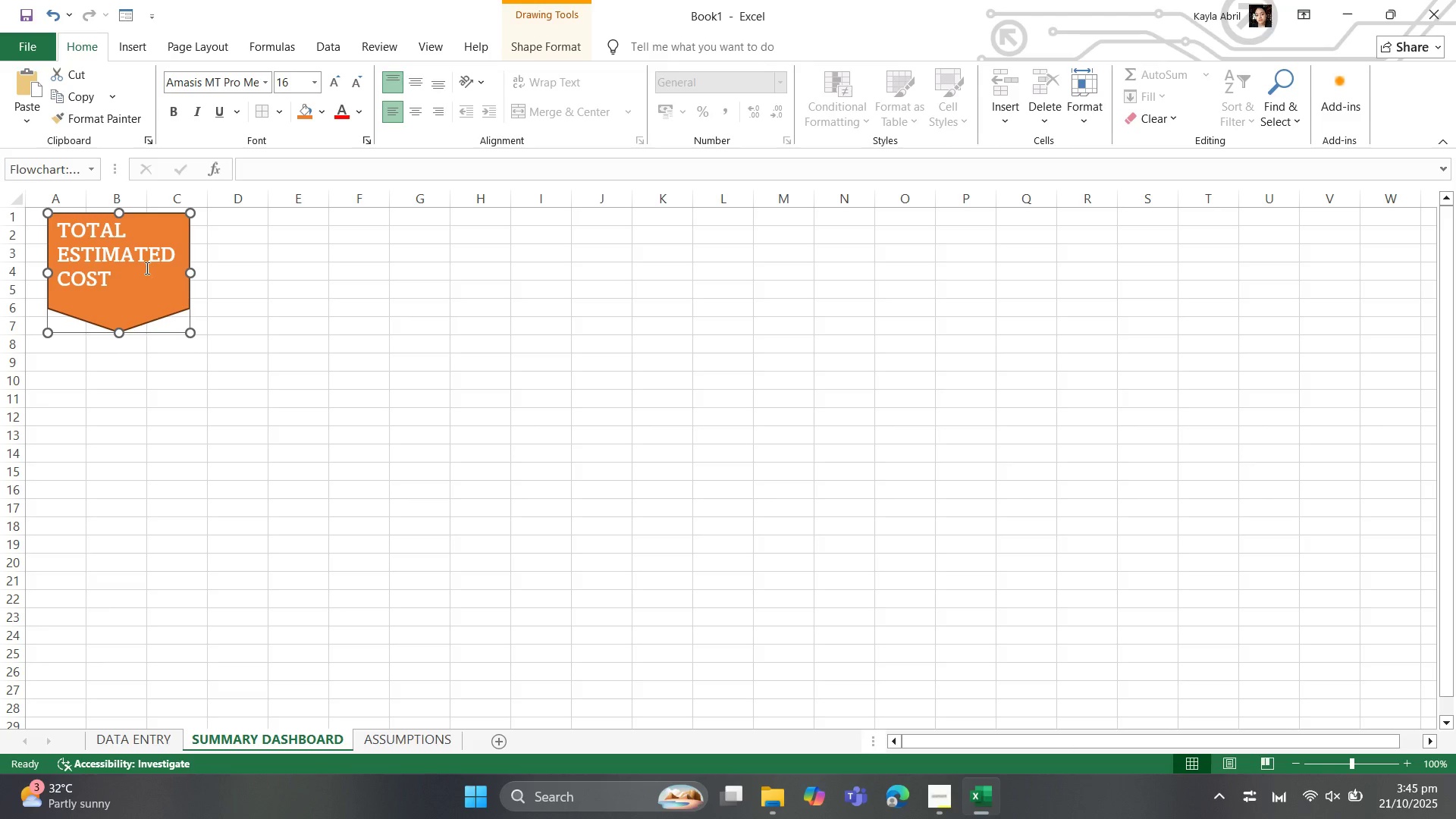 
left_click([285, 323])
 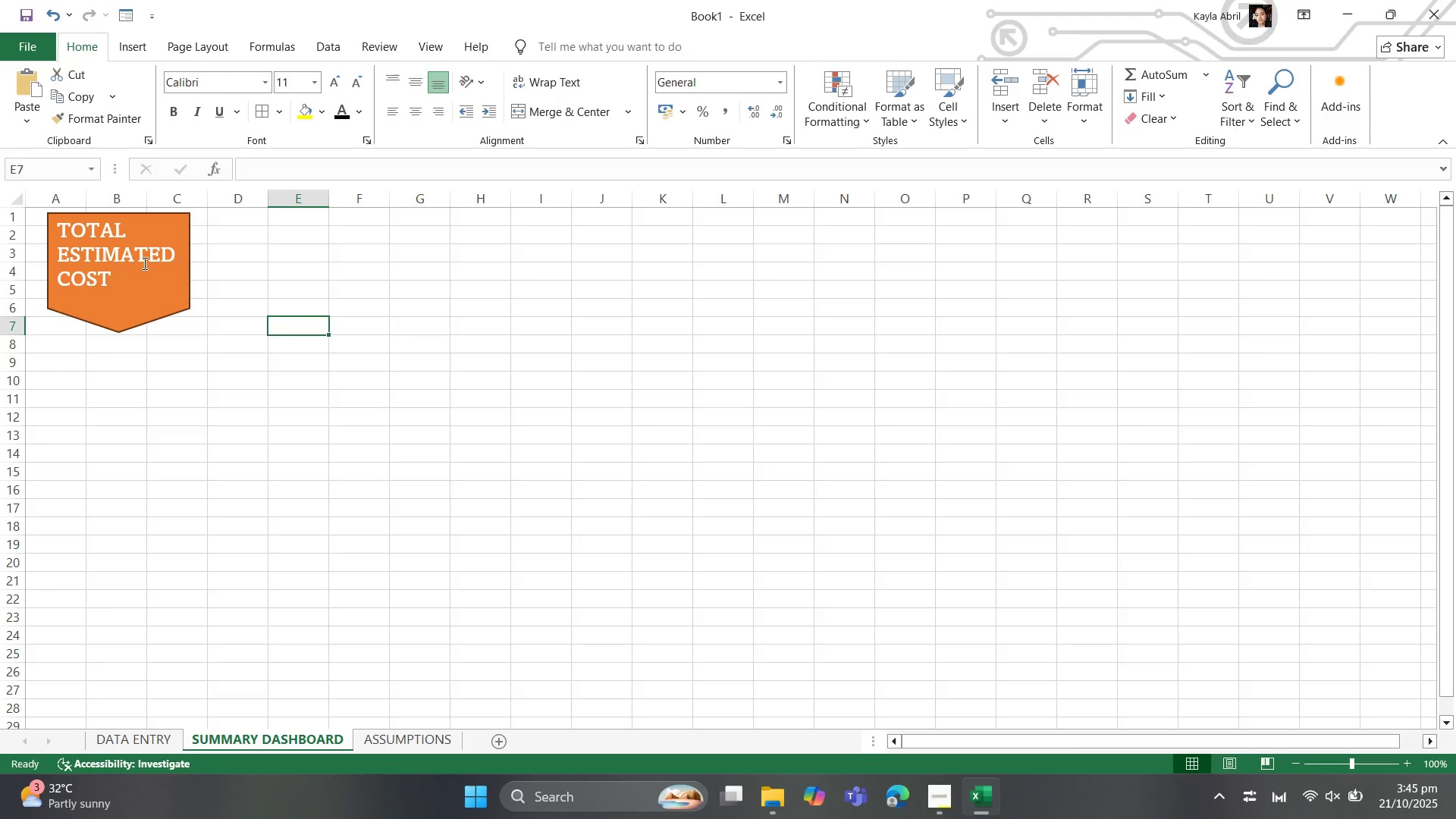 
left_click([145, 261])
 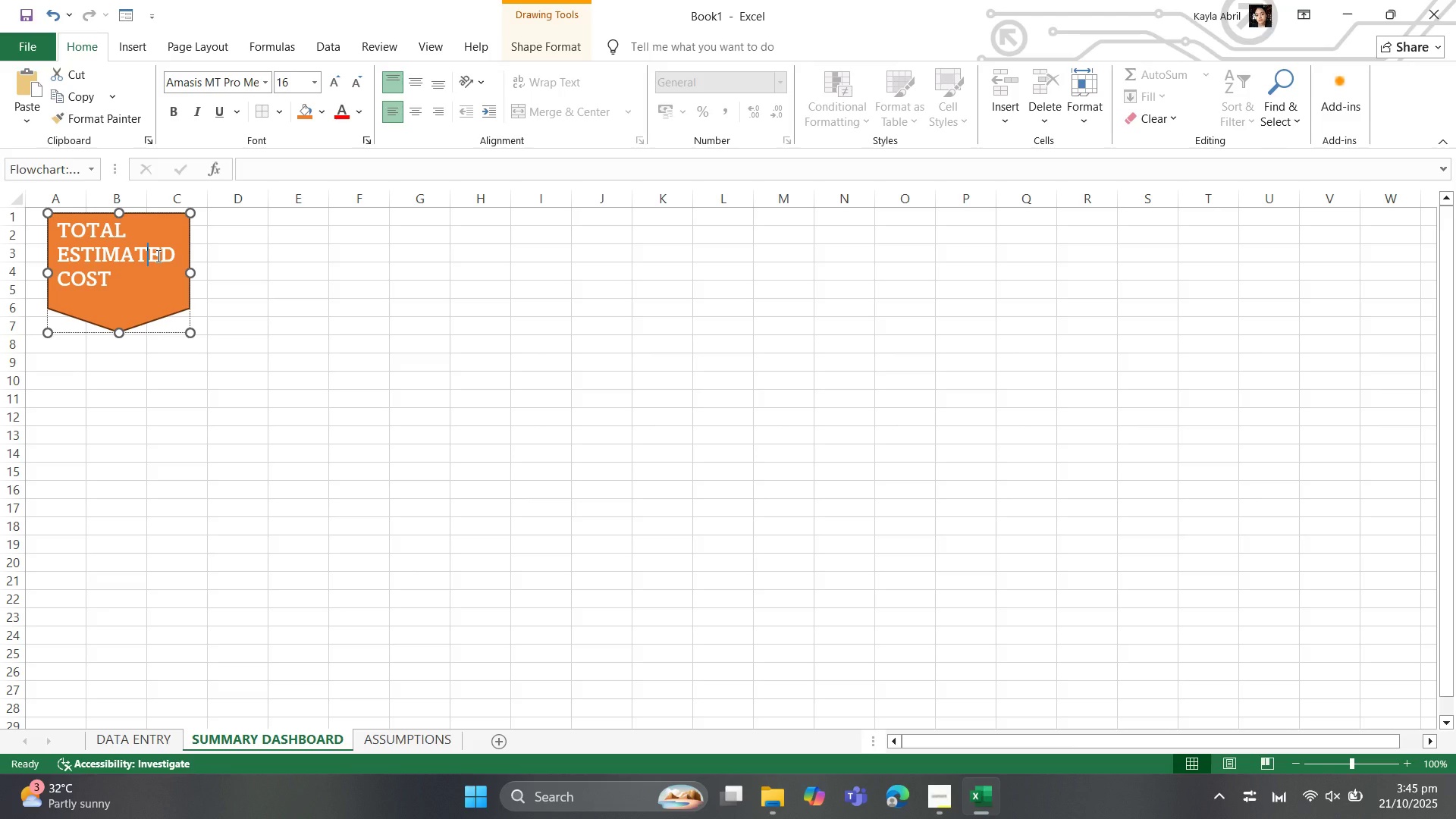 
key(Control+A)
 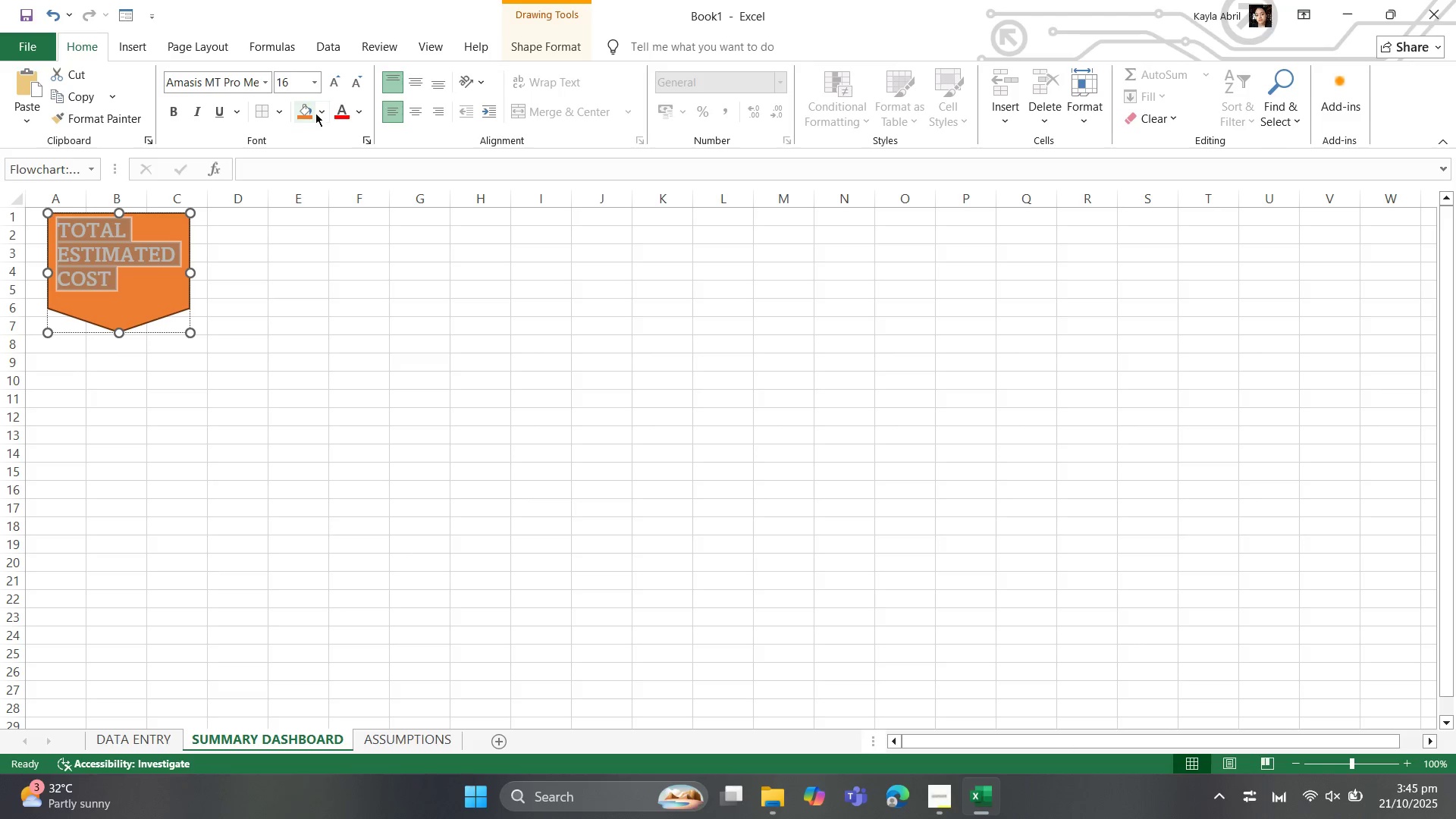 
left_click([320, 111])
 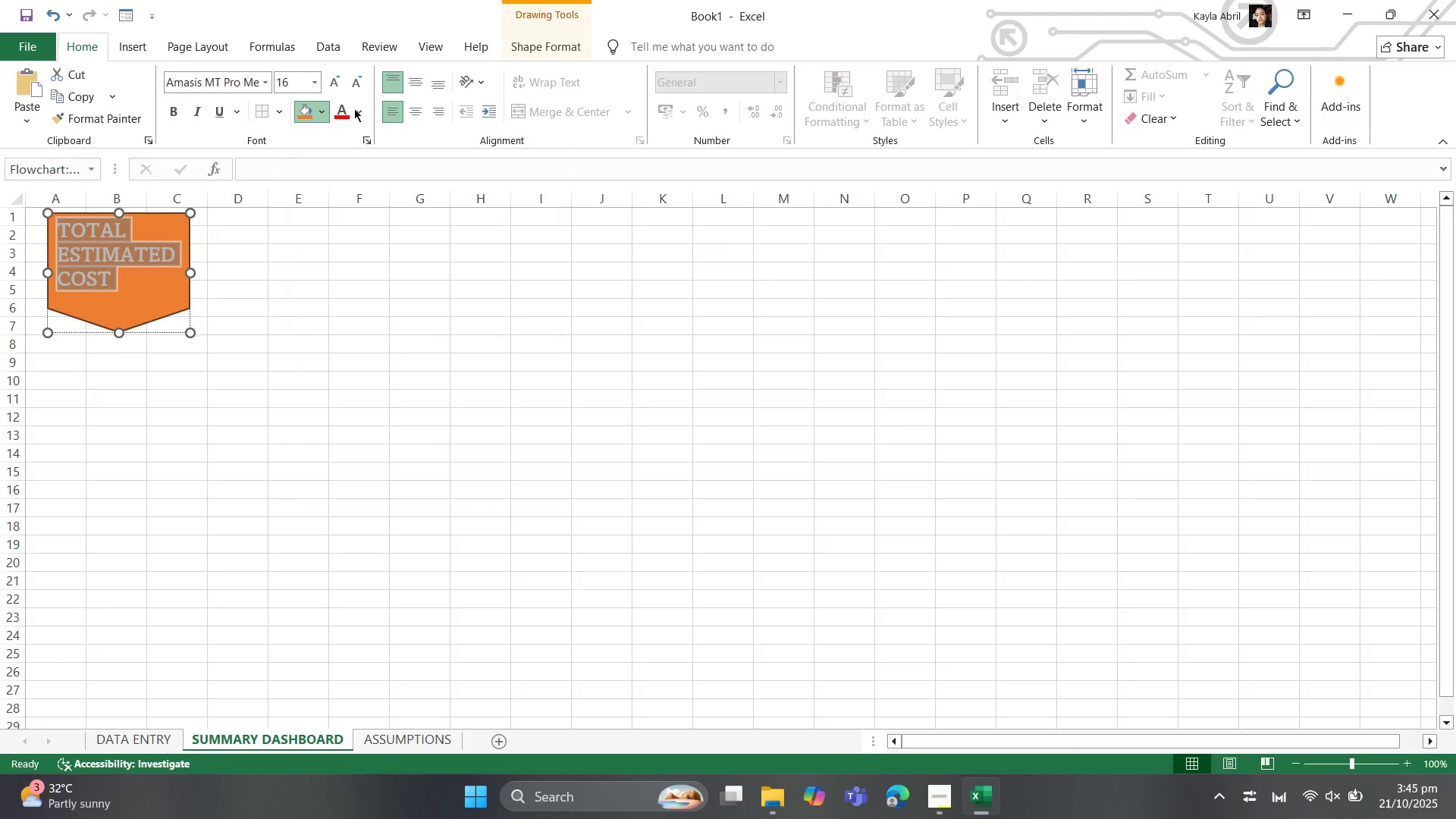 
wait(5.72)
 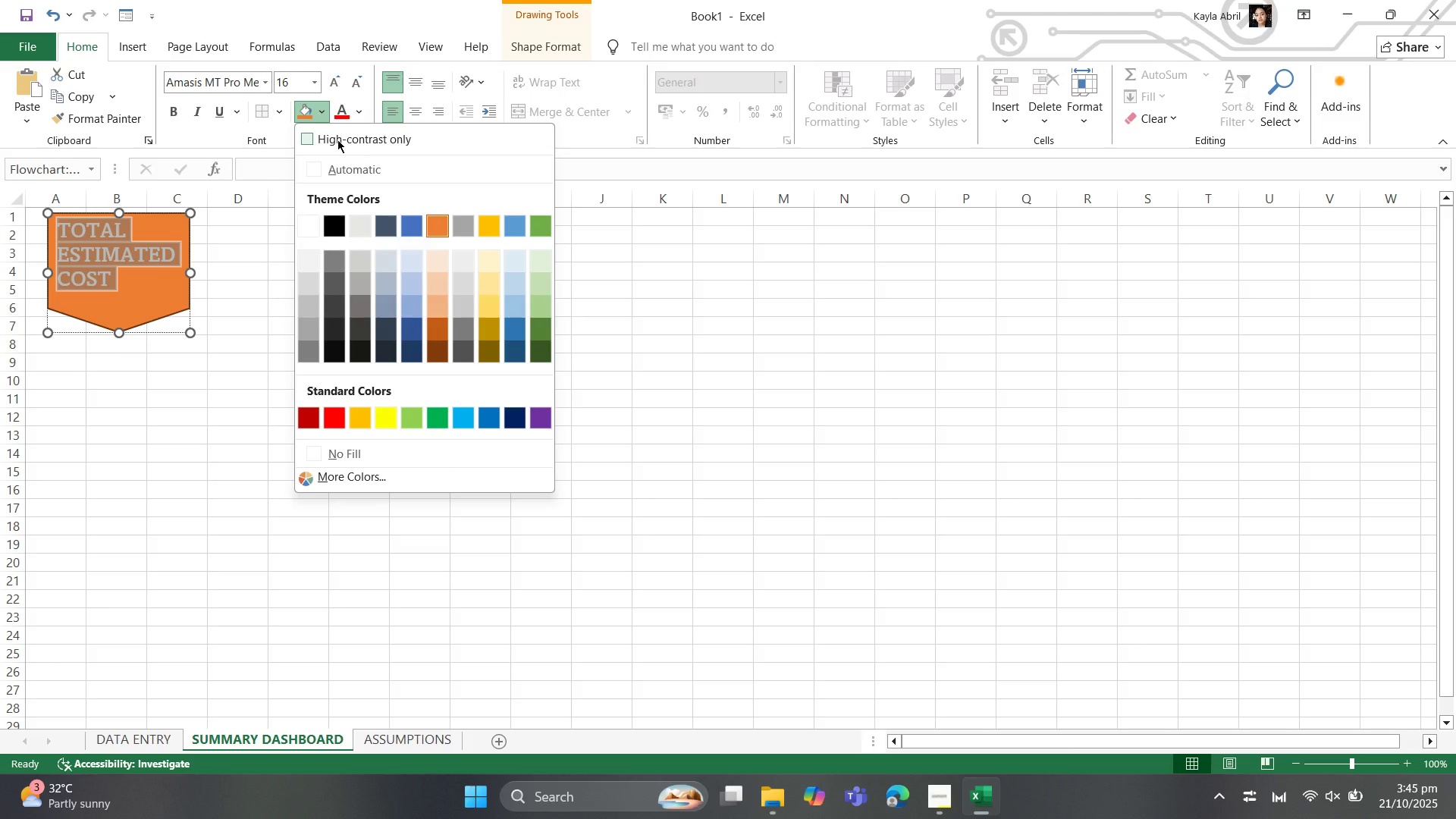 
left_click([362, 160])
 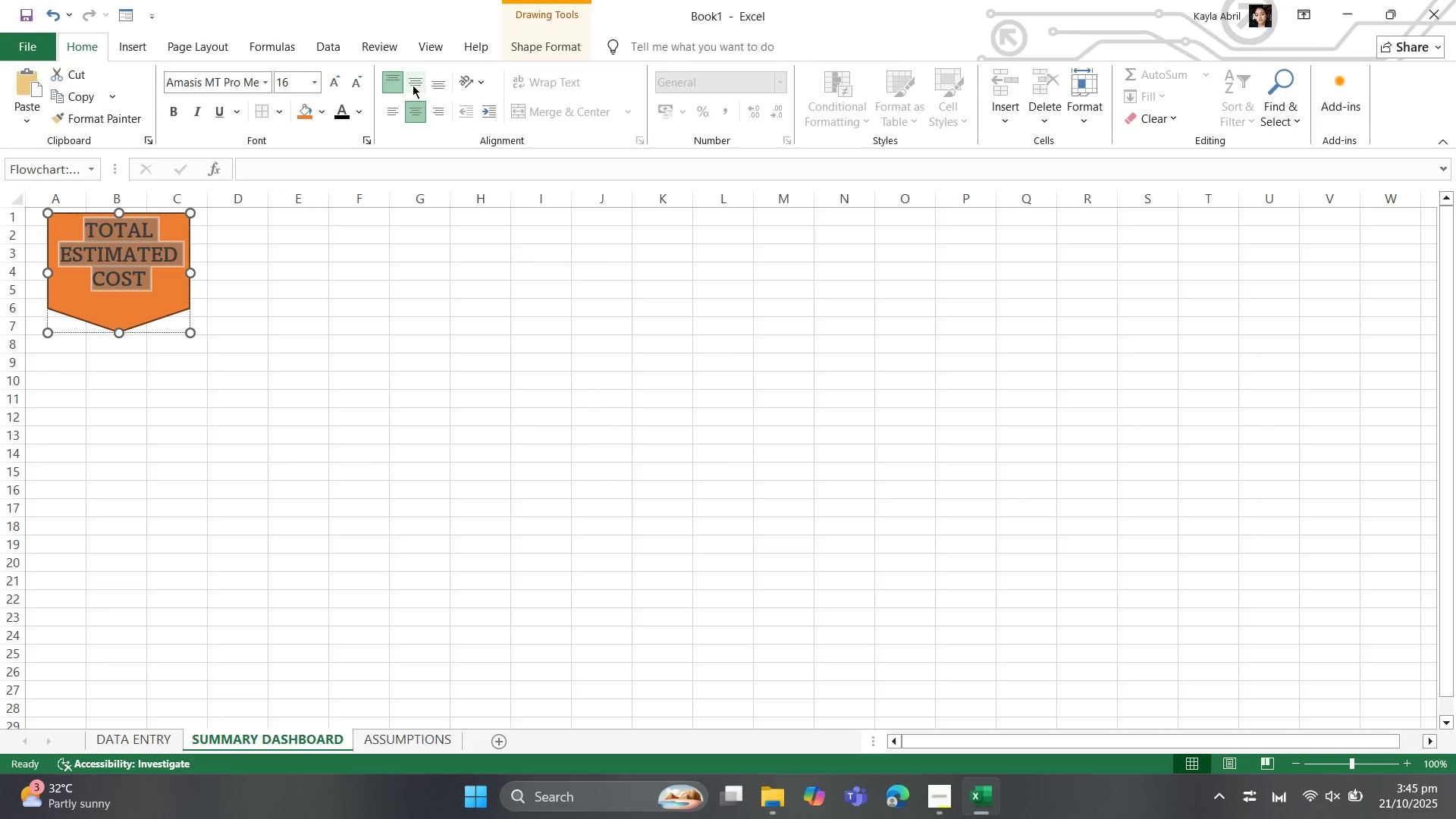 
wait(5.01)
 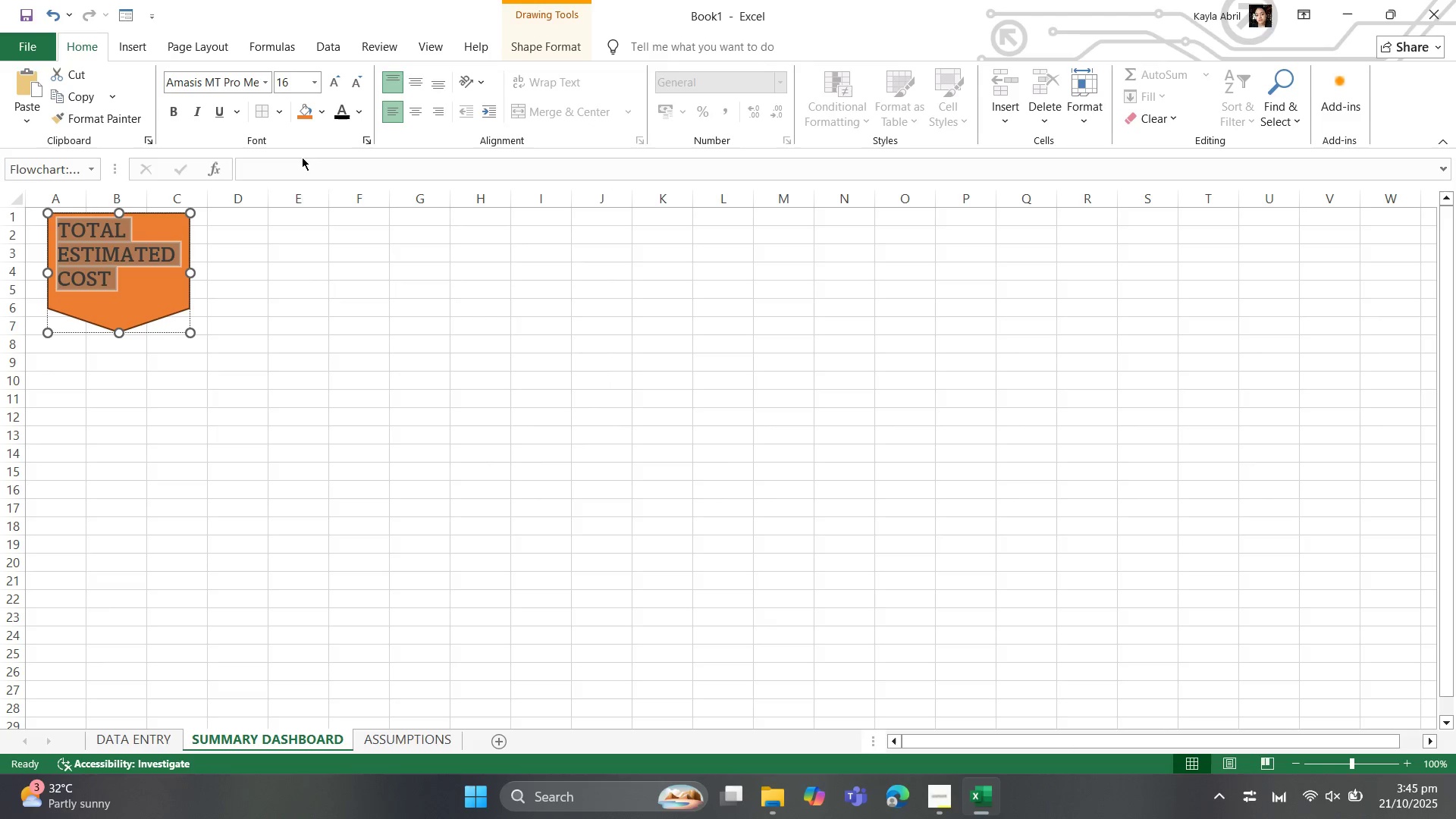 
left_click([253, 322])
 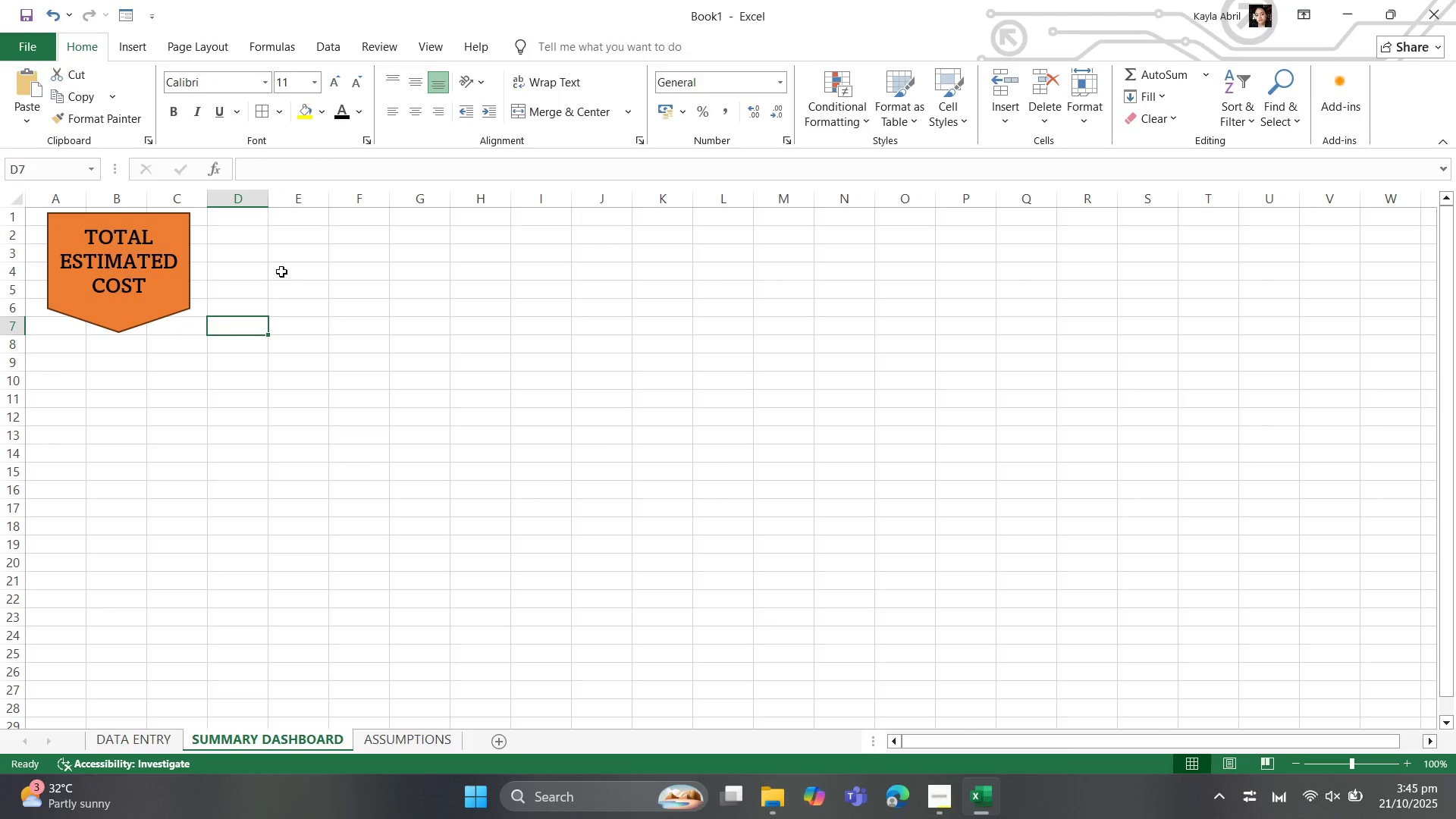 
left_click([283, 269])
 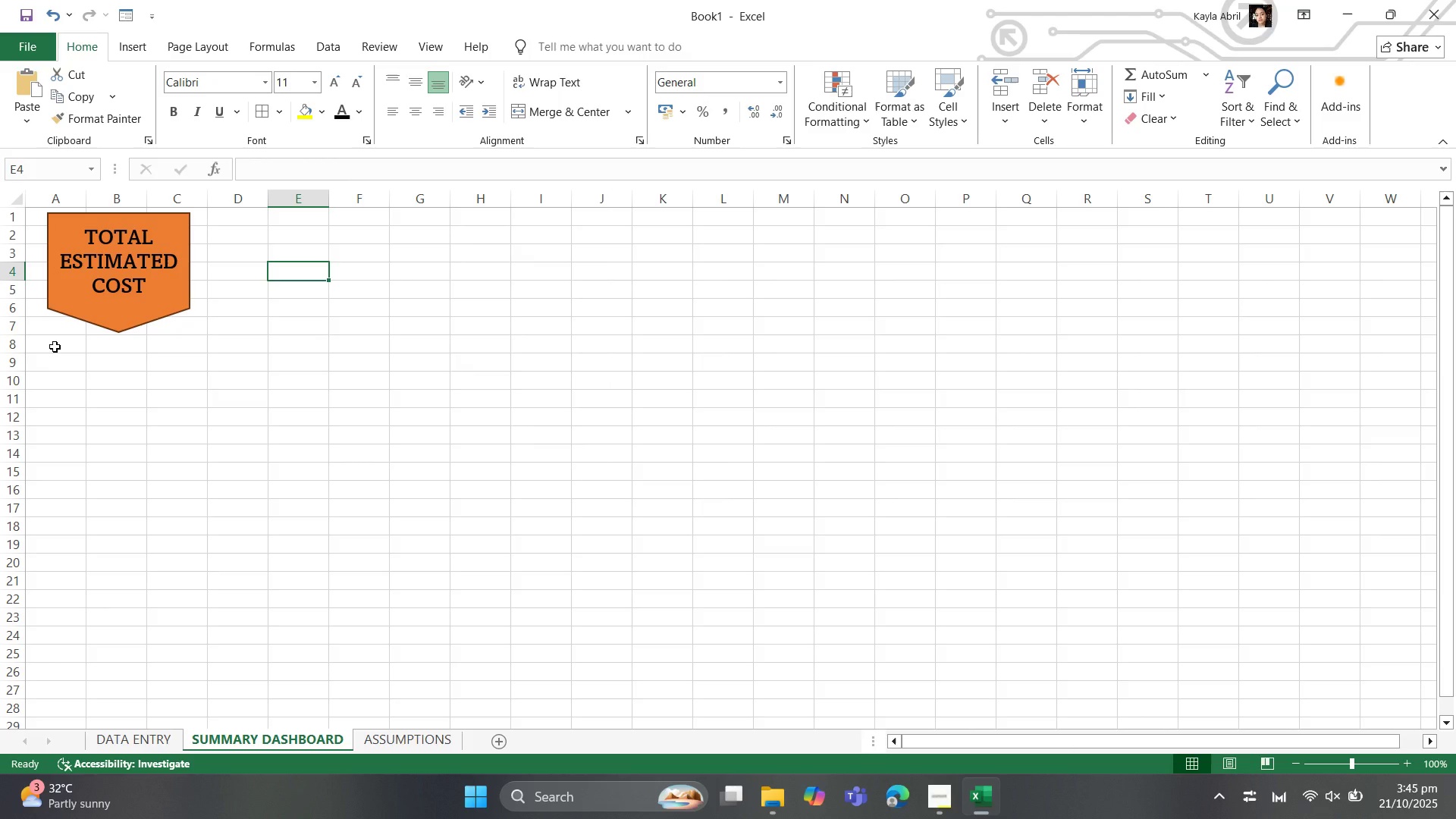 
left_click_drag(start_coordinate=[54, 344], to_coordinate=[174, 376])
 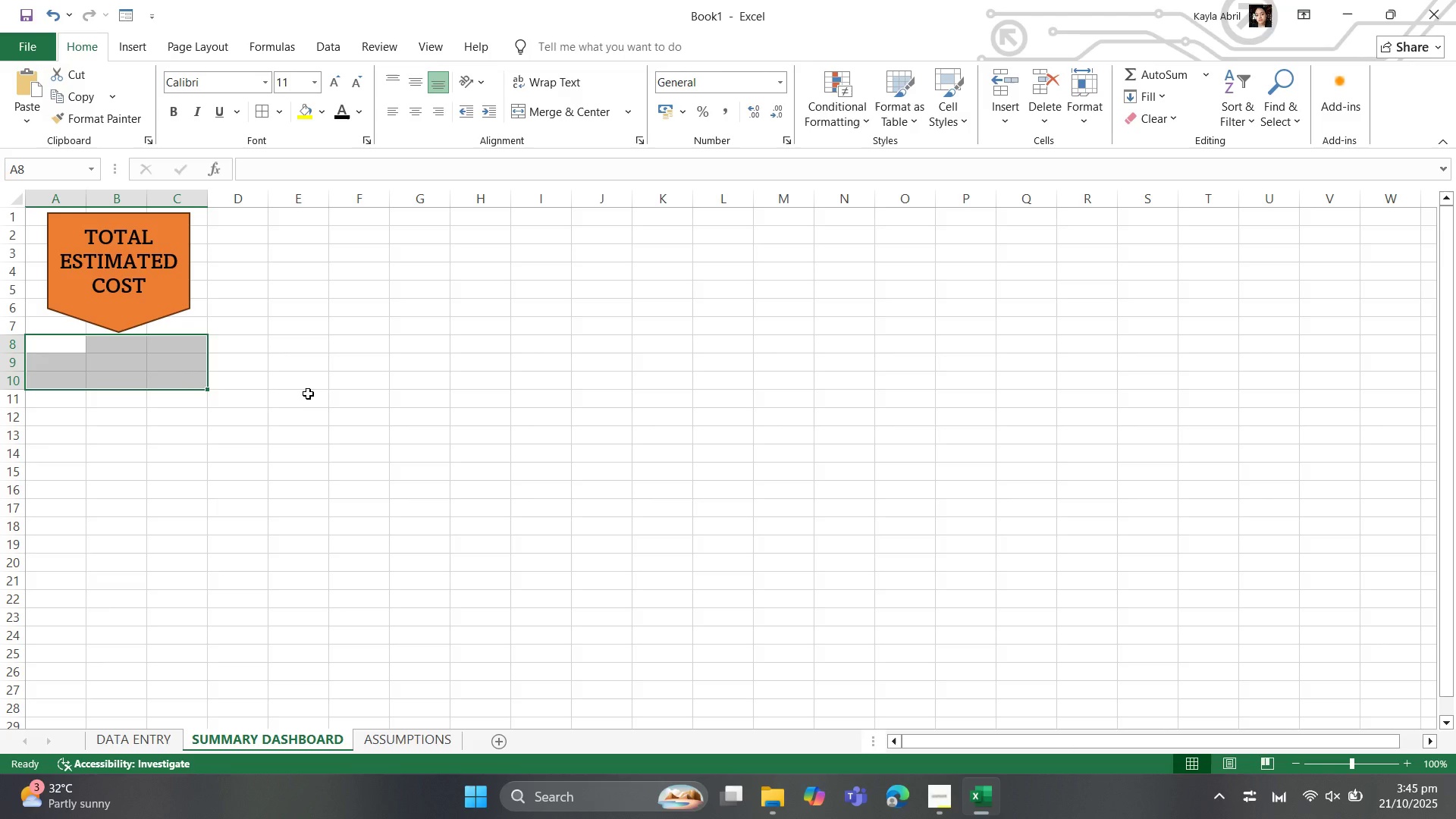 
wait(6.93)
 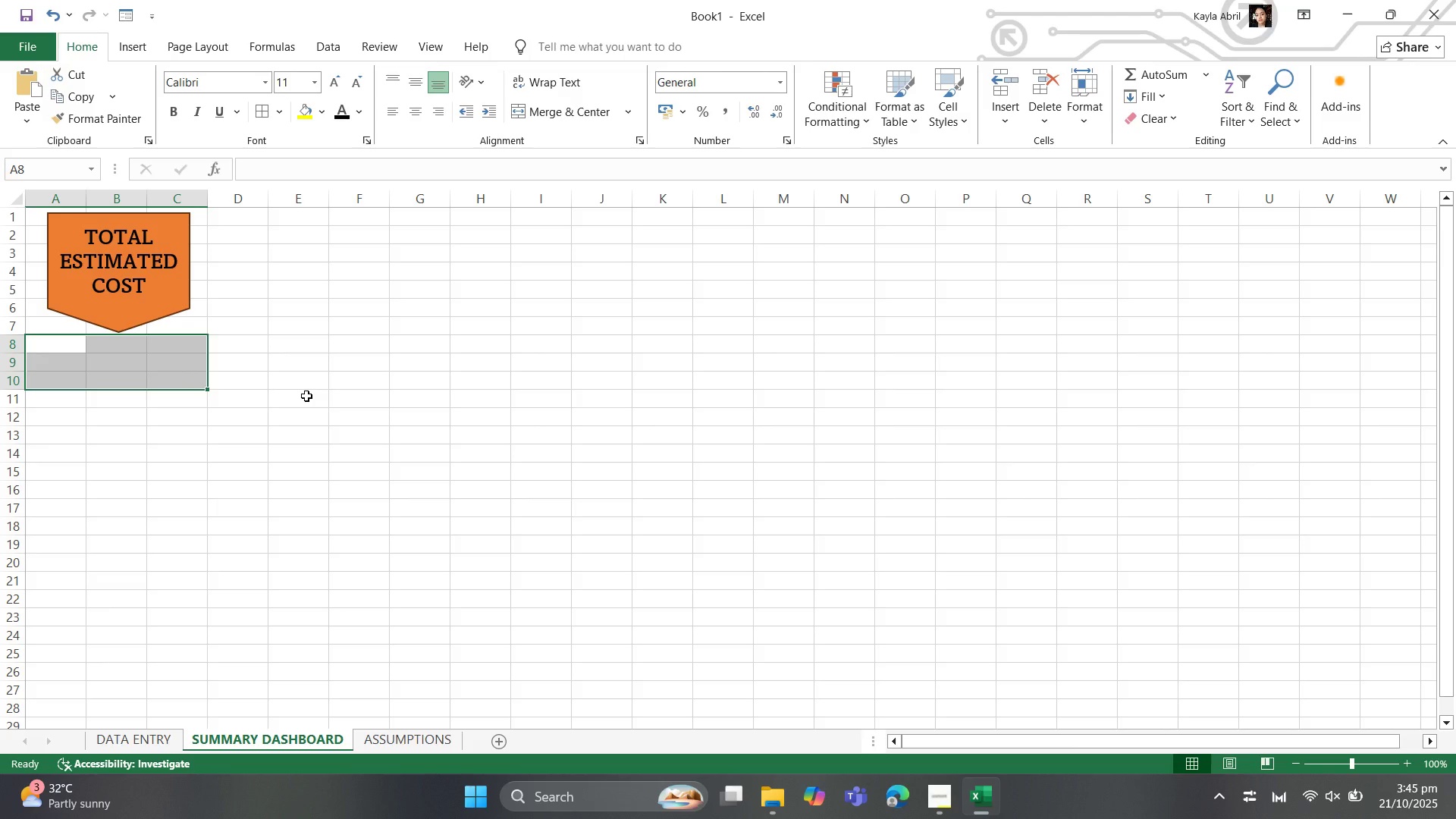 
left_click([554, 102])
 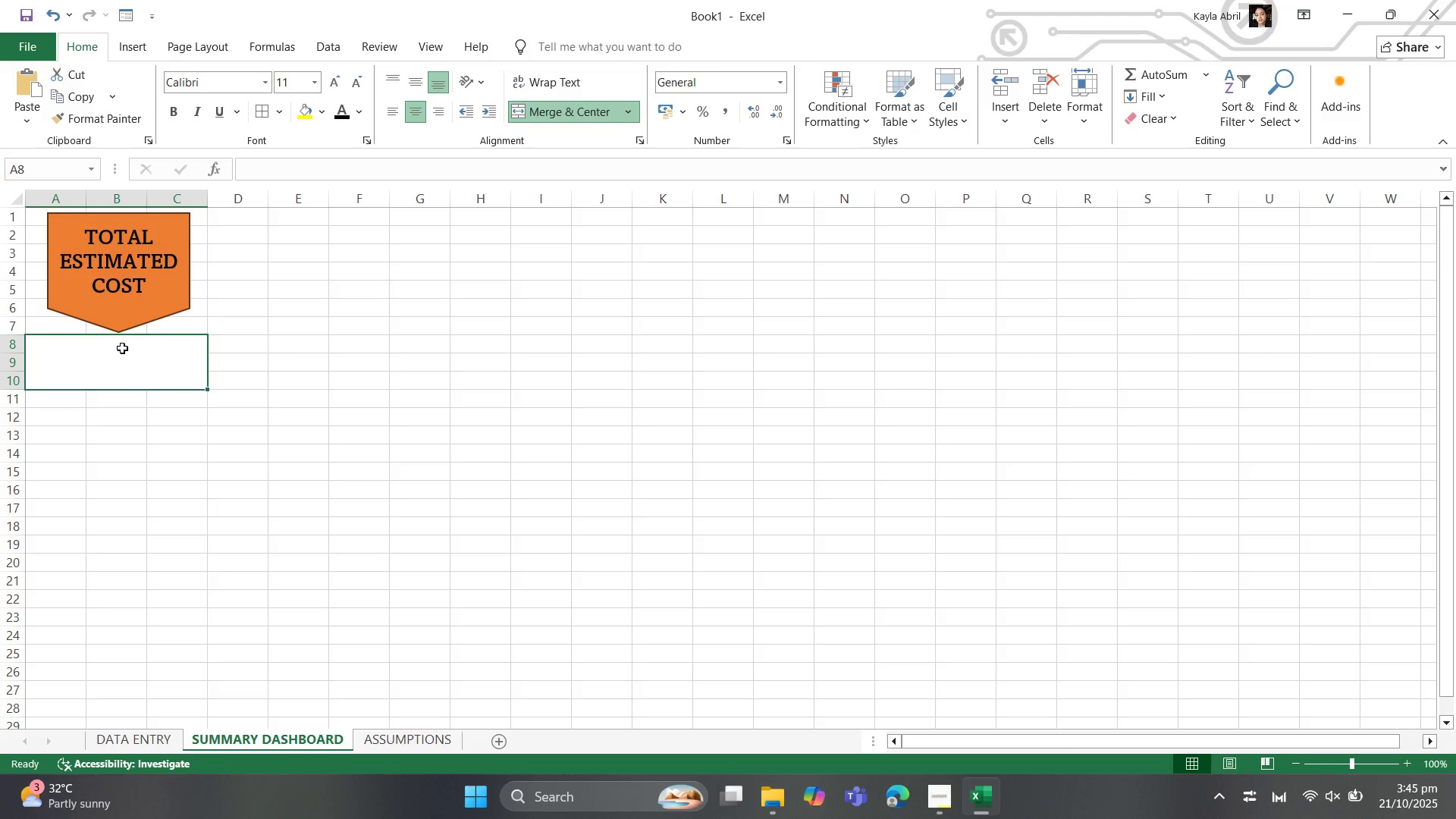 
left_click([122, 348])
 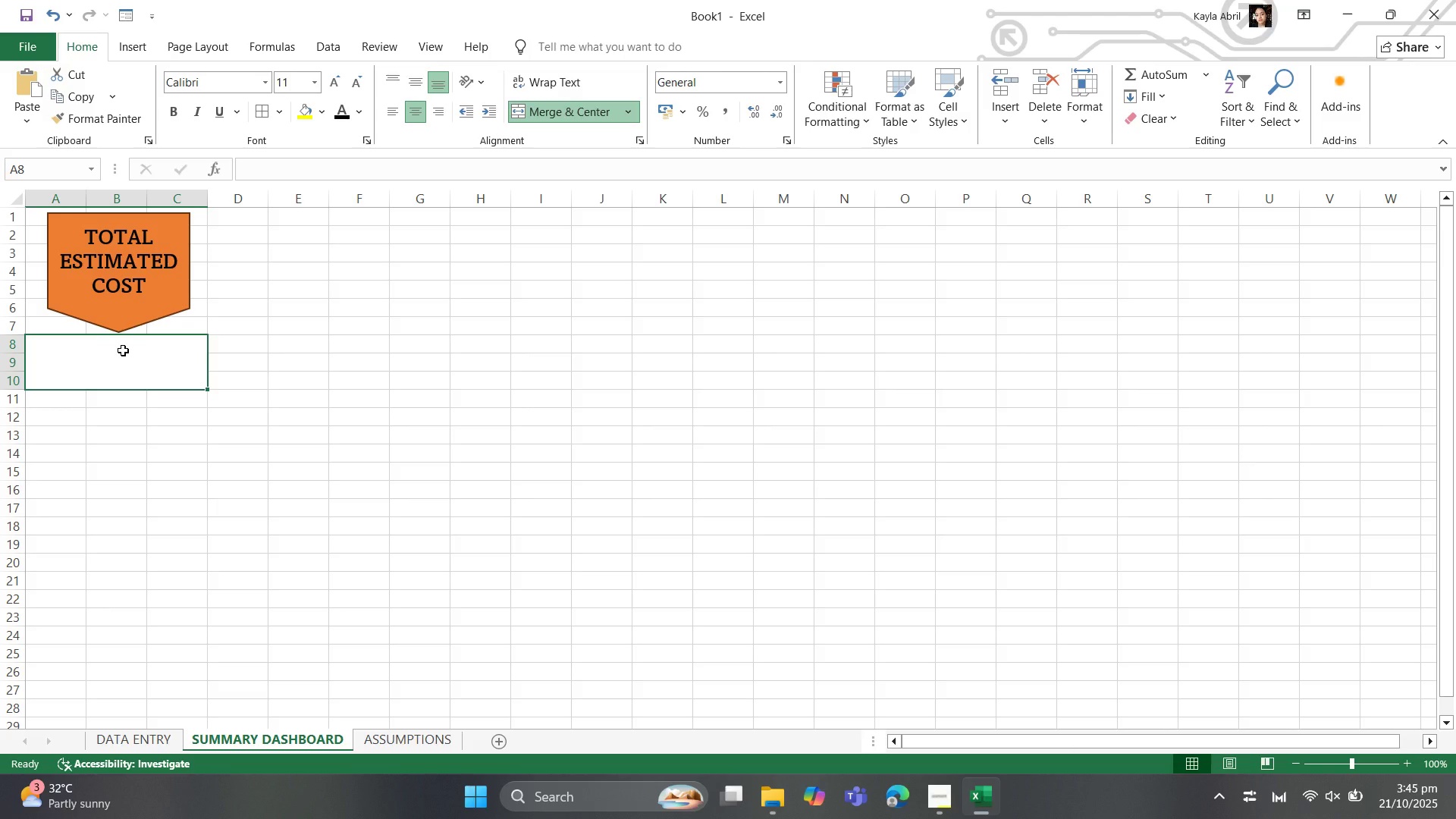 
key(Equal)
 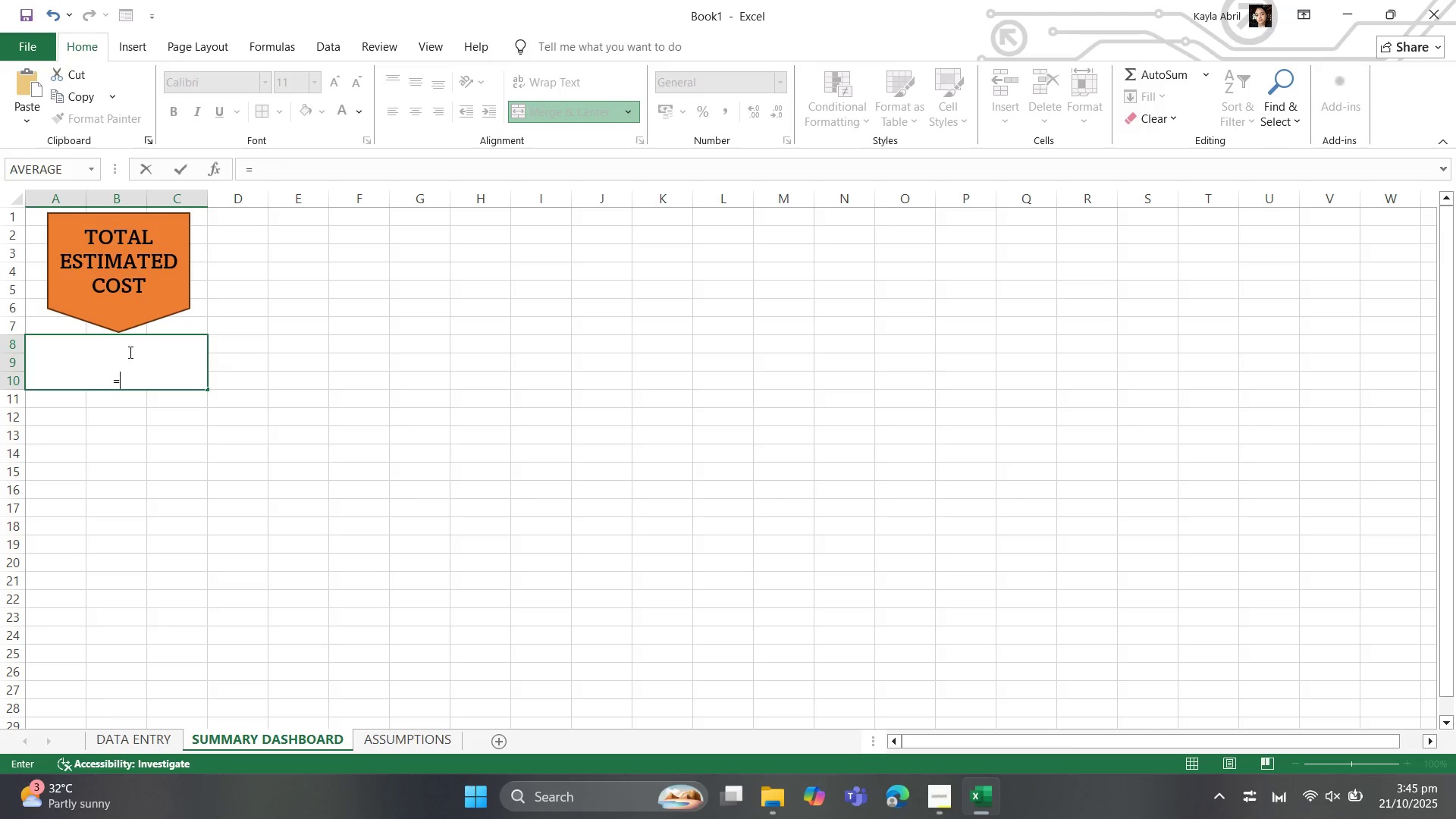 
wait(7.09)
 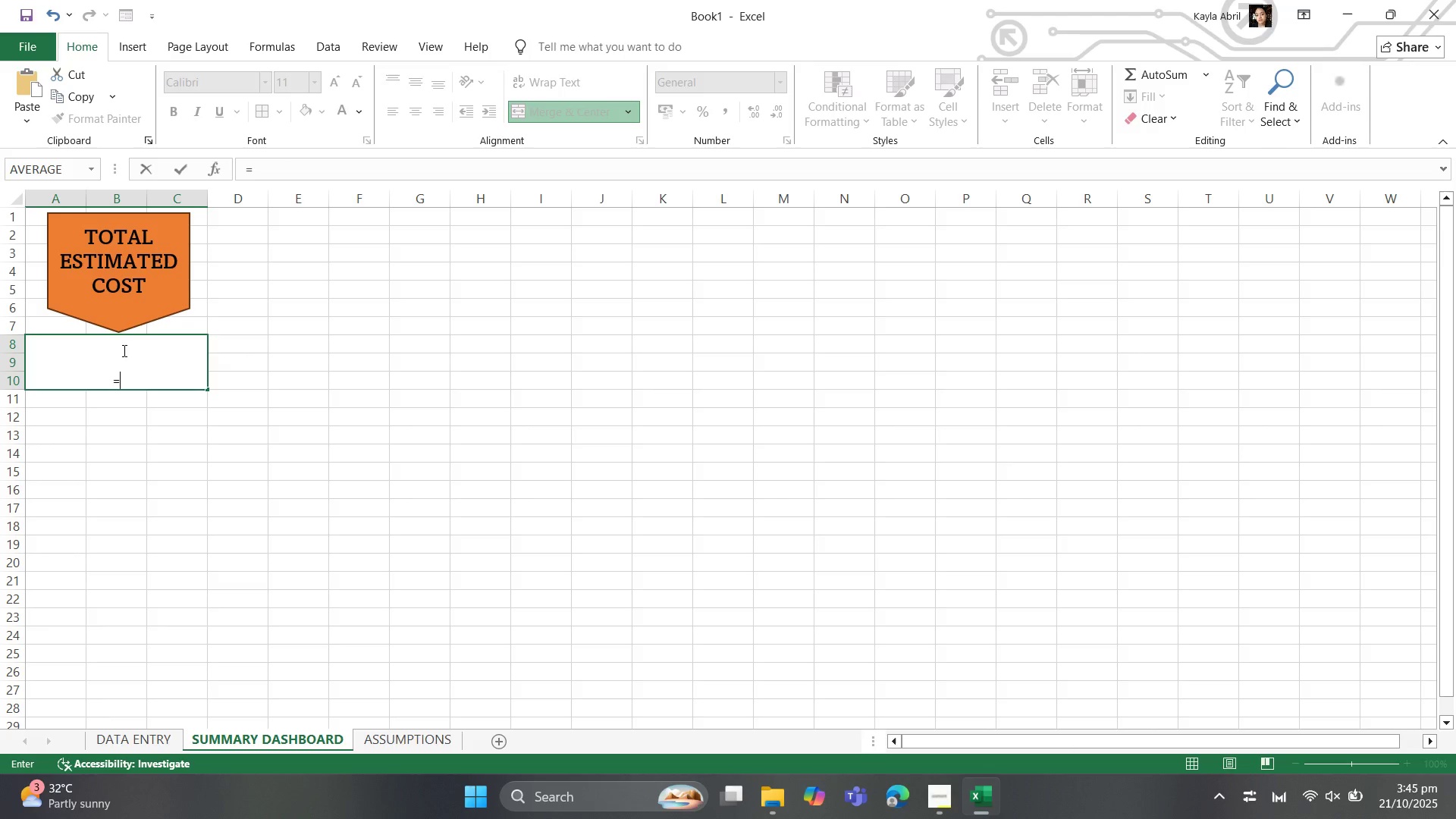 
type(SUM()
 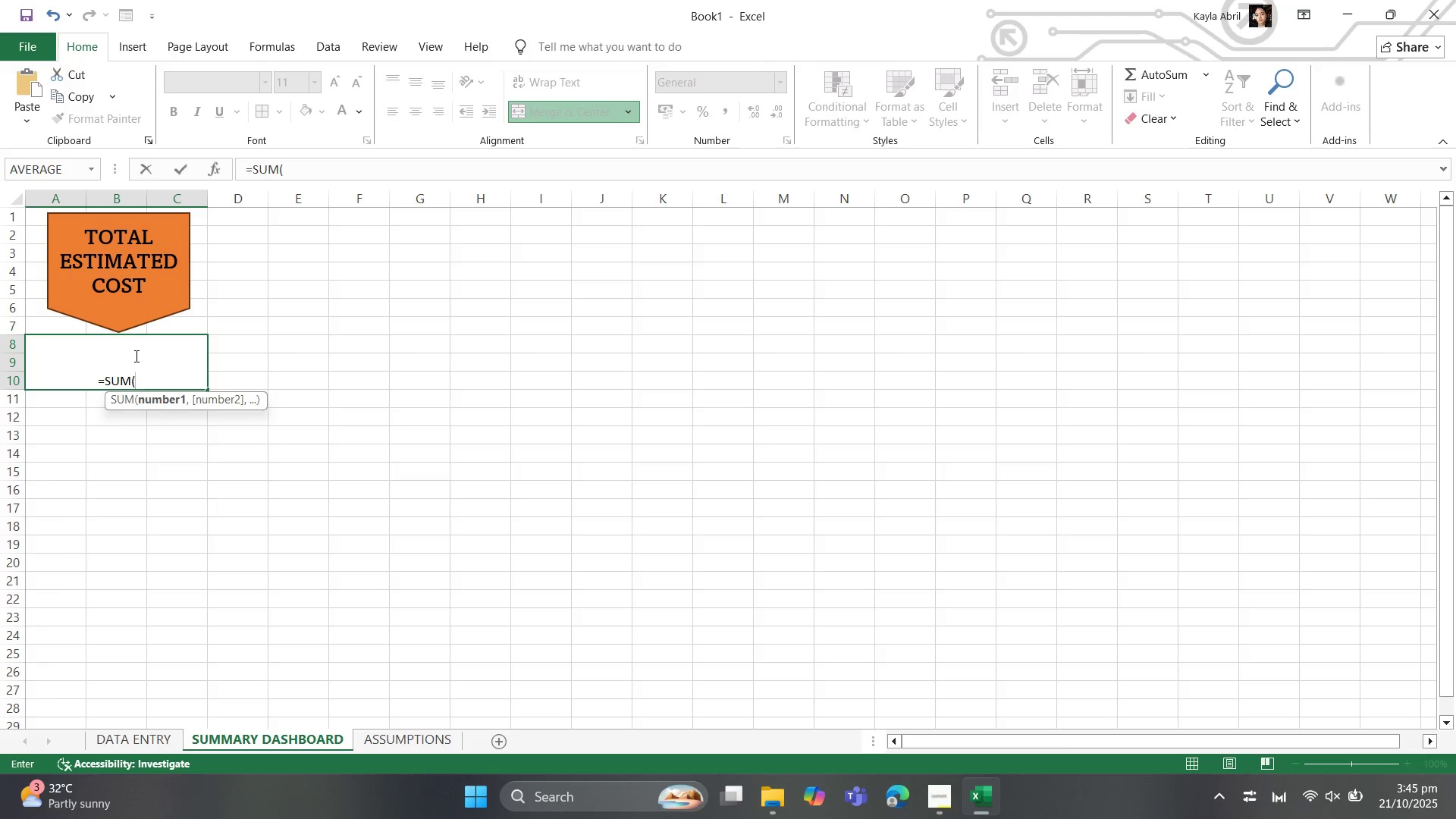 
wait(5.04)
 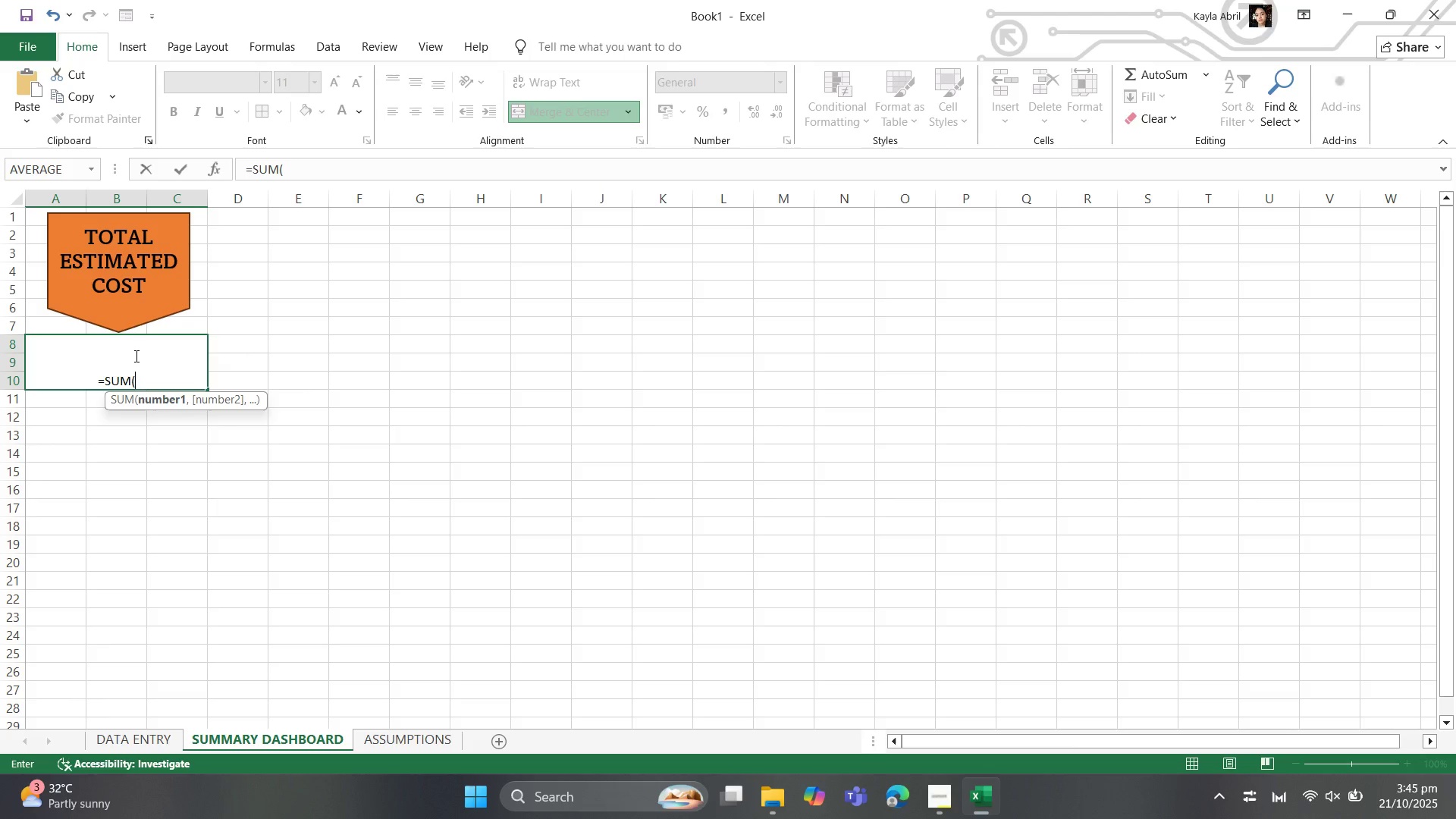 
left_click([129, 733])
 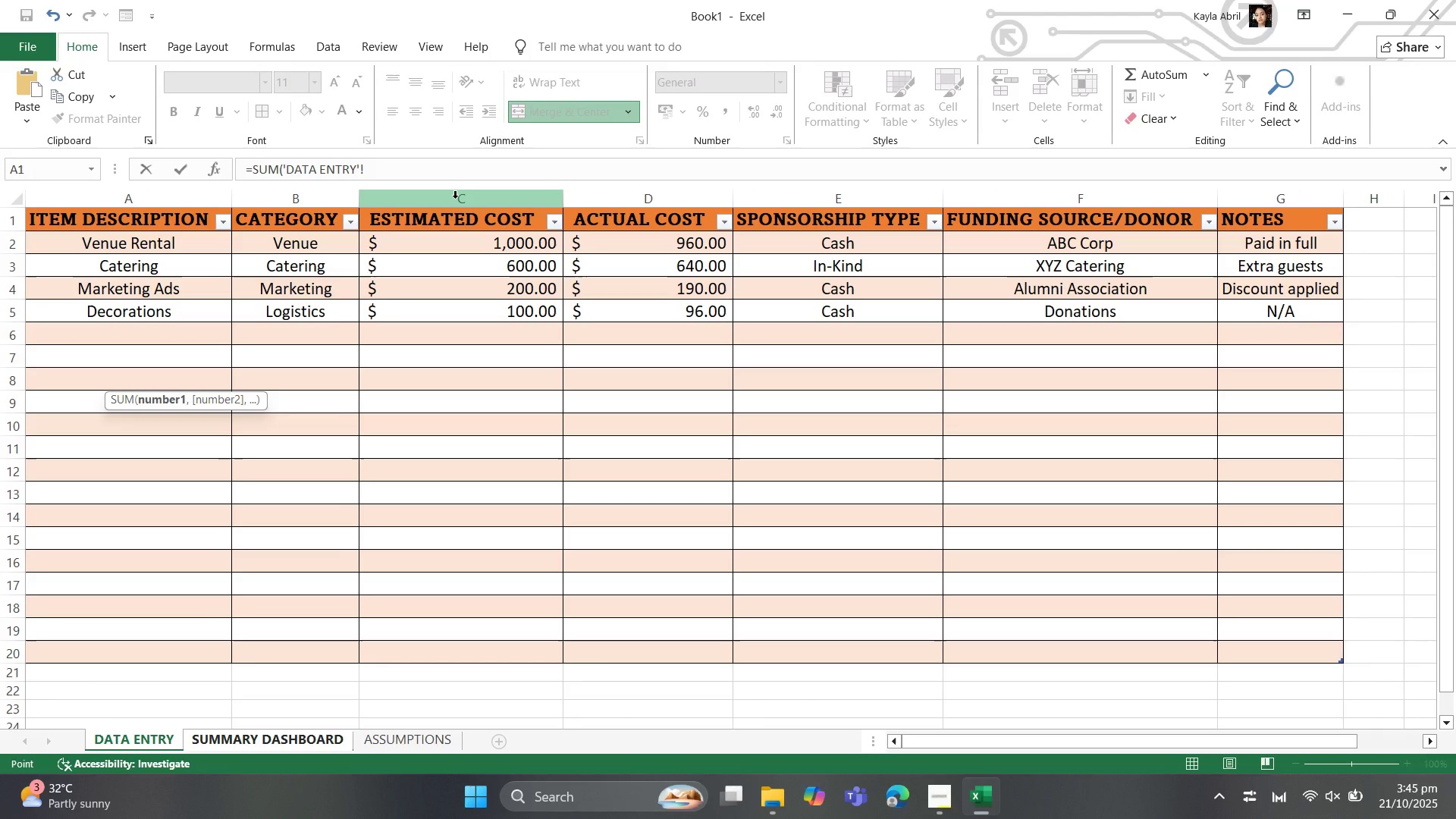 
left_click([455, 198])
 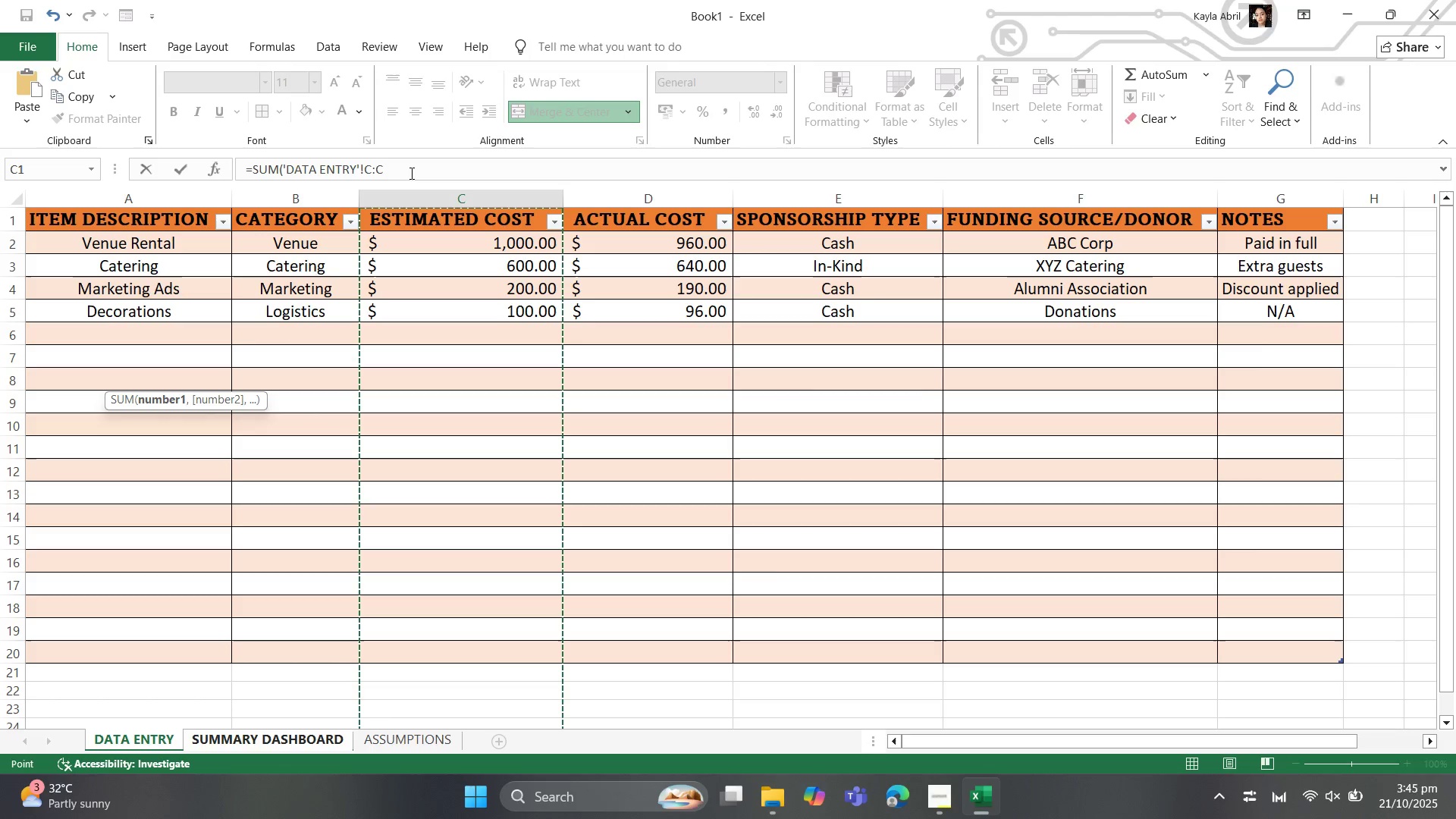 
left_click([410, 173])
 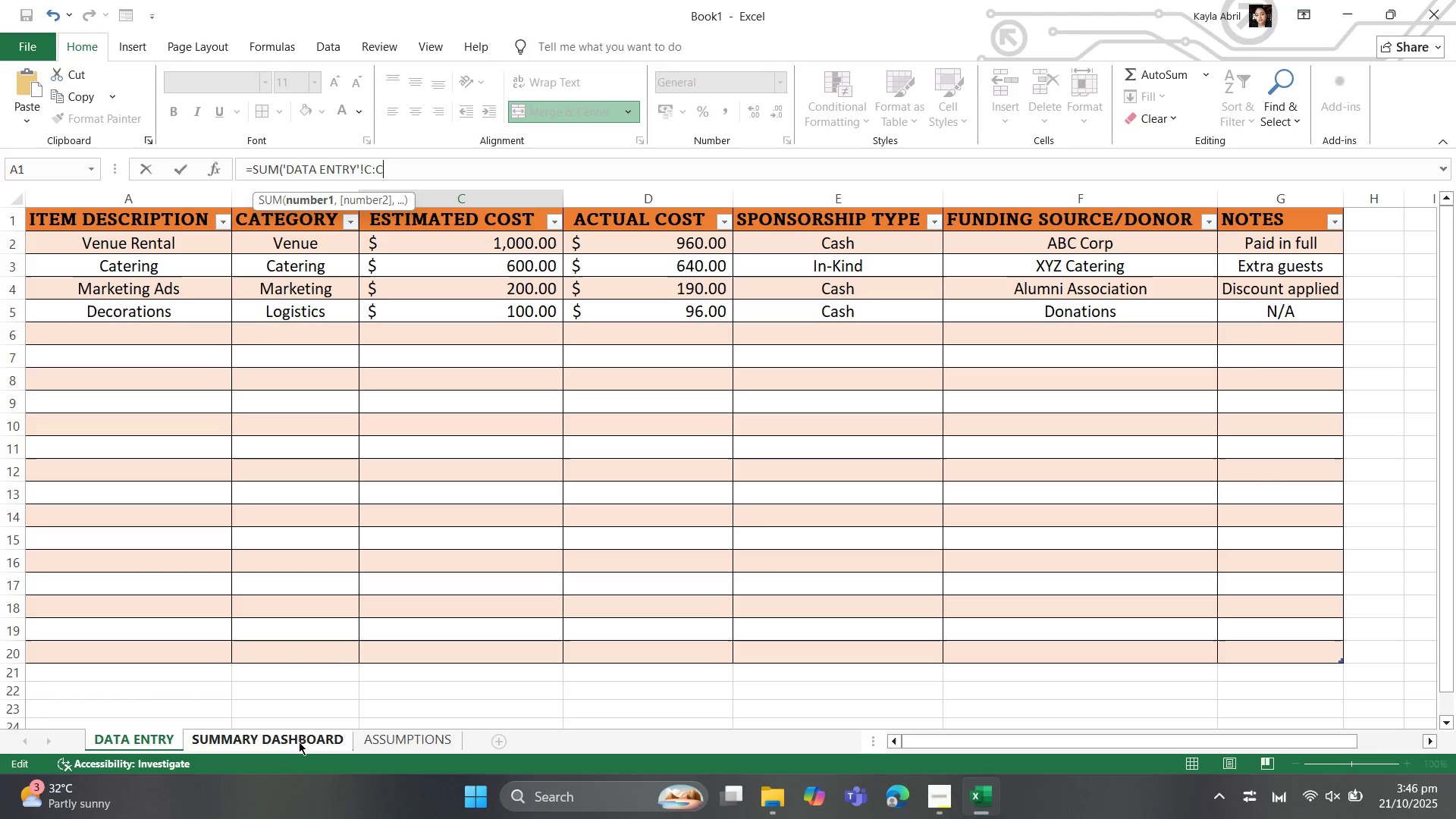 
left_click([297, 746])
 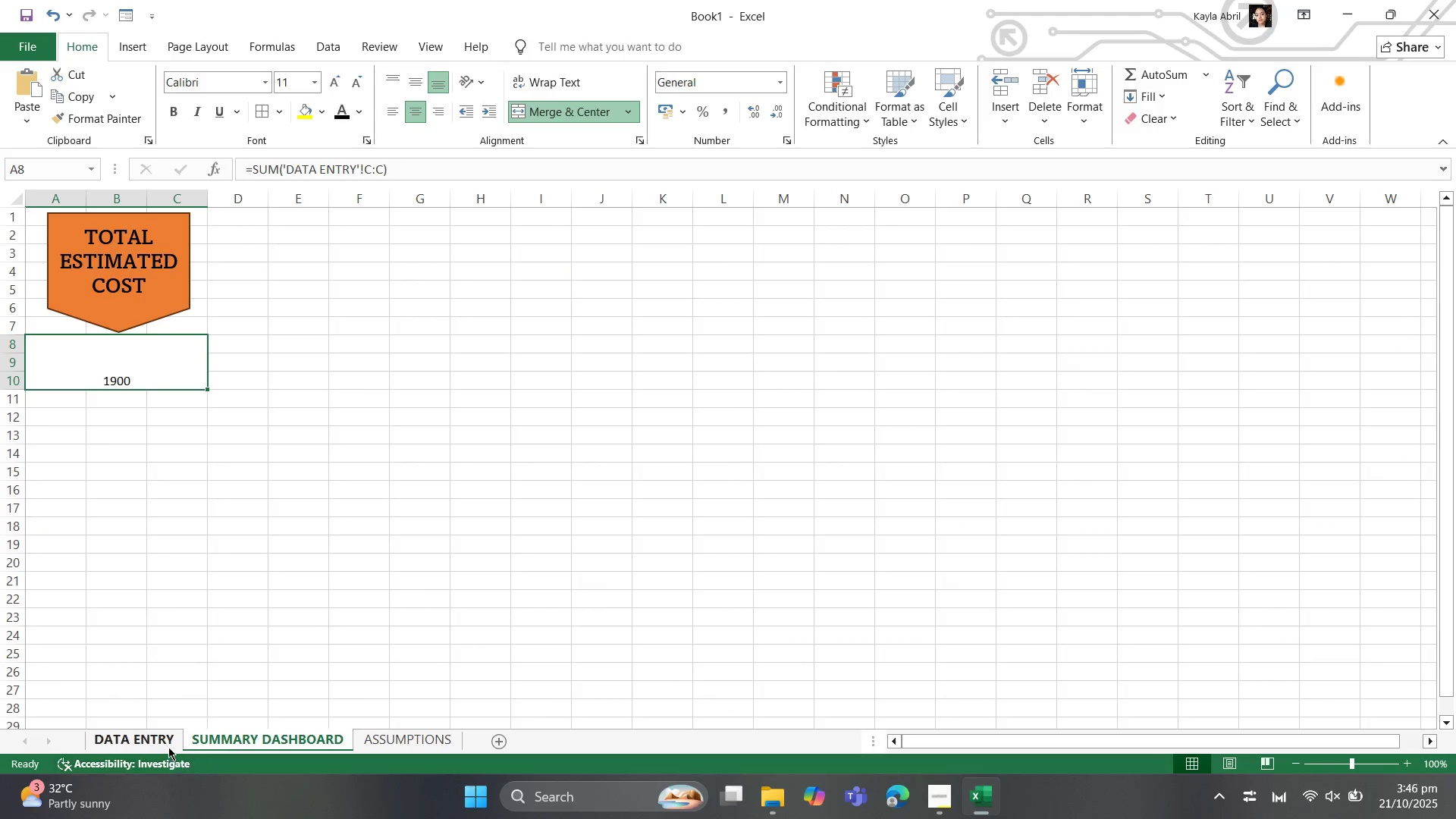 
left_click([150, 739])
 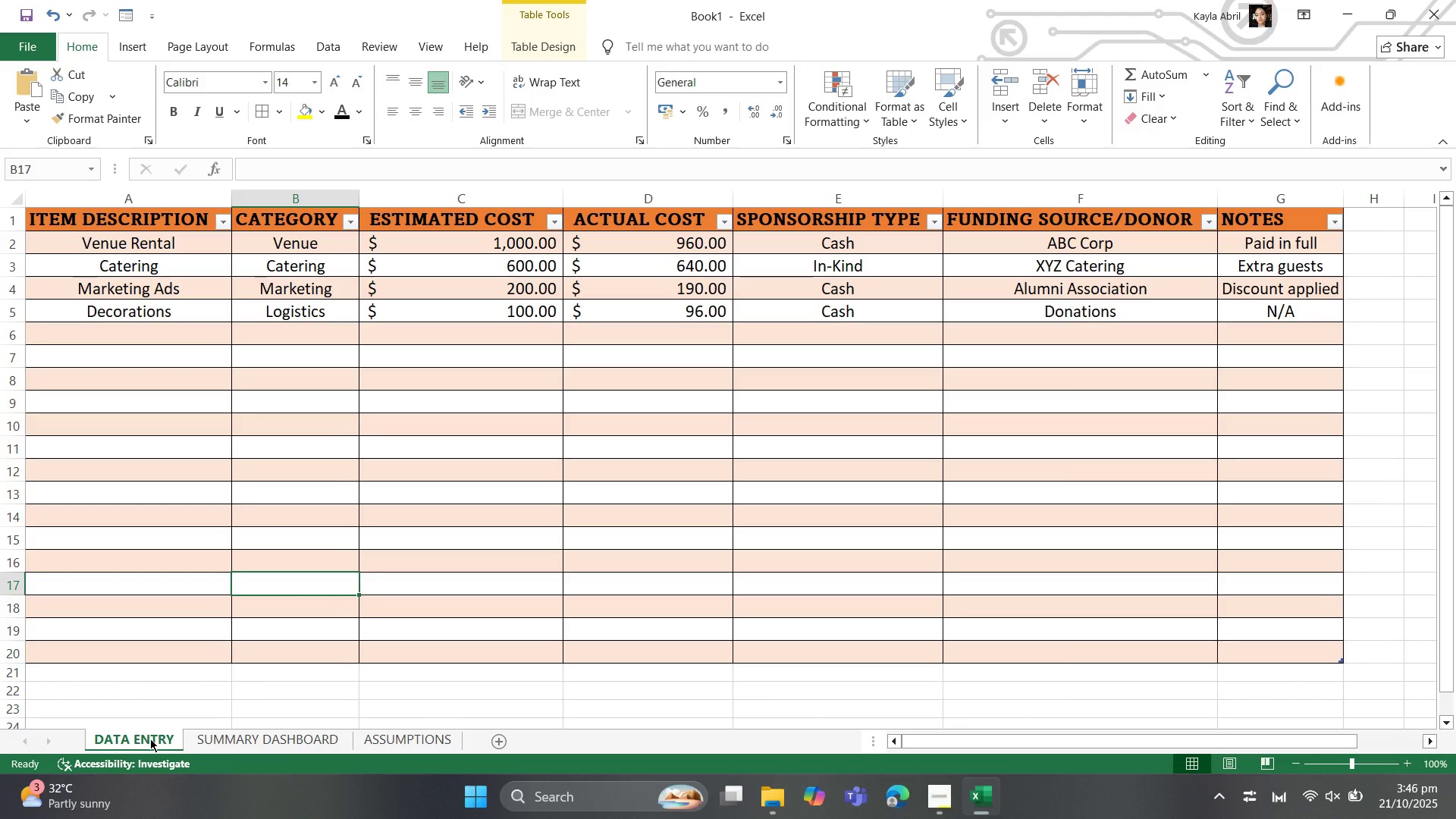 
wait(6.49)
 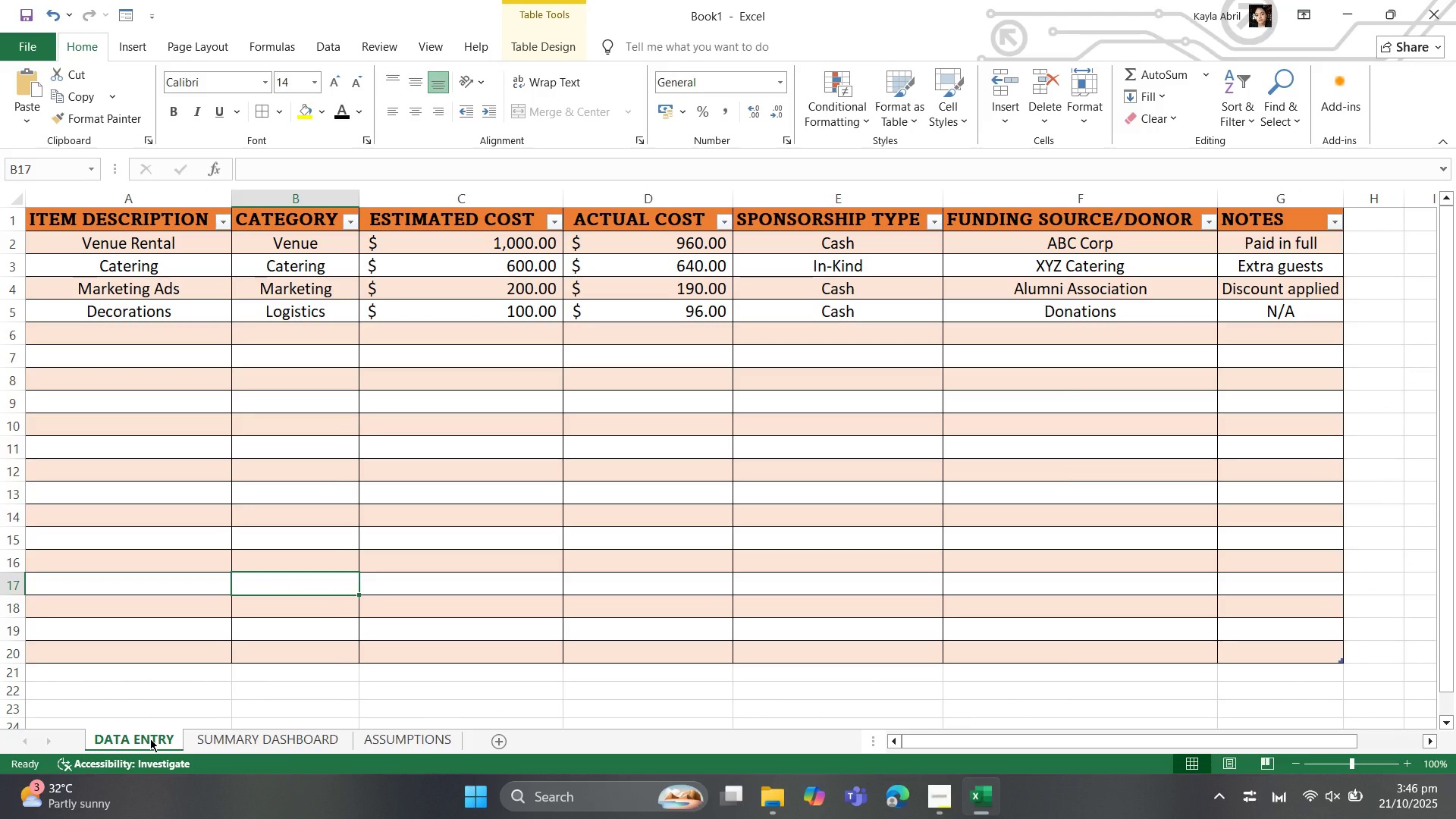 
left_click([226, 742])
 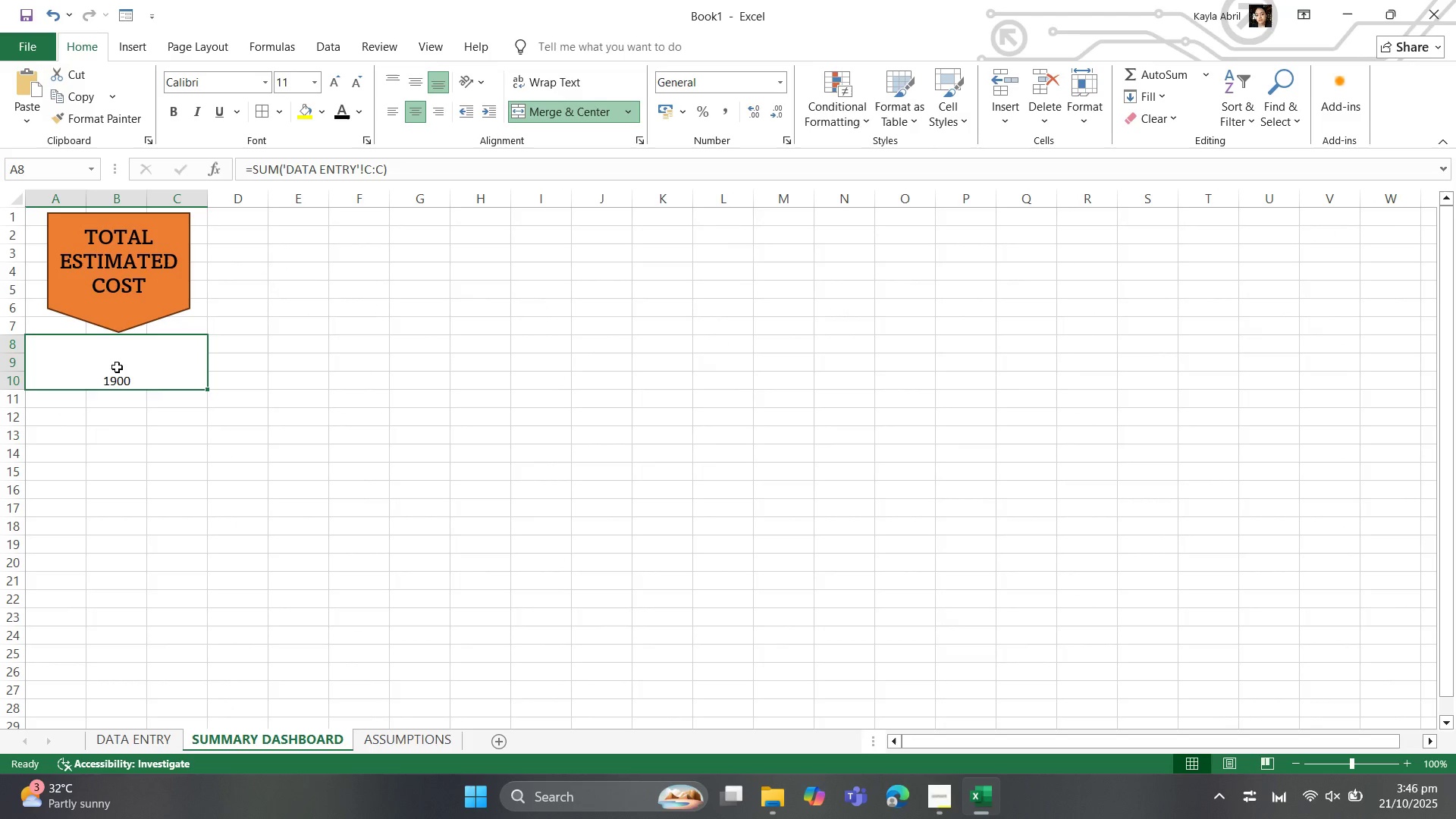 
left_click([122, 375])
 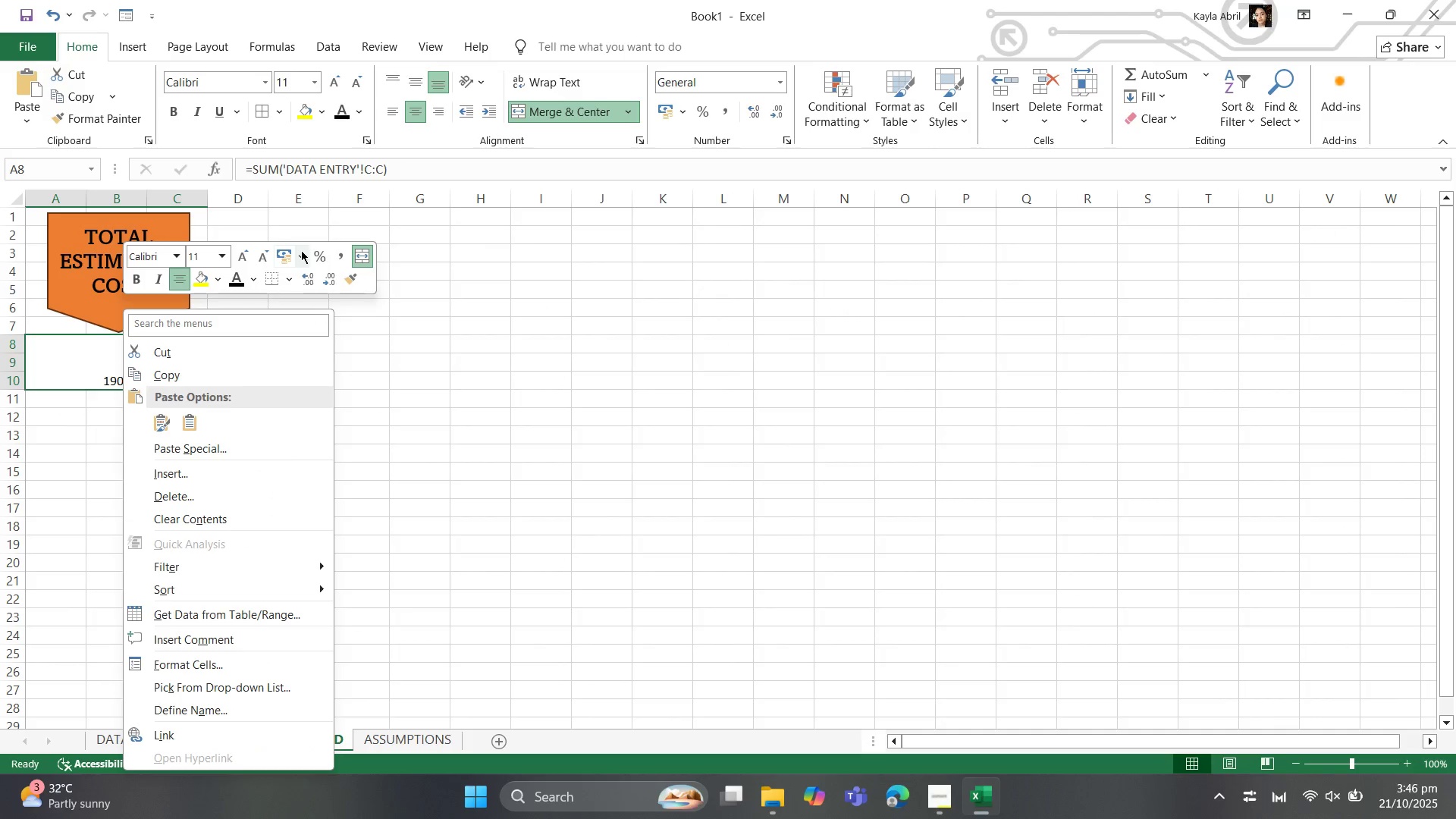 
left_click([297, 256])
 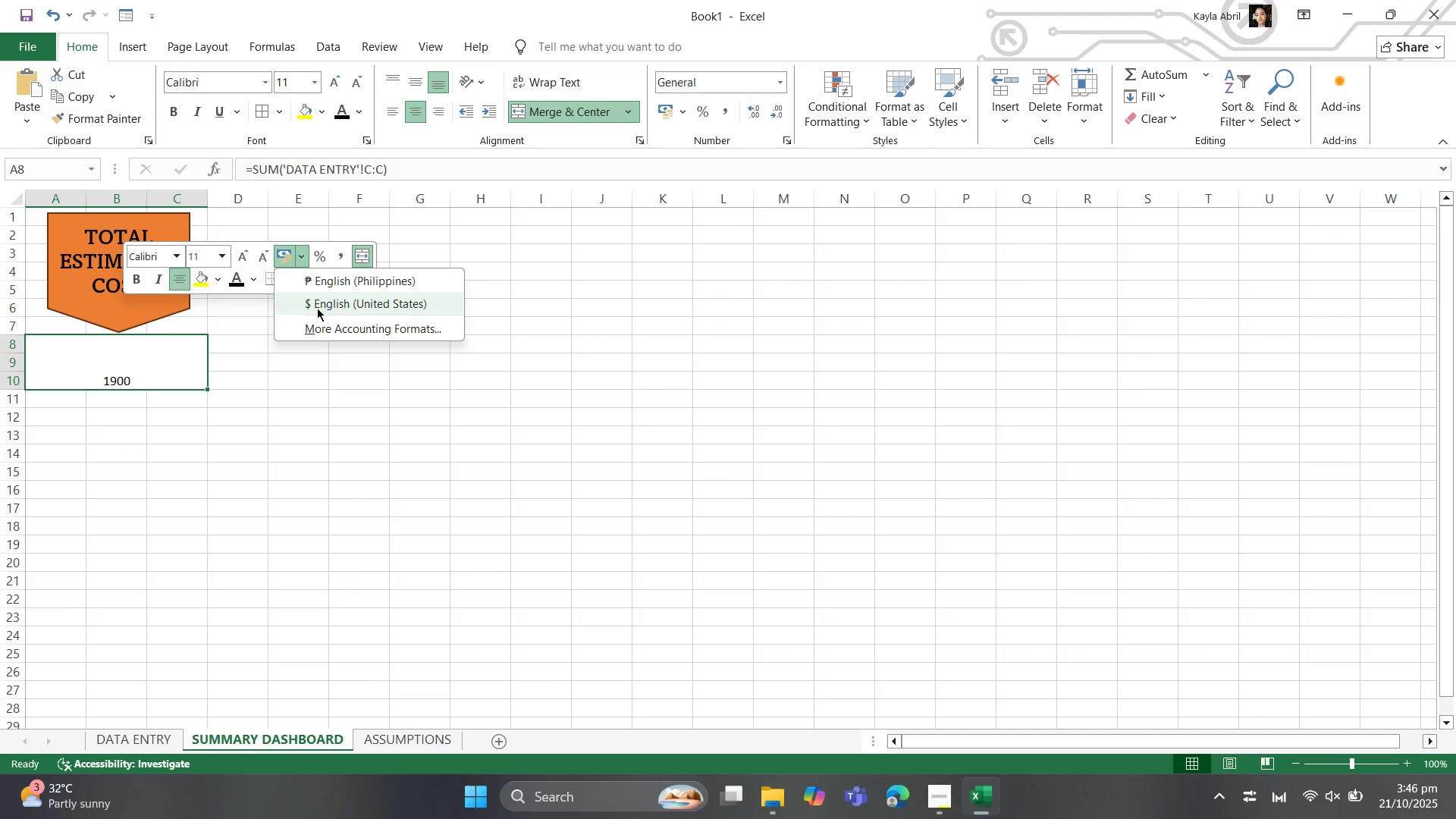 
left_click([317, 308])
 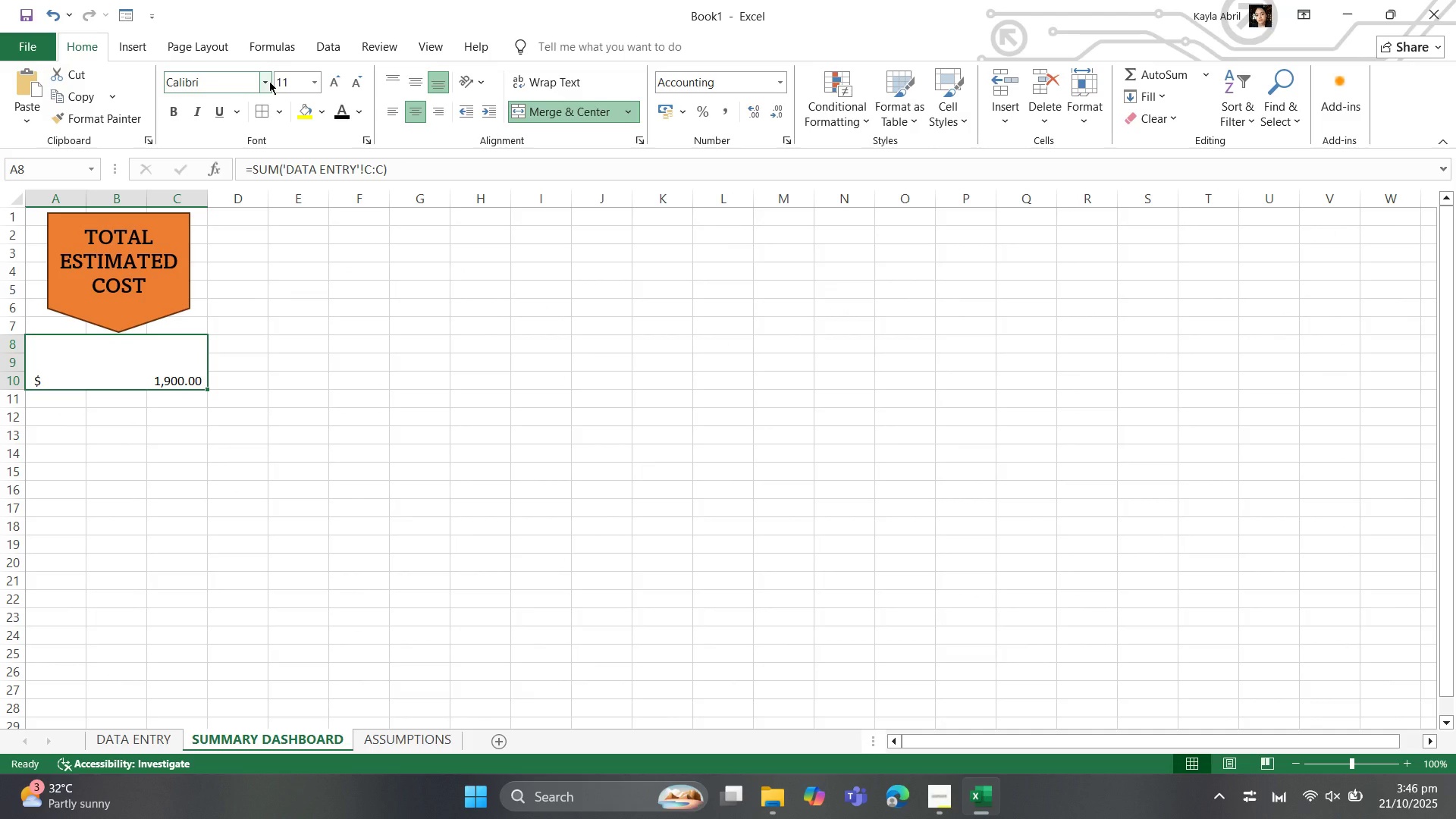 
mouse_move([297, 78])
 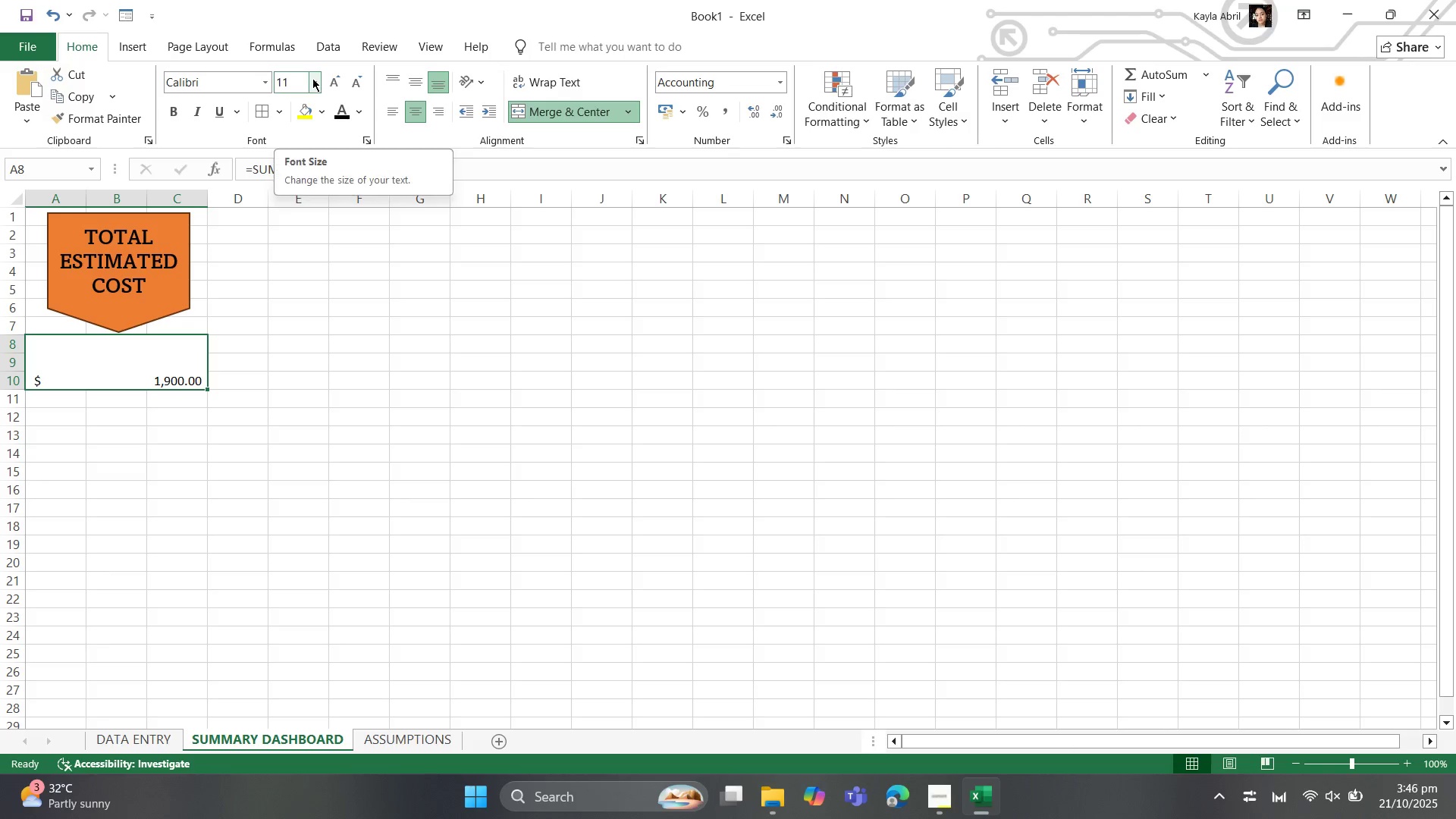 
left_click([312, 78])
 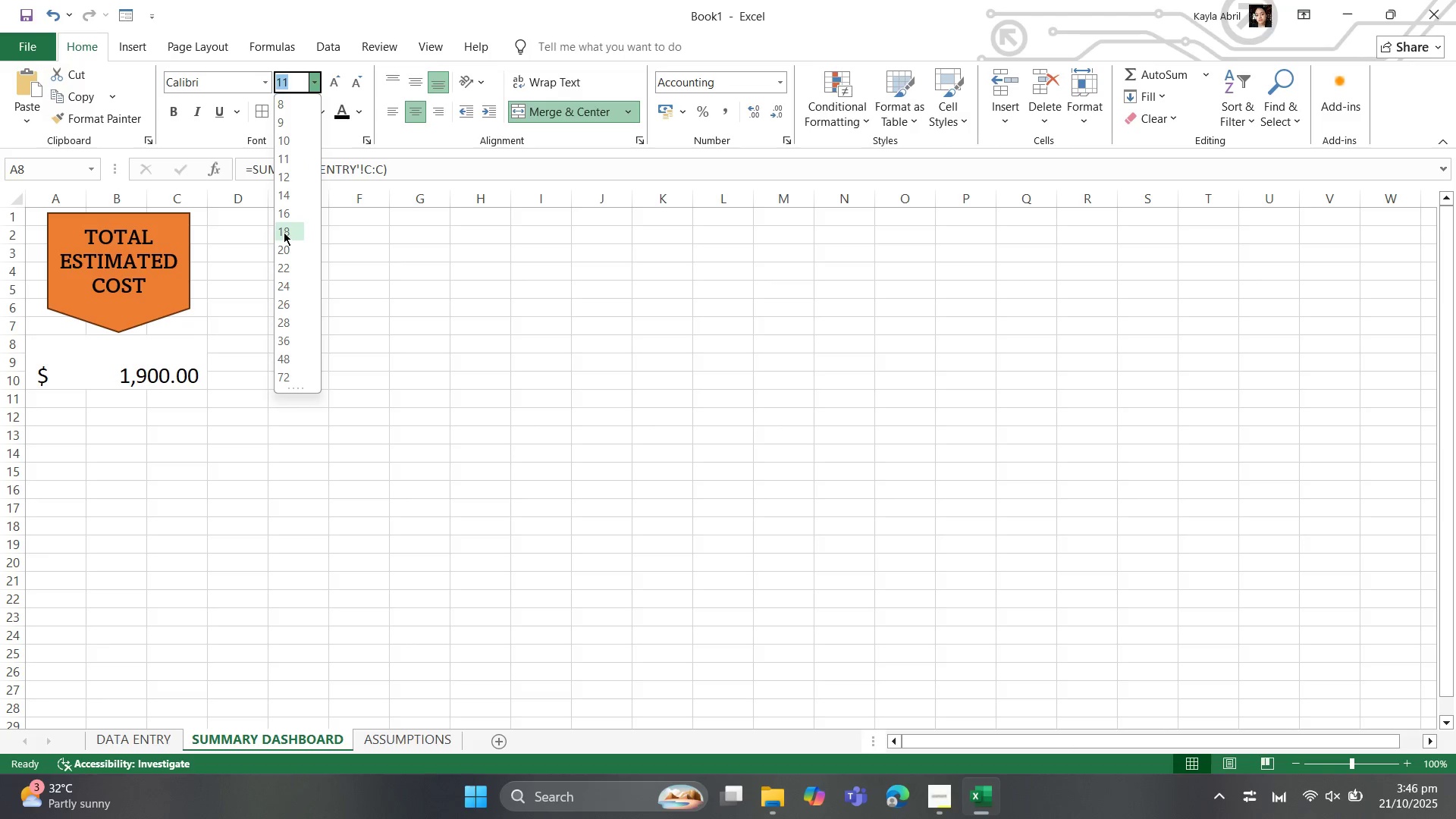 
left_click([284, 232])
 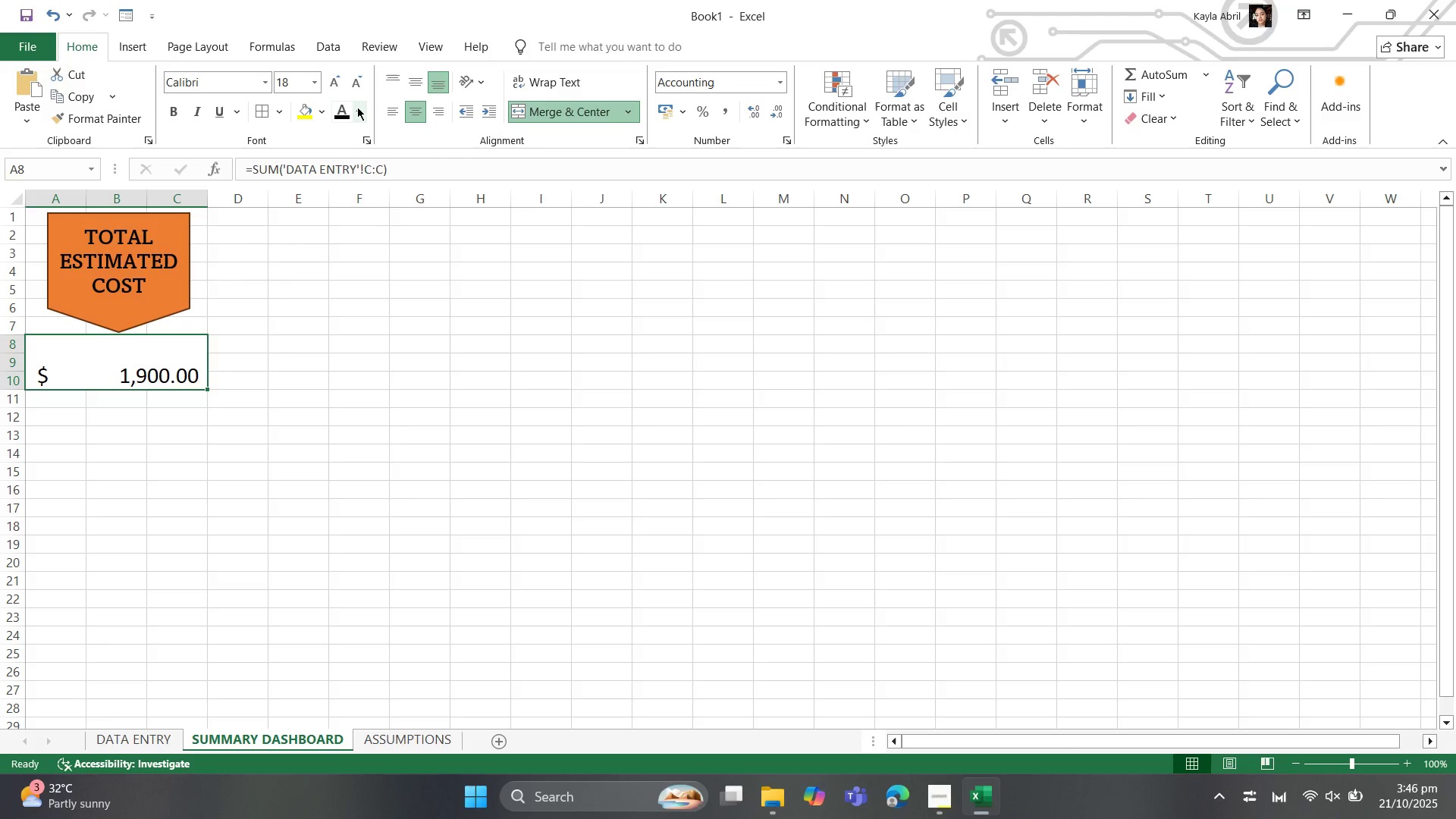 
left_click([322, 111])
 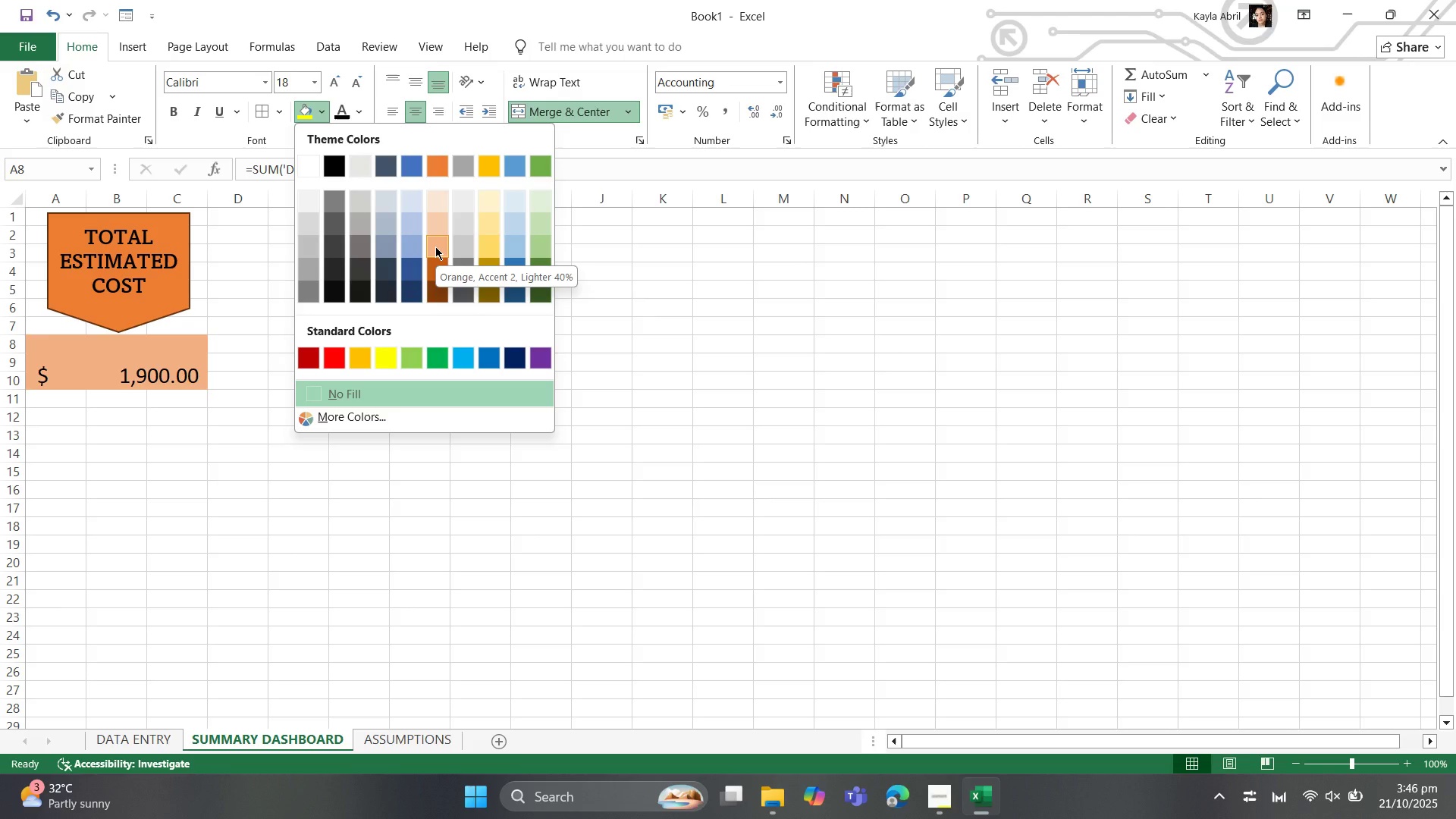 
wait(26.3)
 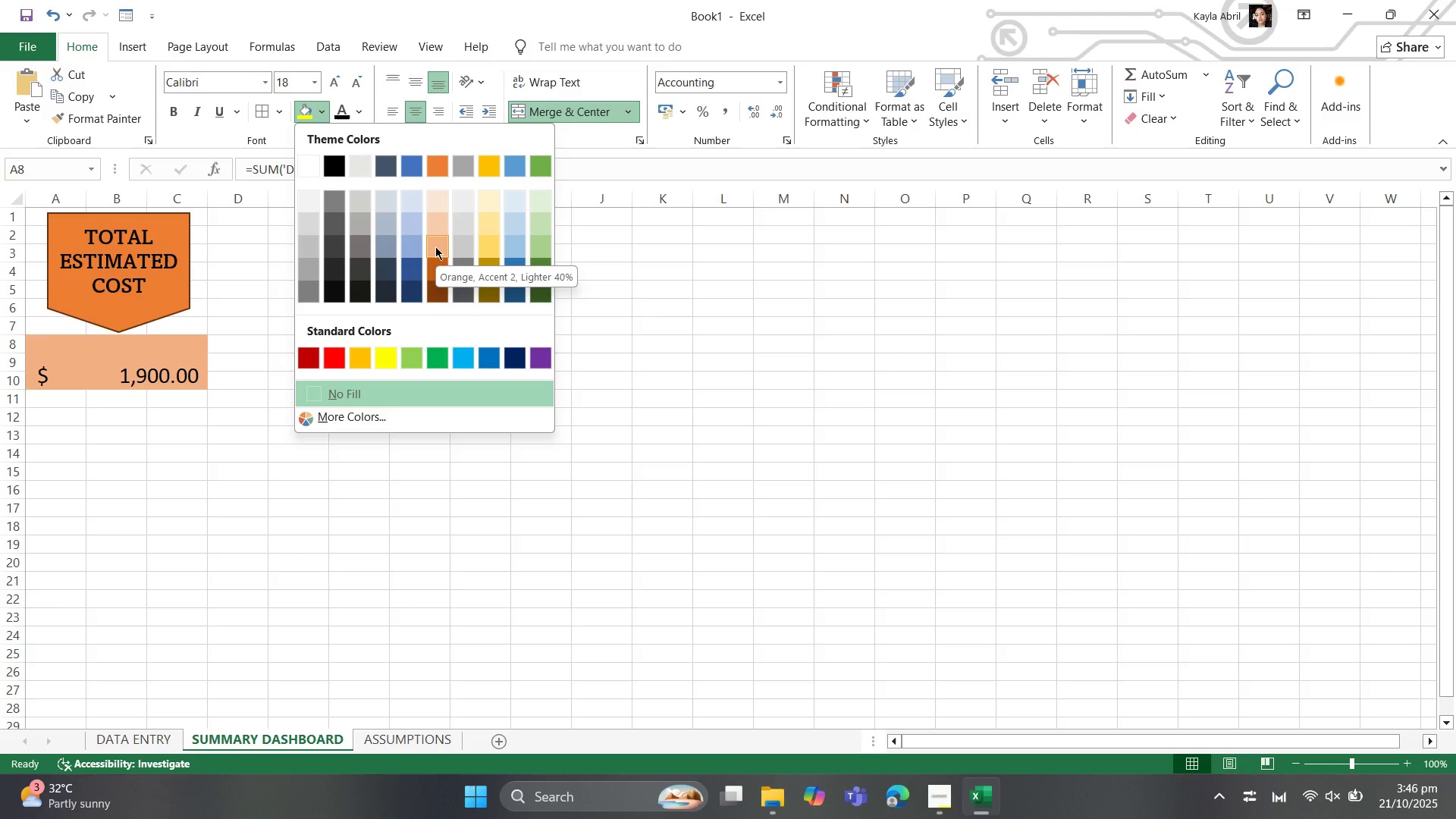 
left_click([436, 252])
 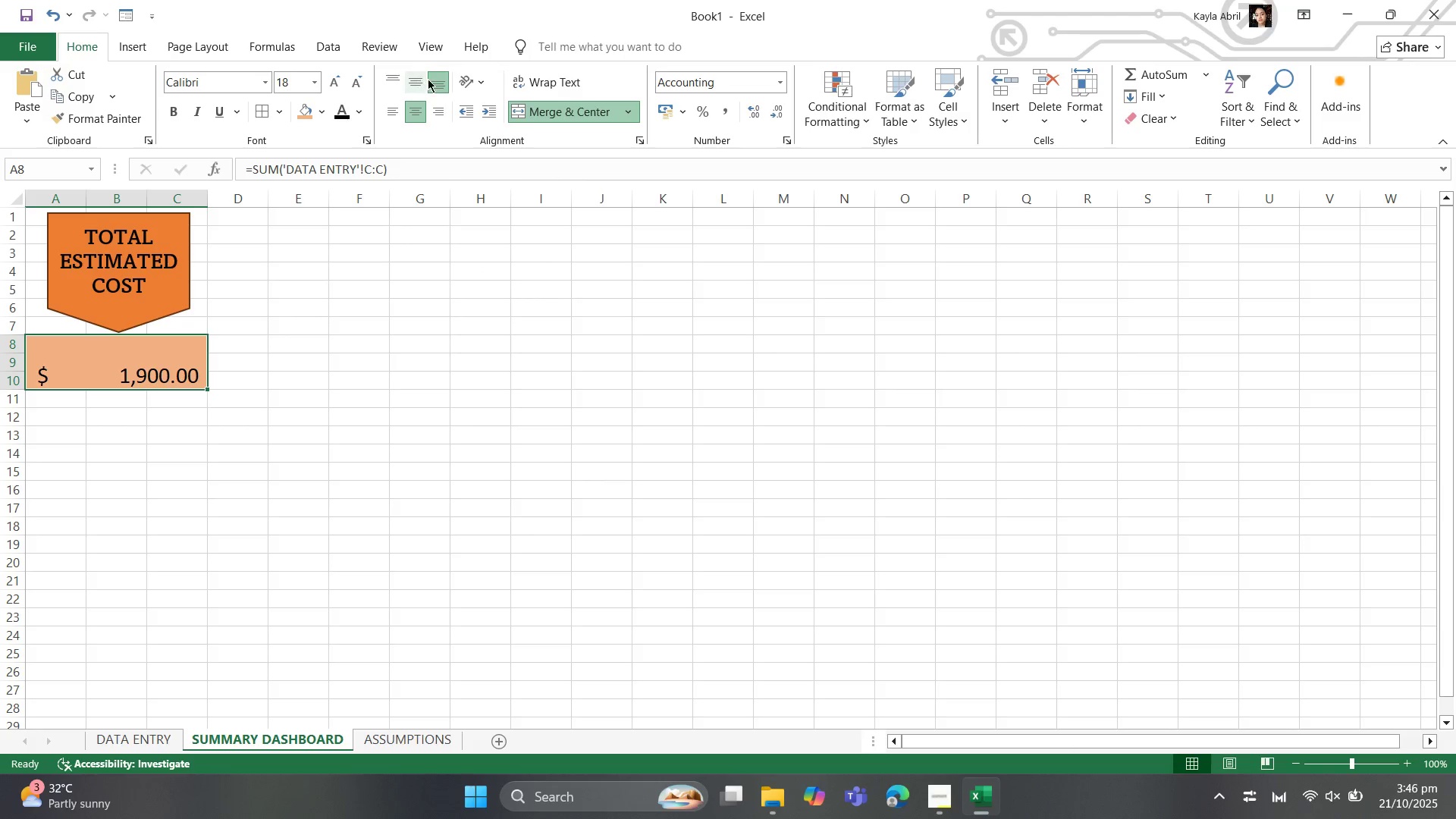 
left_click([419, 86])
 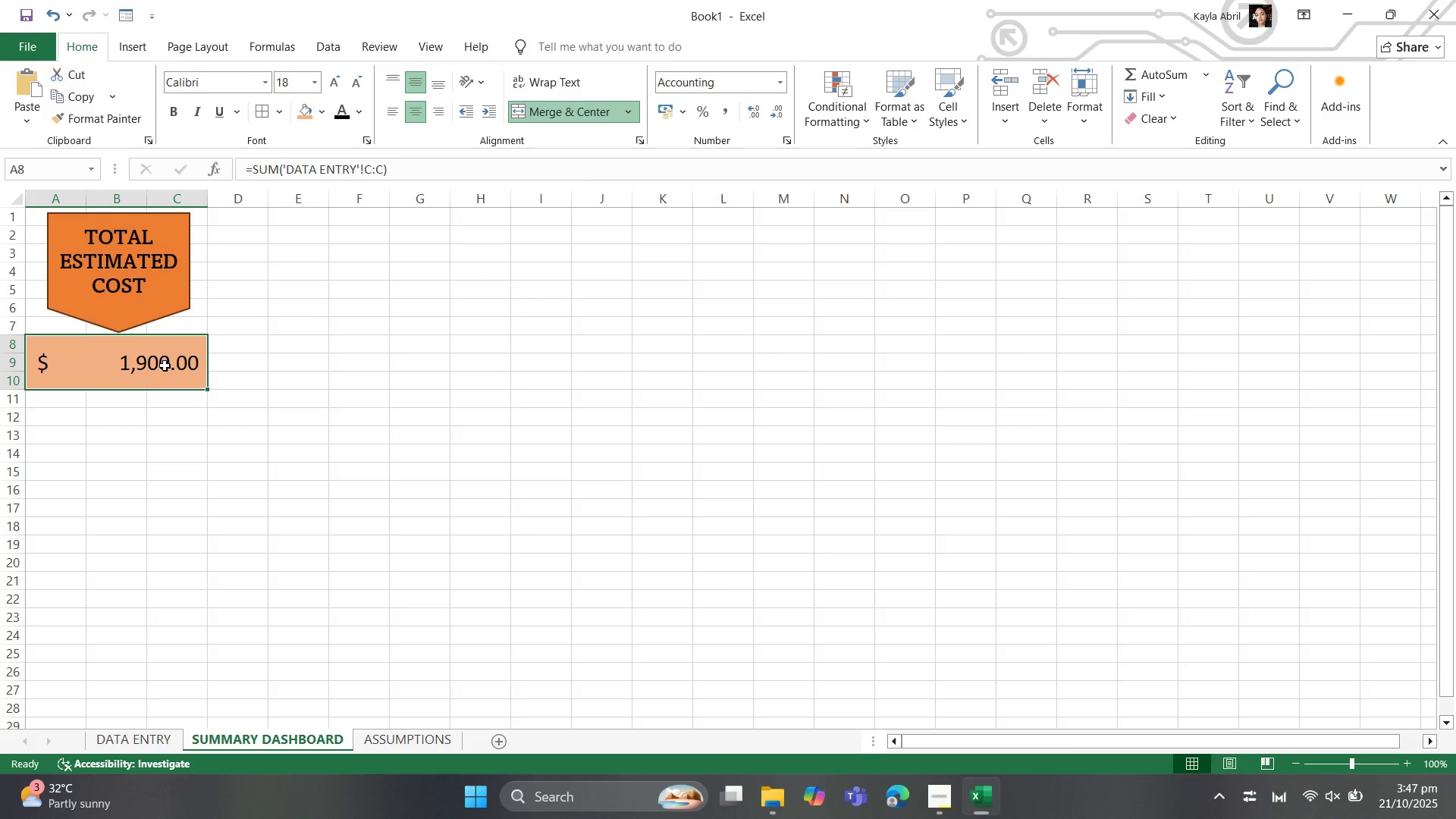 
key(Control+B)
 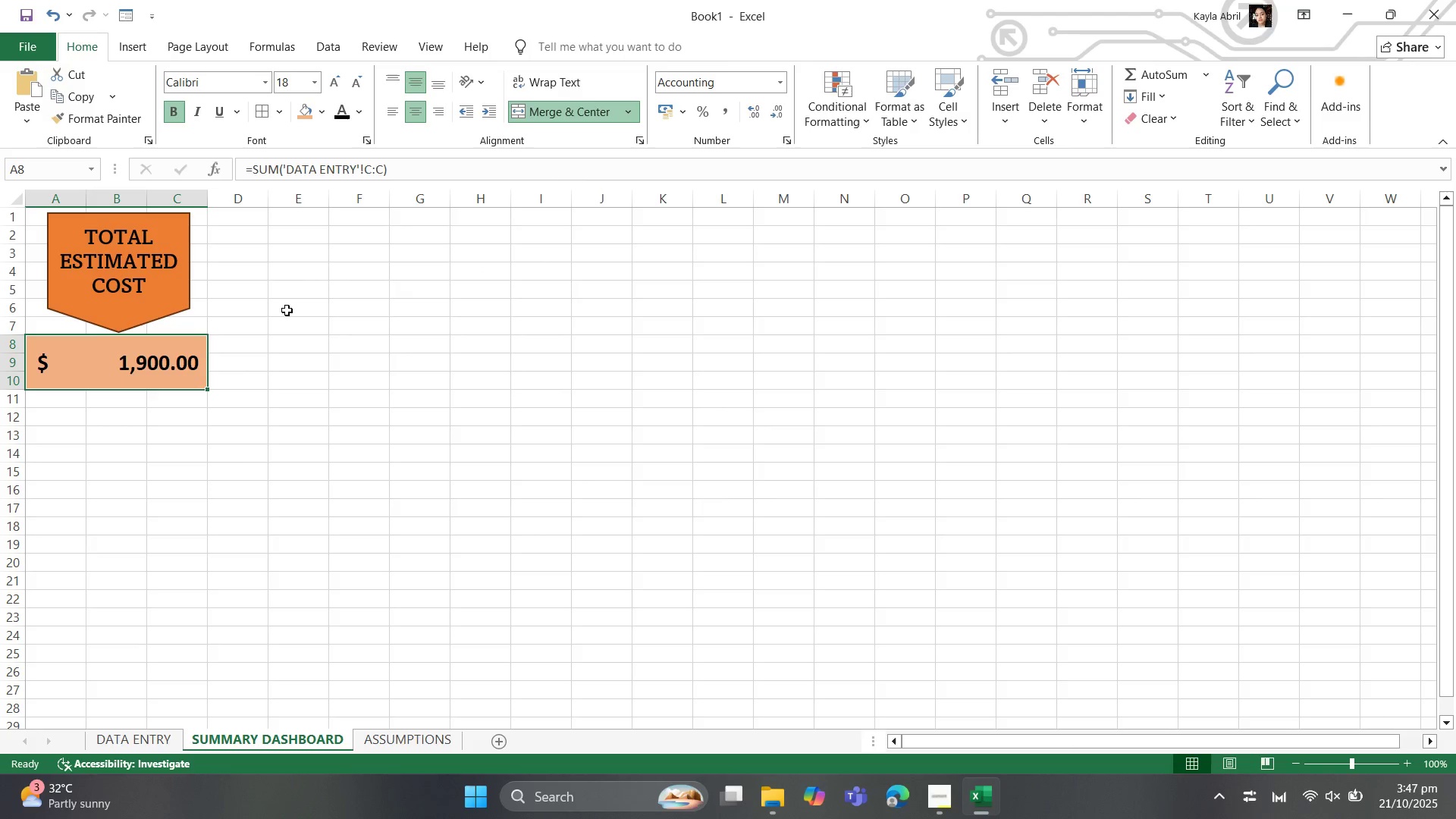 
left_click([275, 312])
 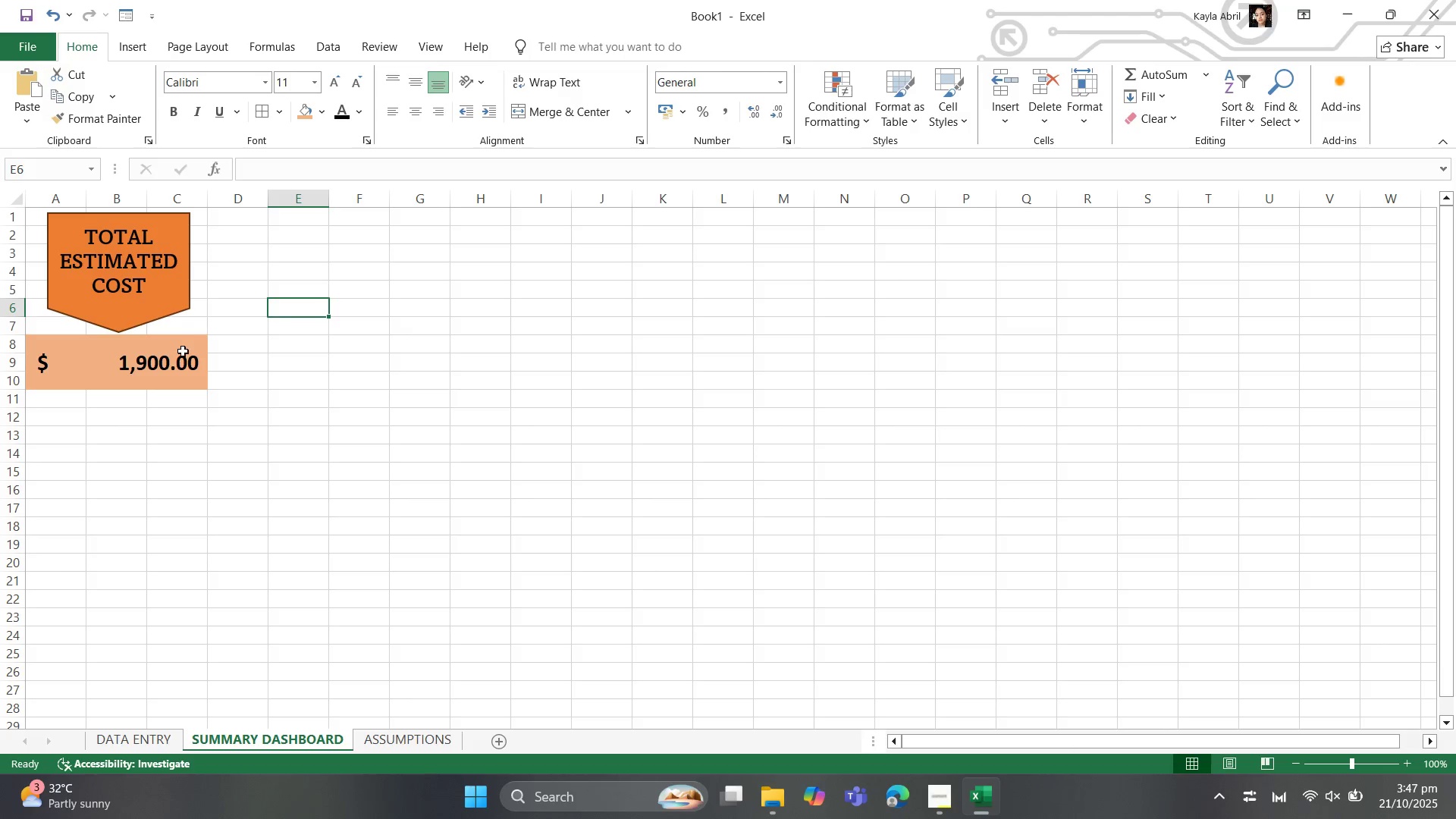 
left_click([180, 350])
 